 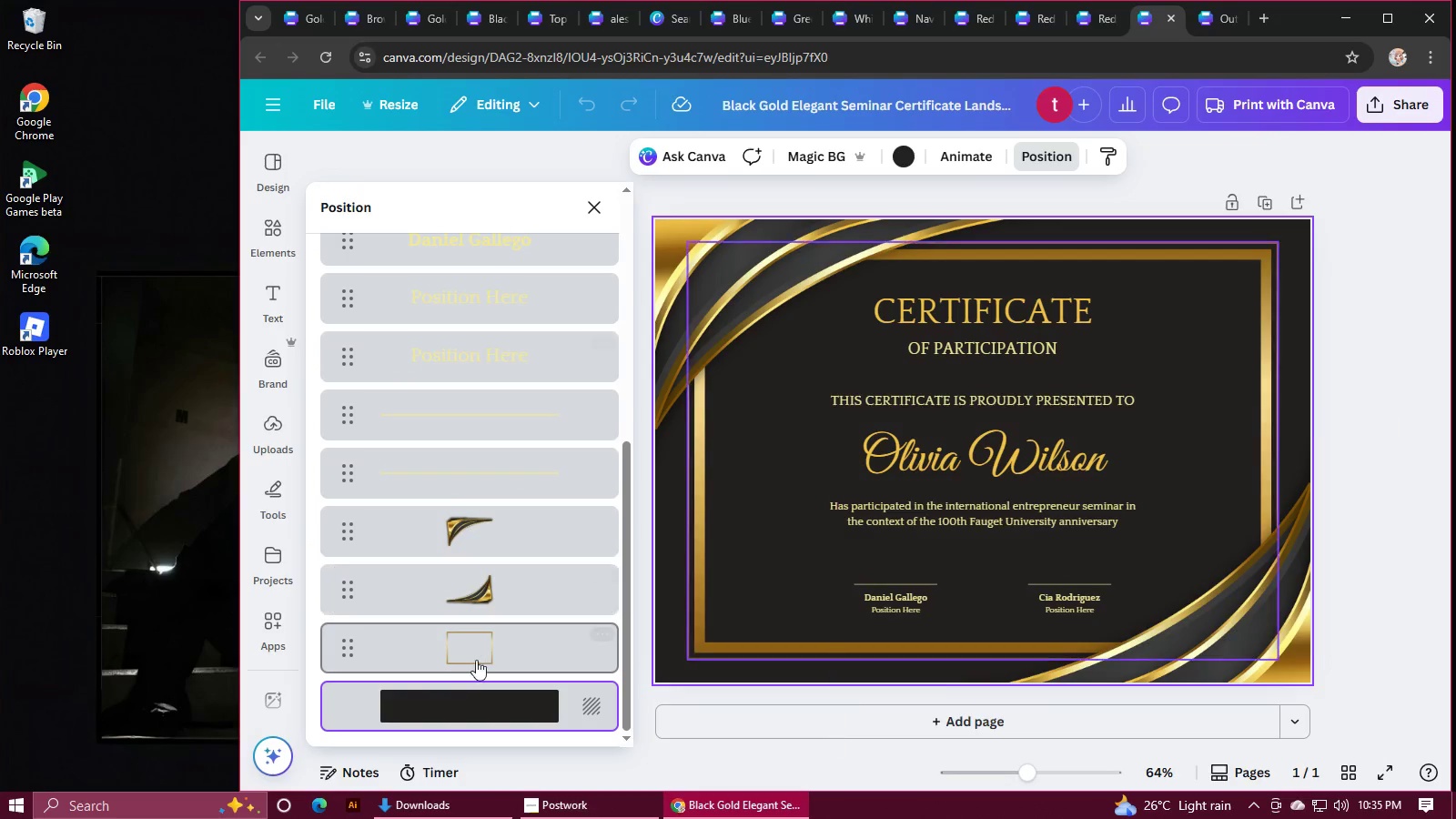 
key(Control+C)
 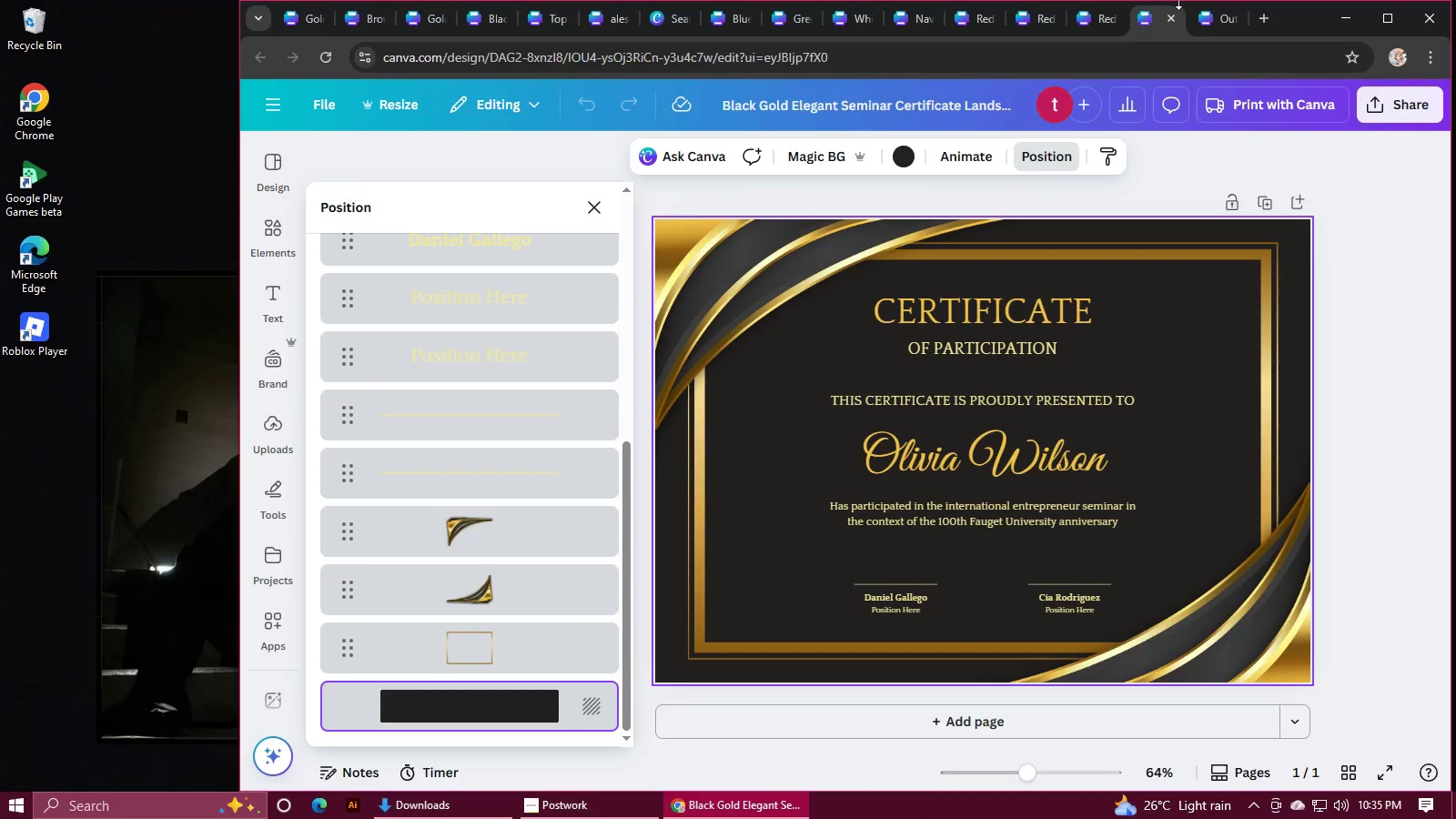 
left_click([1215, 22])
 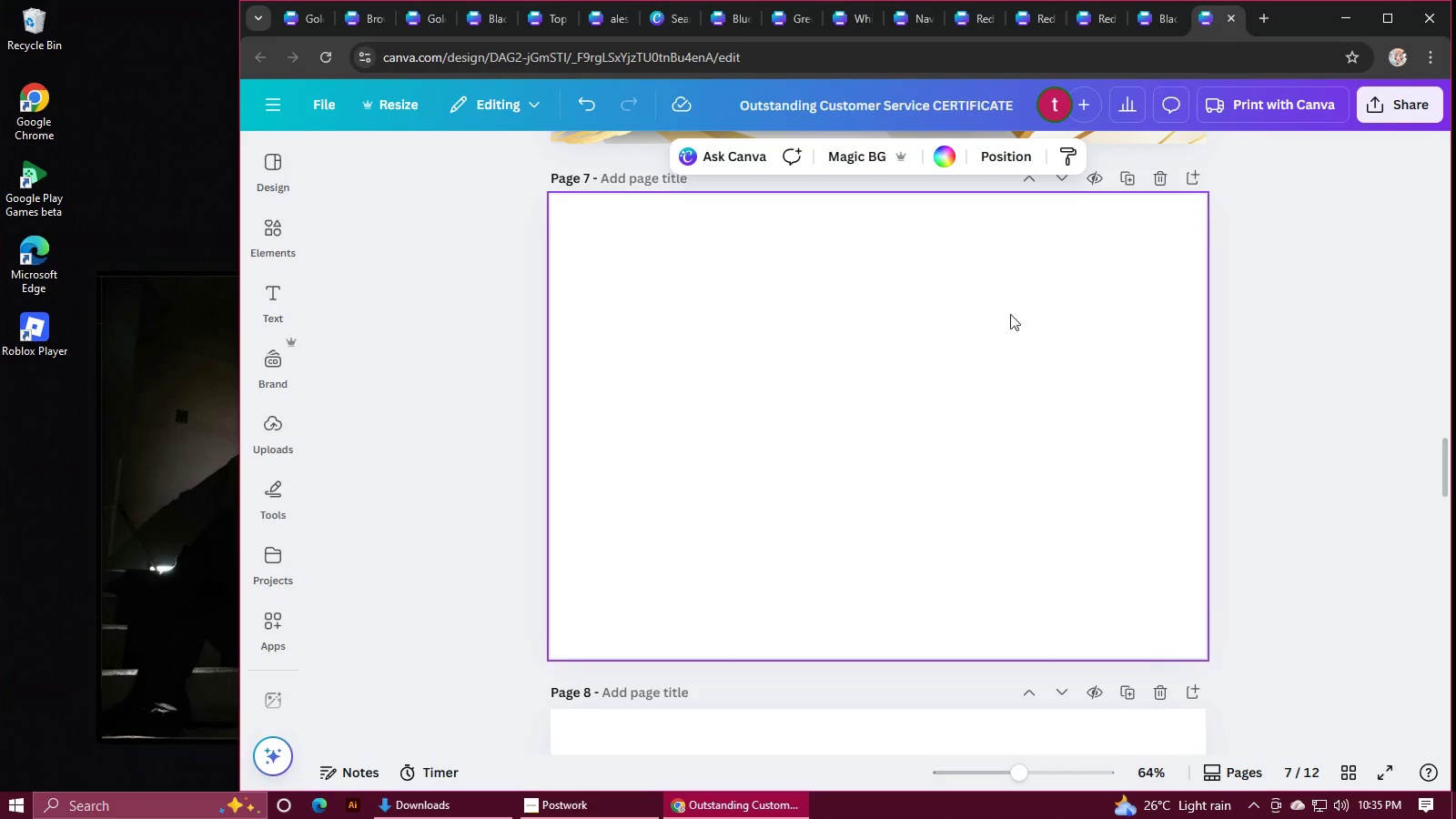 
left_click([899, 481])
 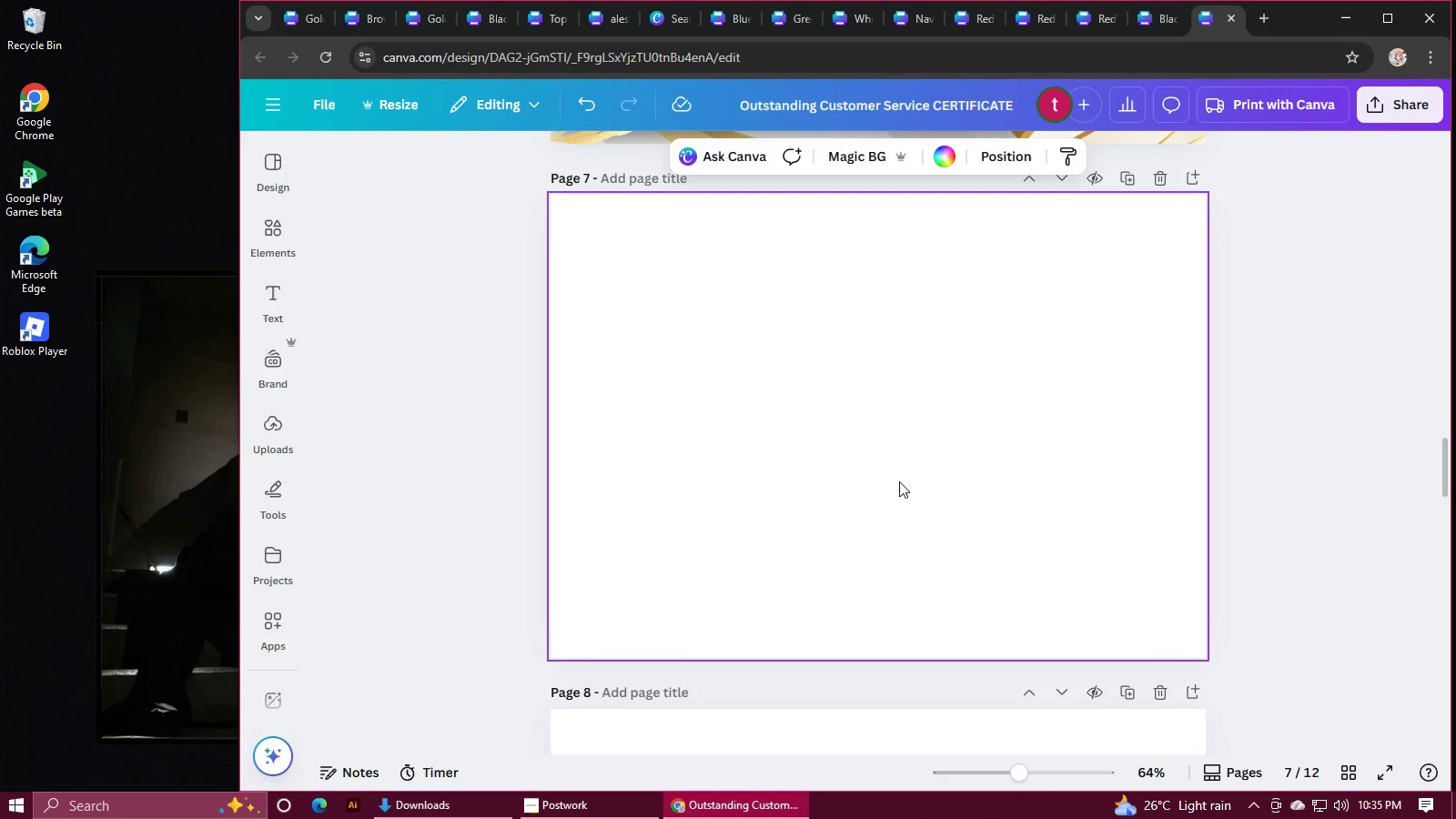 
key(Control+V)
 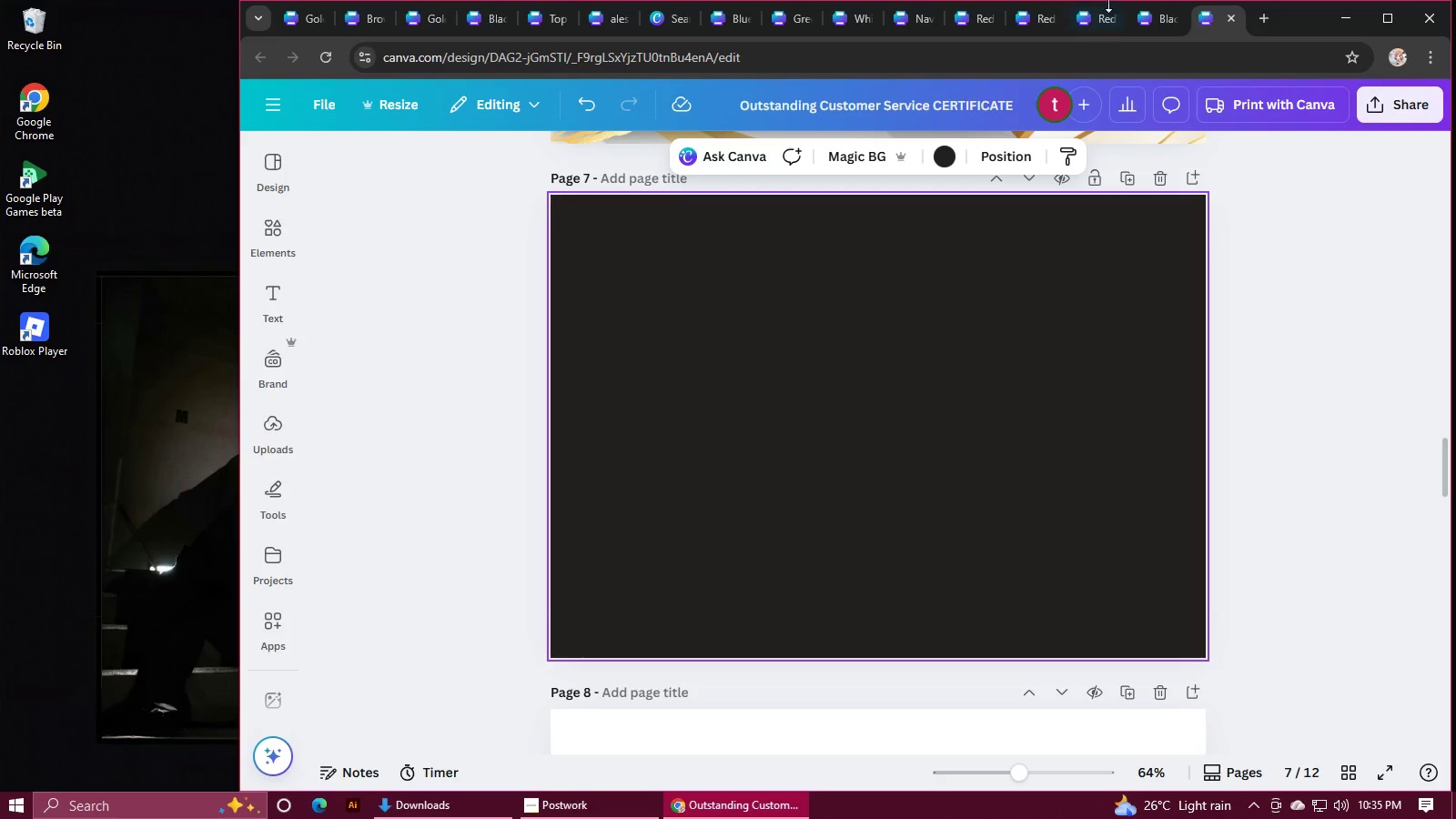 
left_click([1168, 18])
 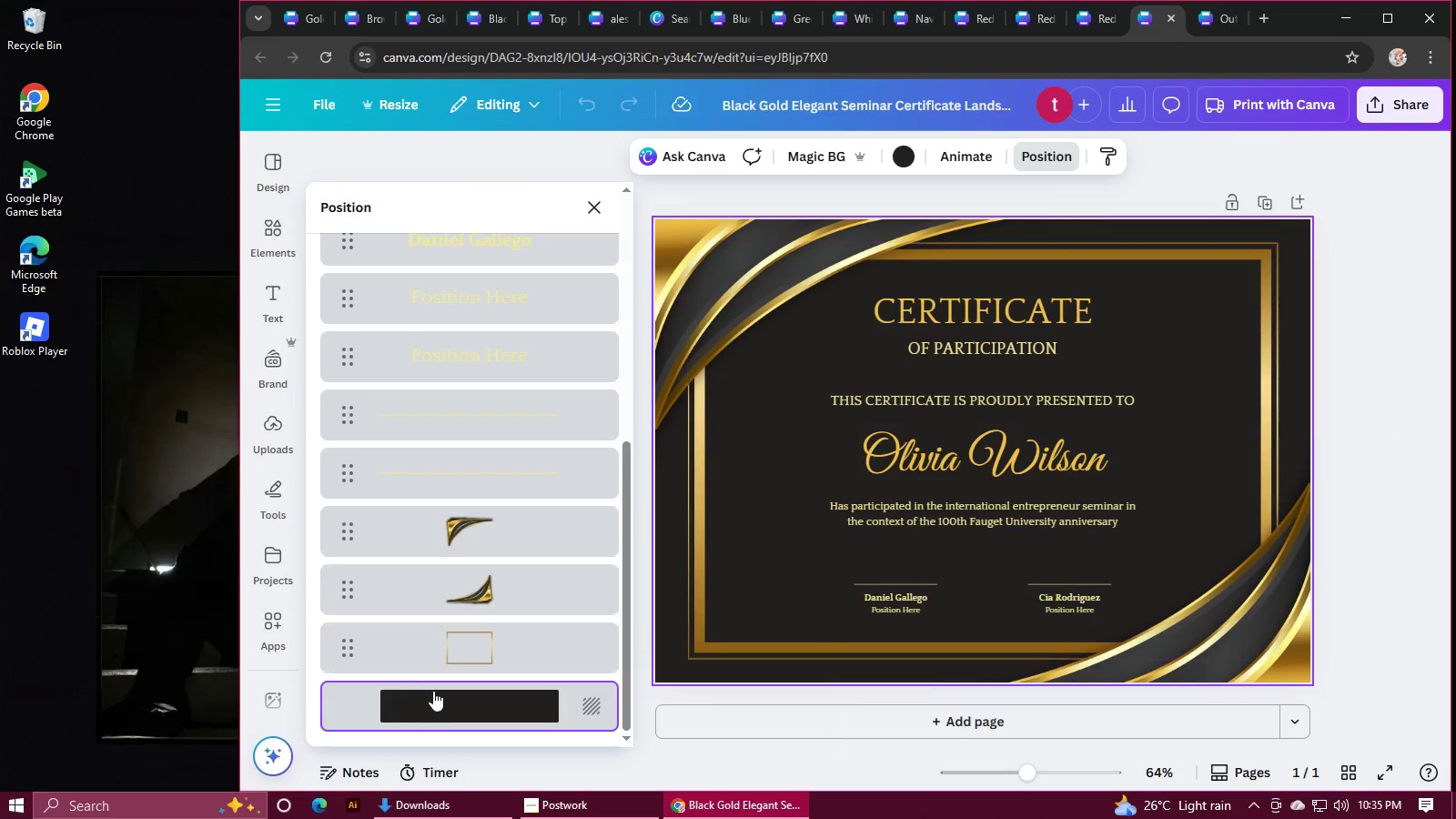 
left_click([458, 657])
 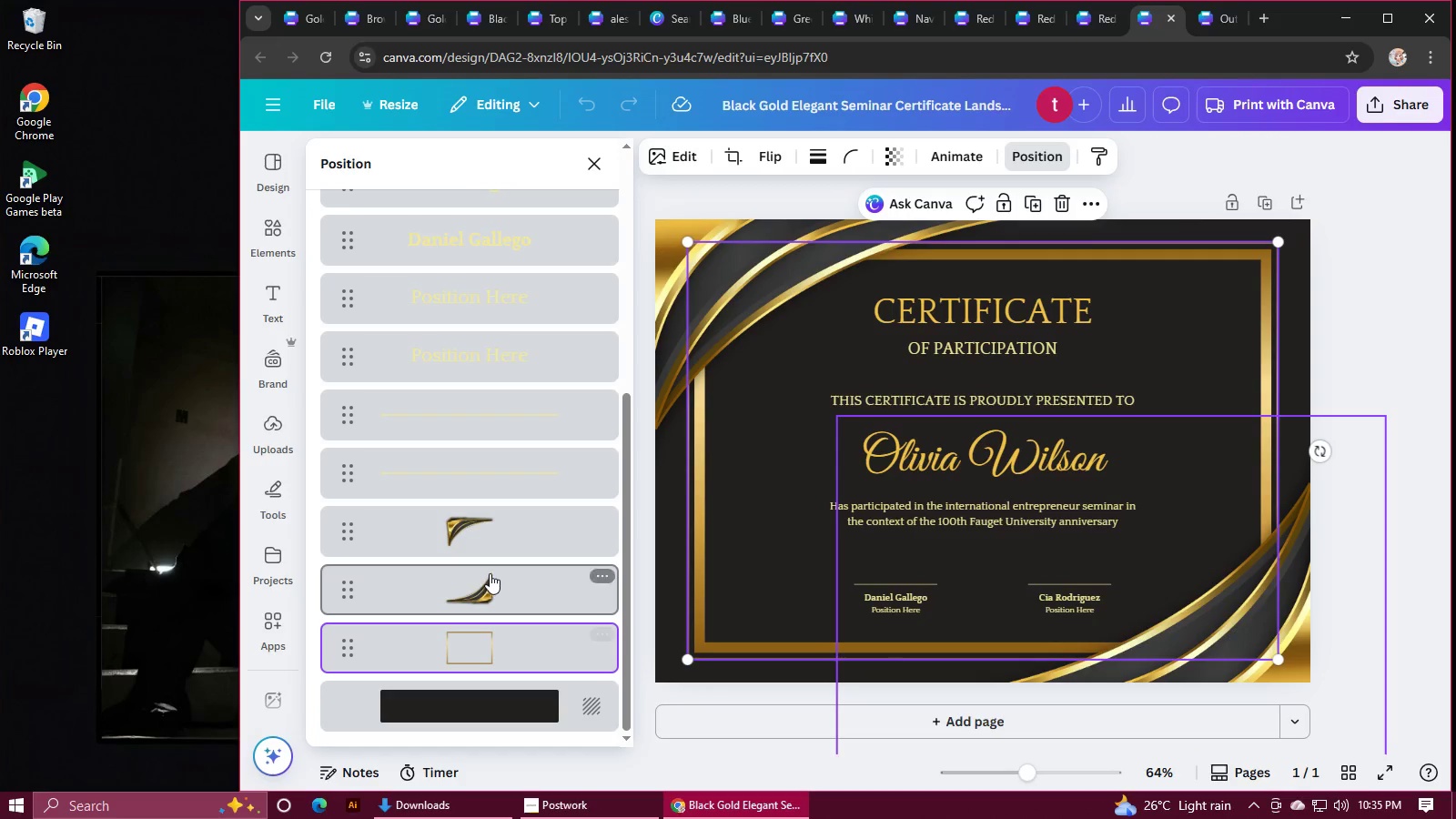 
hold_key(key=ShiftLeft, duration=0.61)
 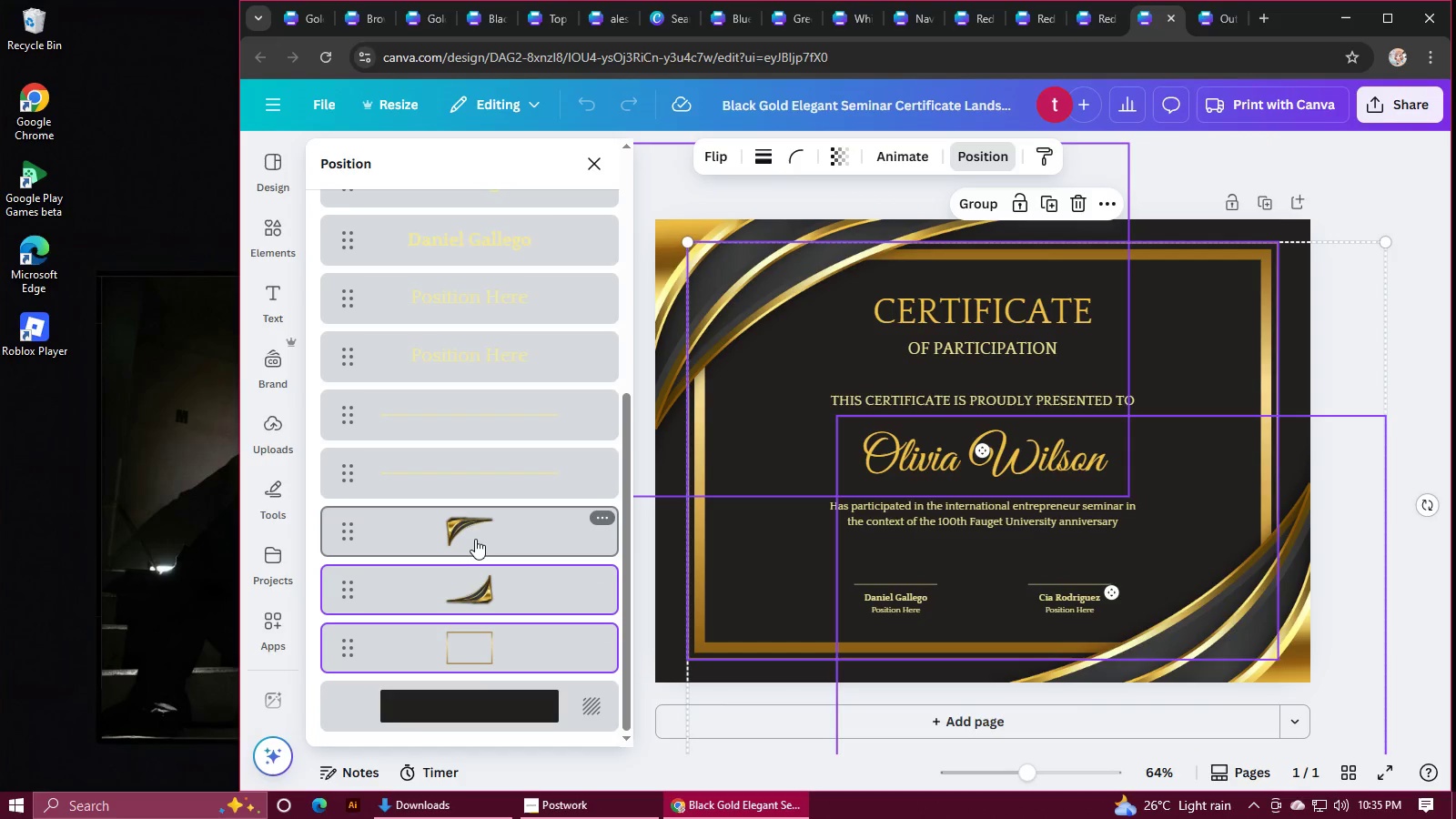 
hold_key(key=ControlLeft, duration=1.51)
left_click([490, 575])
 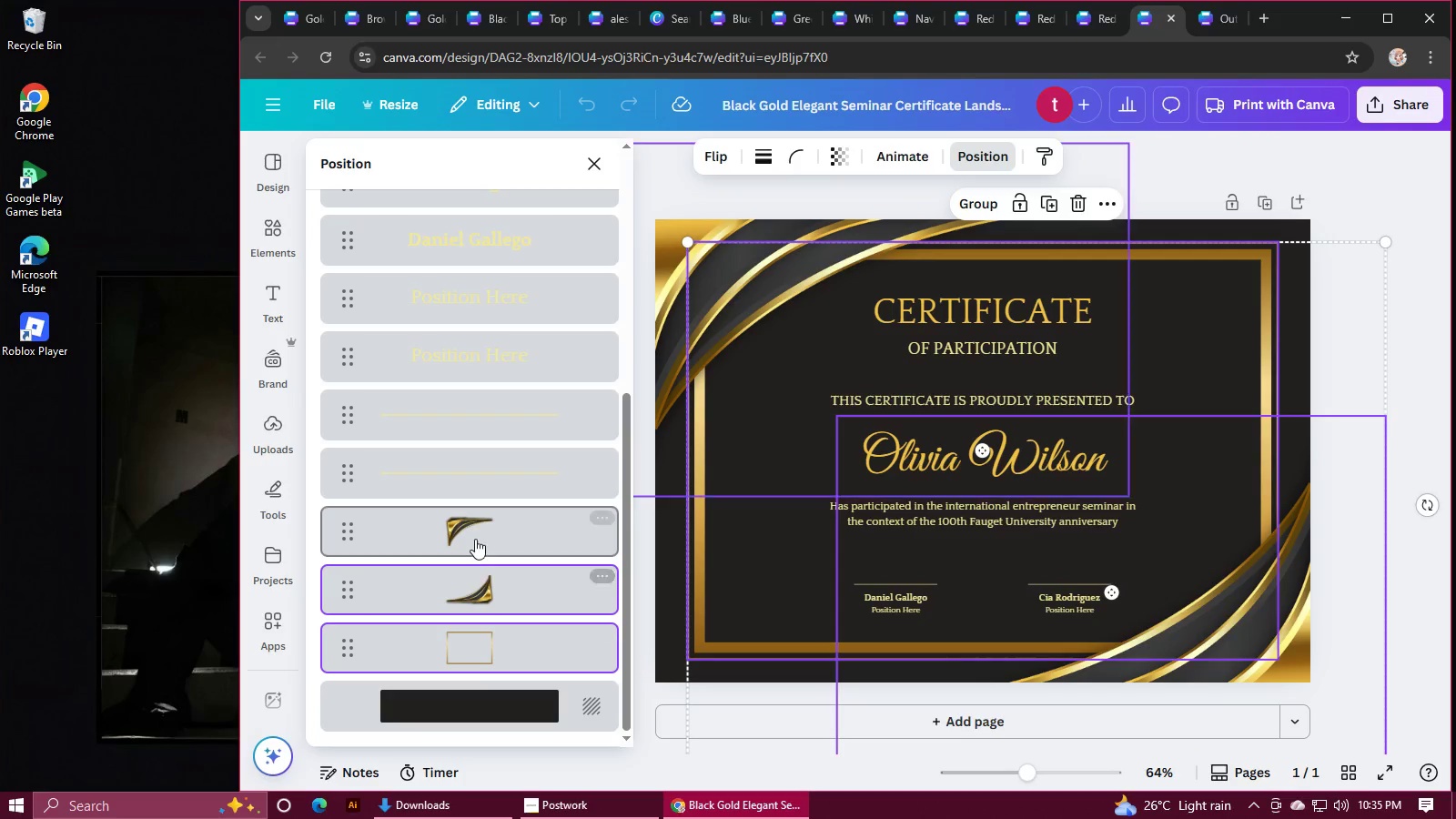 
double_click([475, 539])
 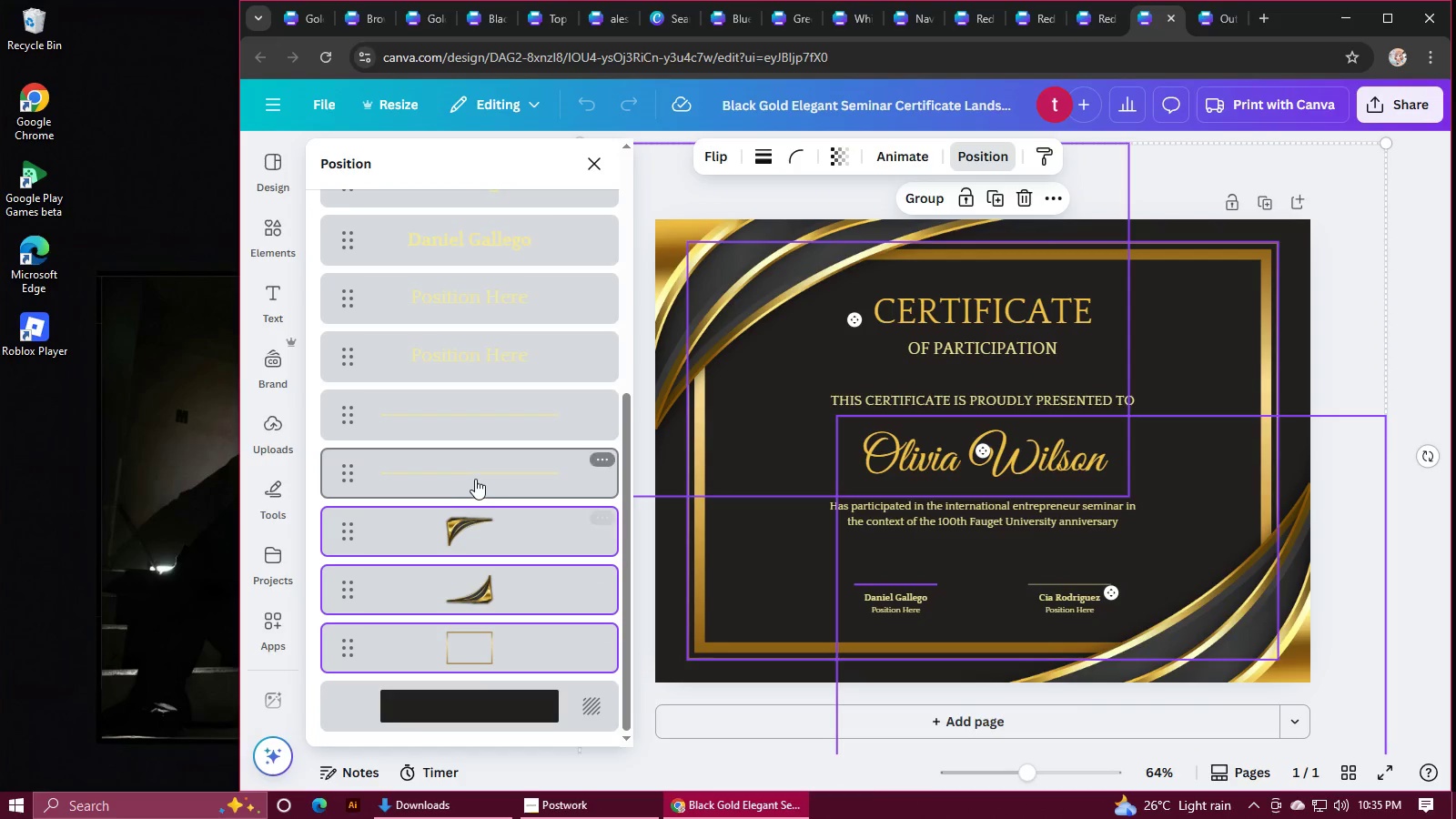 
hold_key(key=ControlLeft, duration=1.52)
 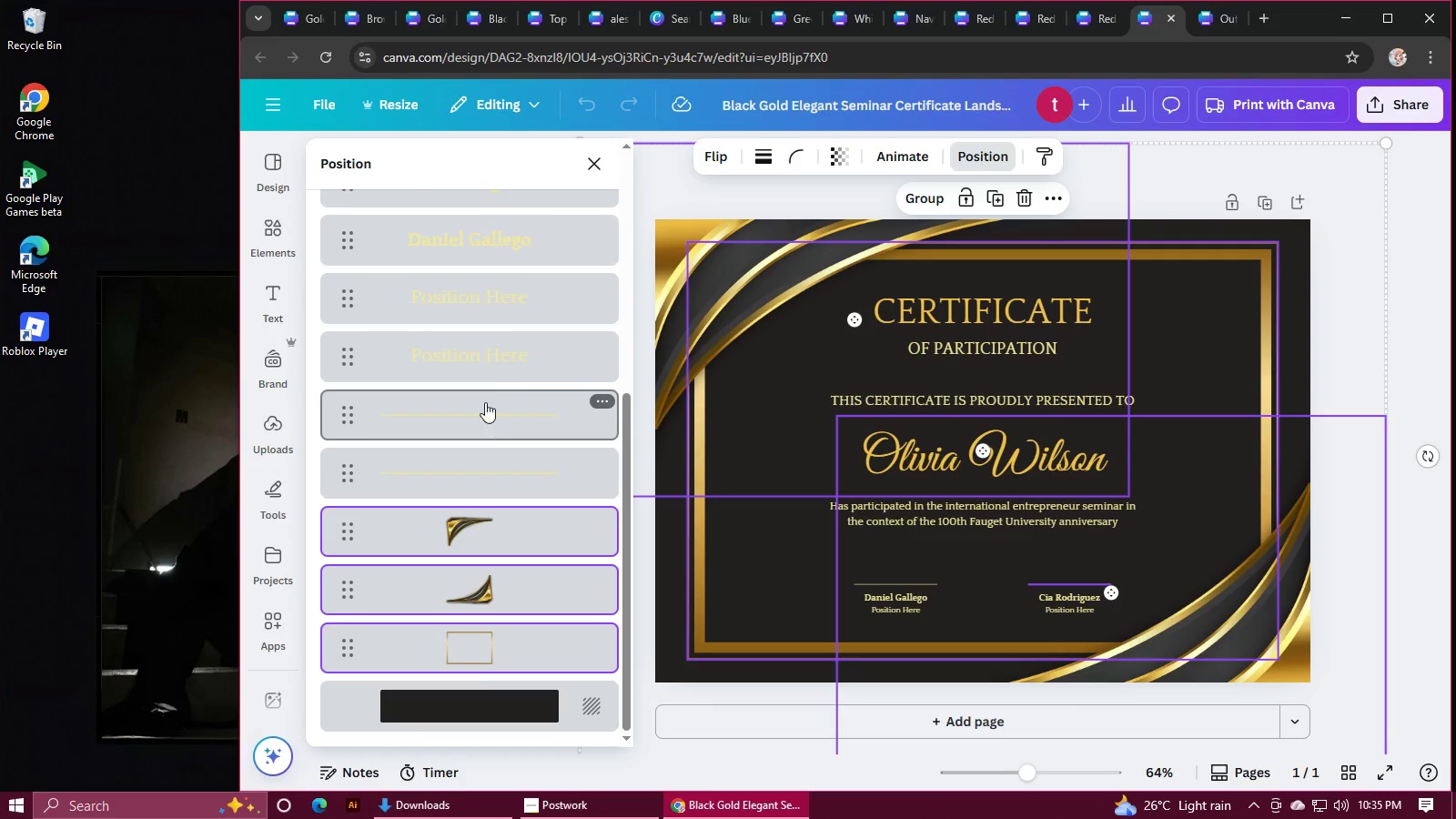 
hold_key(key=ControlLeft, duration=1.4)
 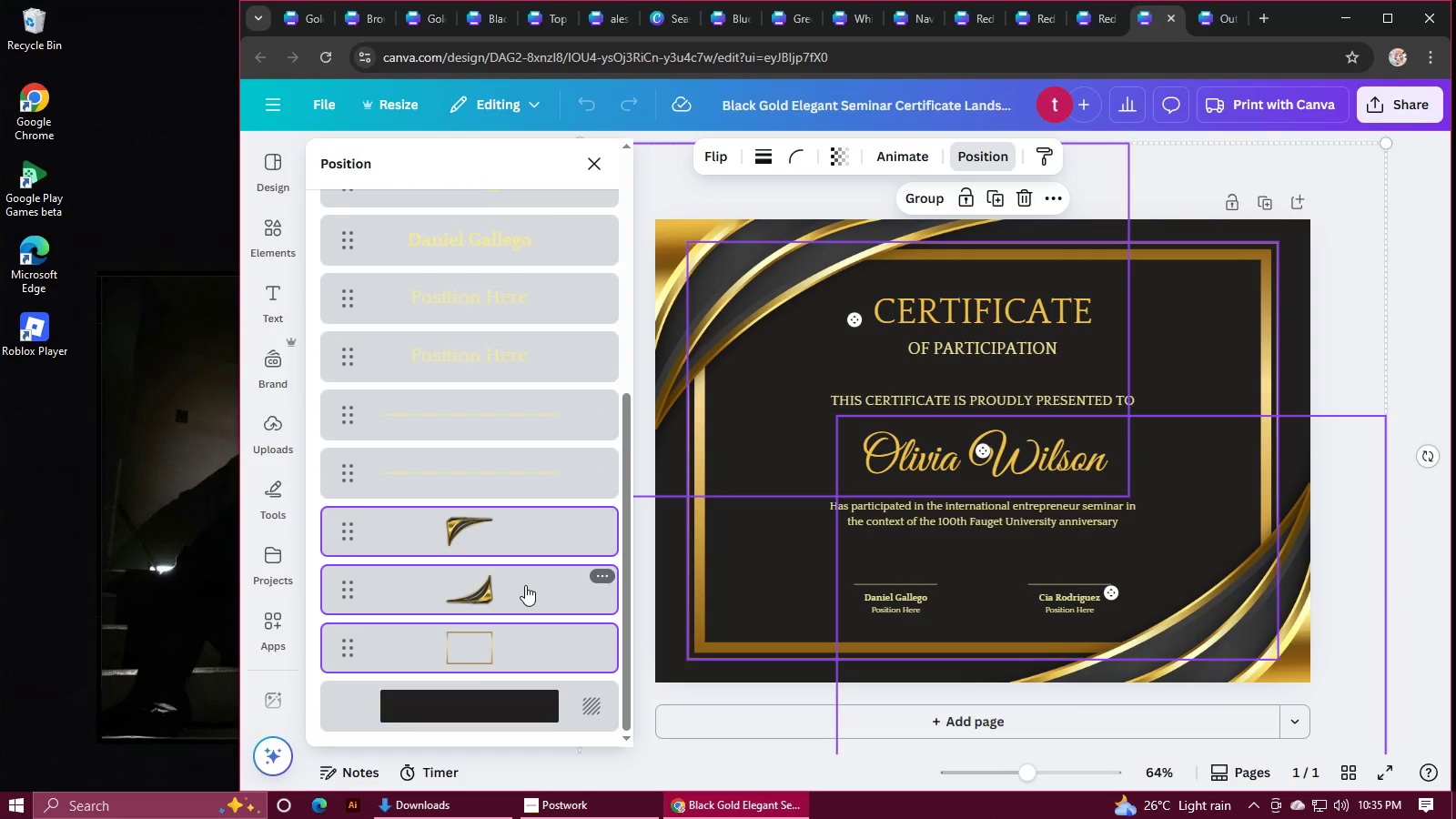 
scroll: coordinate [525, 585], scroll_direction: up, amount: 1.0
 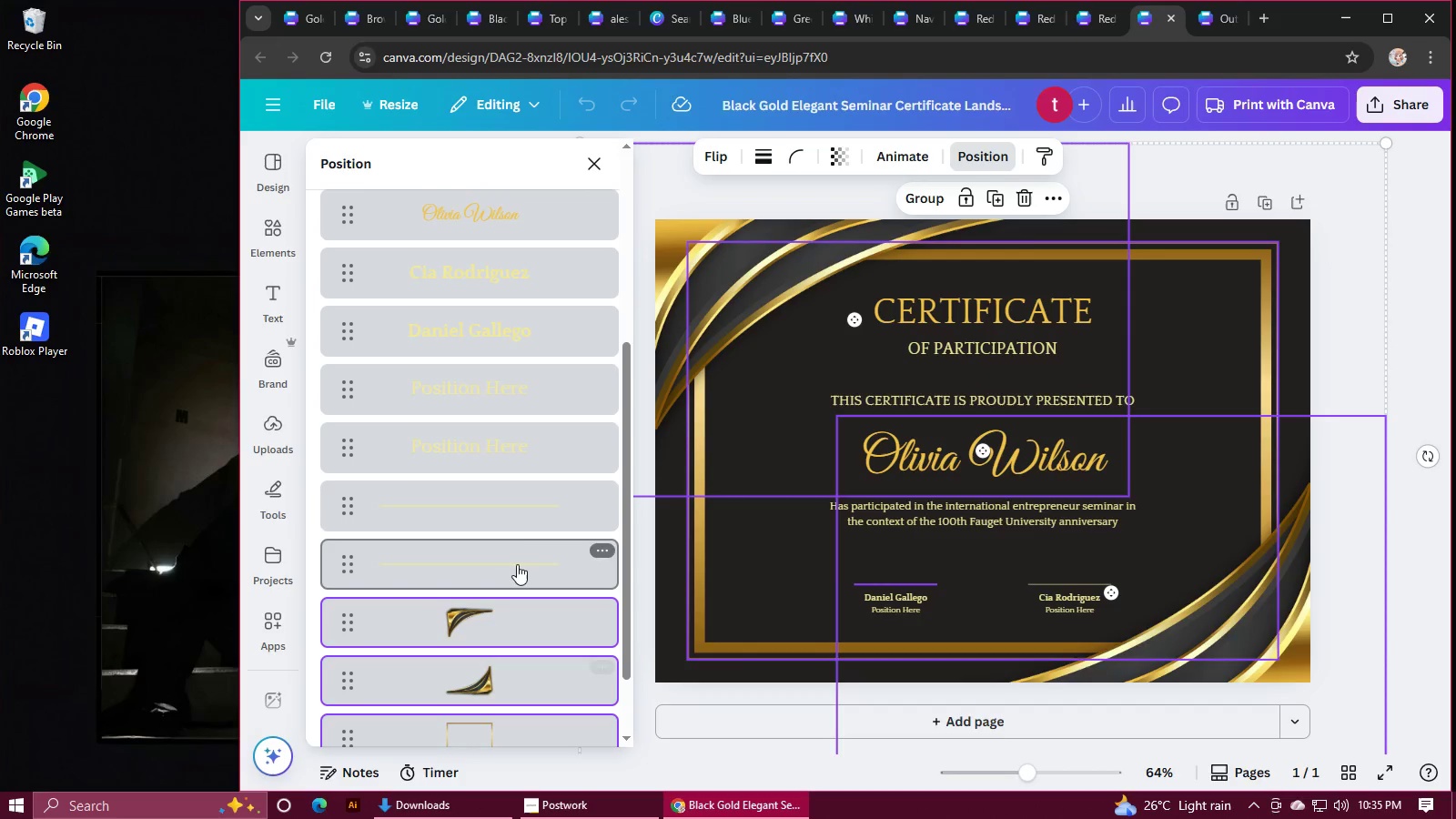 
hold_key(key=ControlLeft, duration=0.34)
 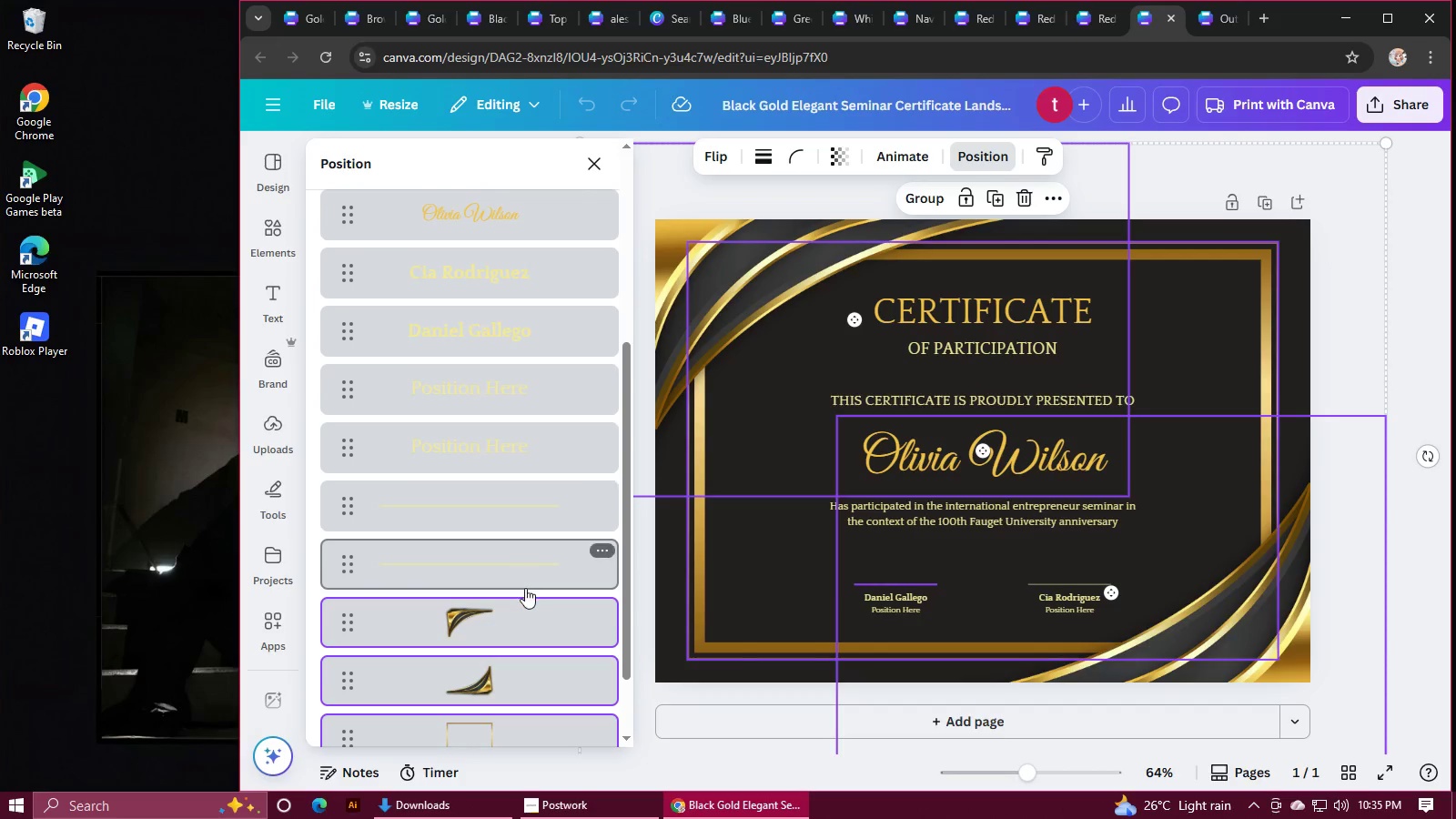 
scroll: coordinate [527, 592], scroll_direction: up, amount: 2.0
 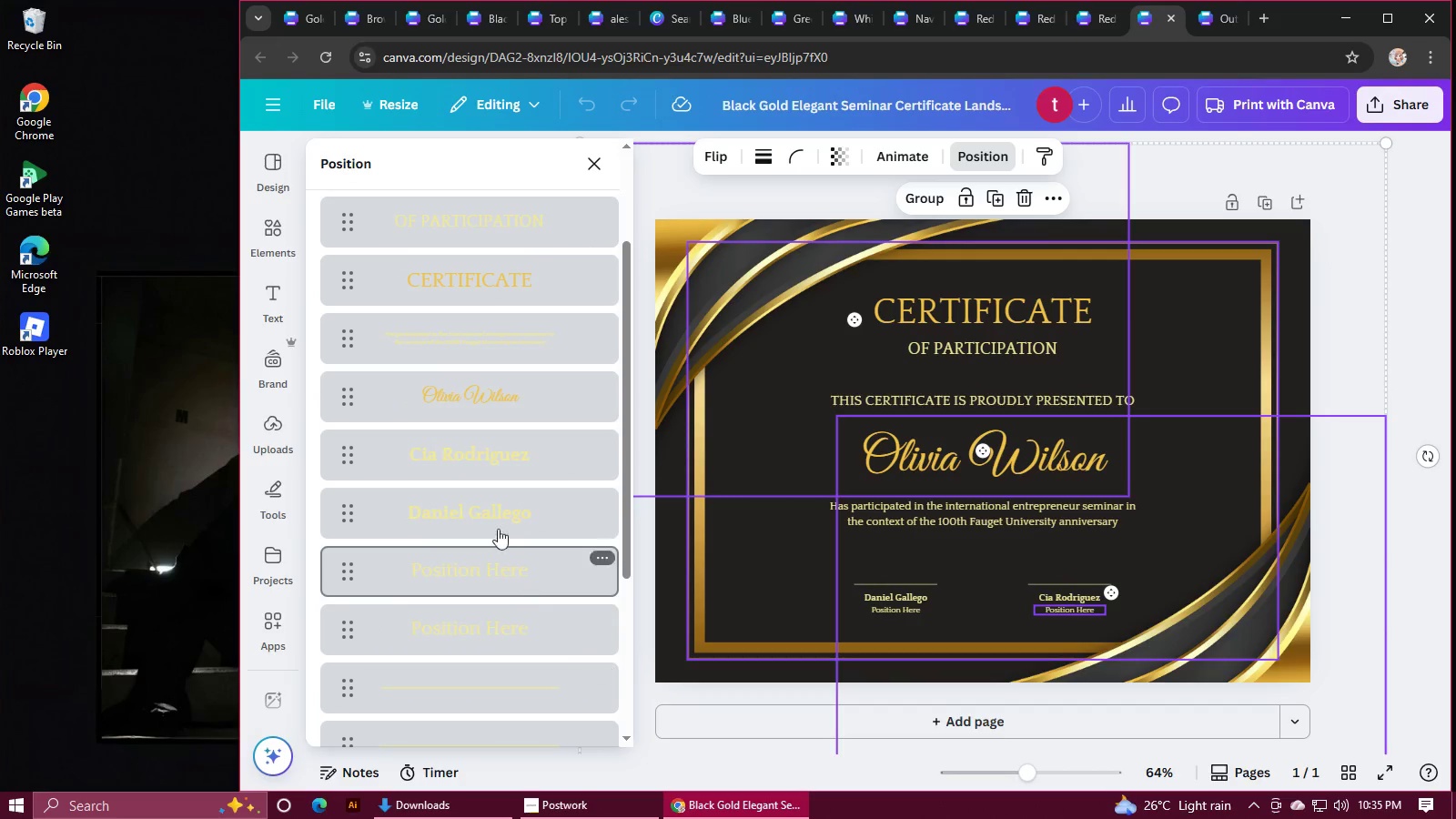 
hold_key(key=ControlLeft, duration=1.5)
left_click([489, 406])
 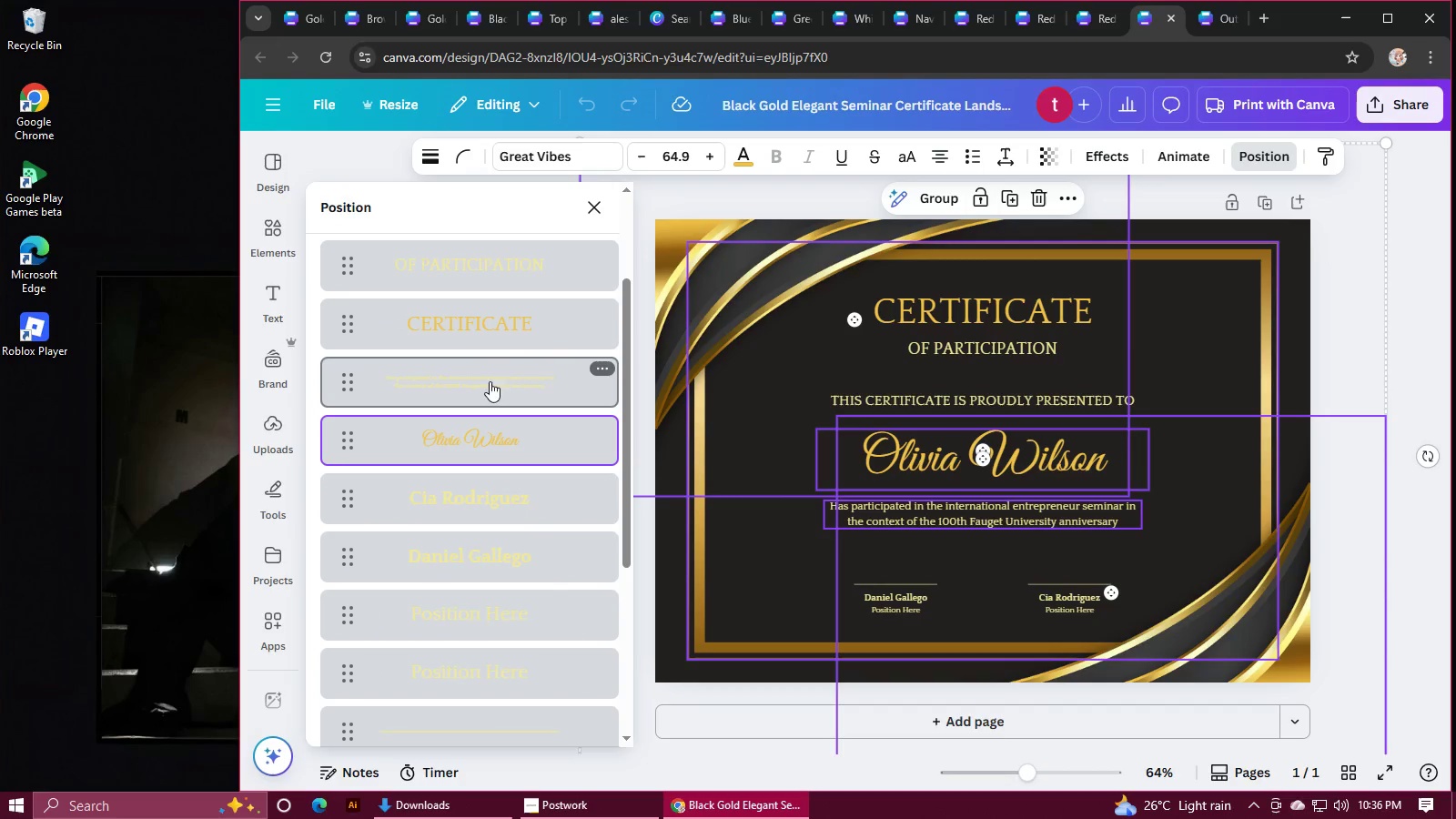 
hold_key(key=ControlLeft, duration=1.34)
left_click([482, 377])
 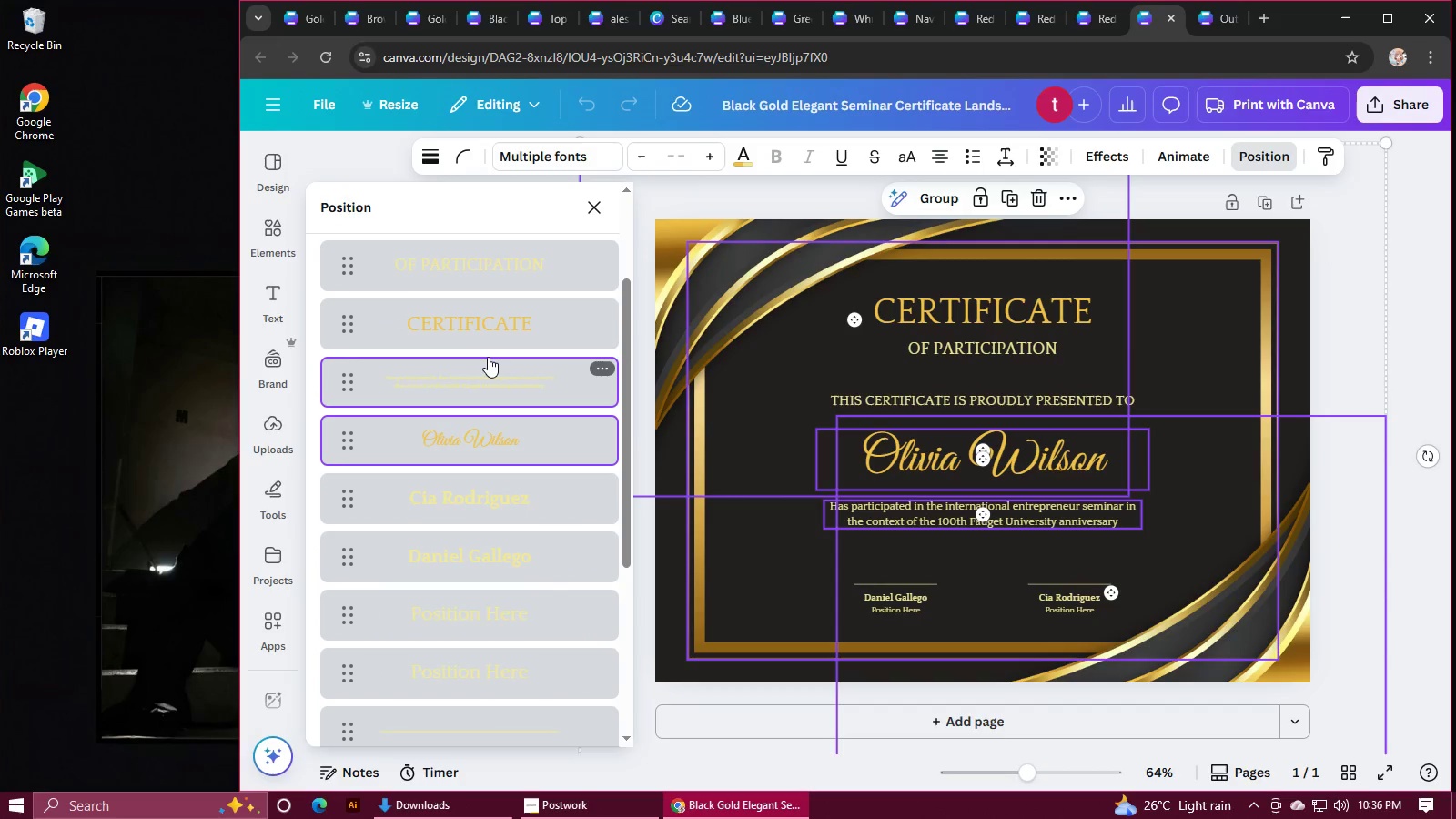 
hold_key(key=ControlLeft, duration=1.53)
left_click([488, 318])
 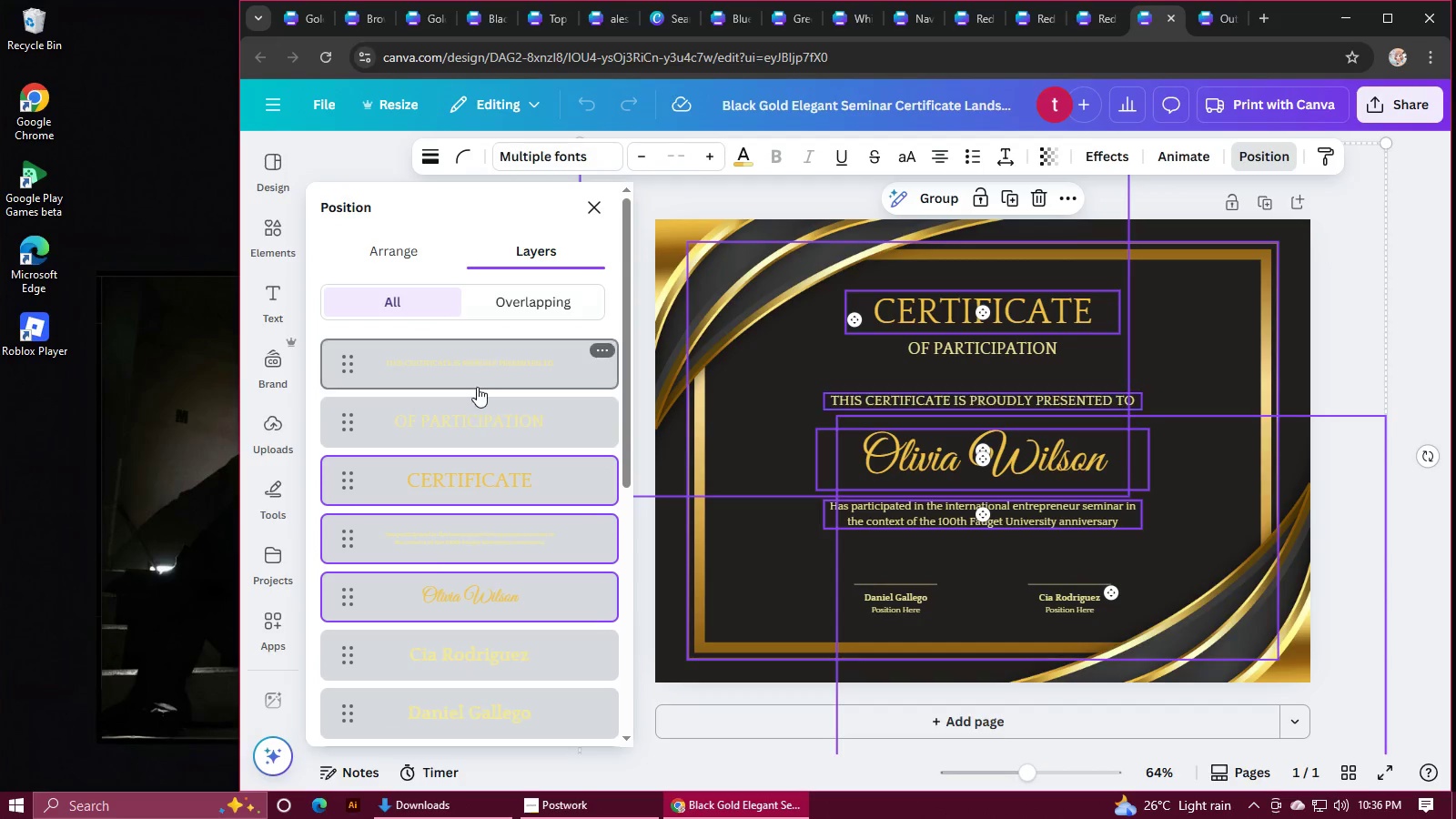 
left_click([485, 412])
 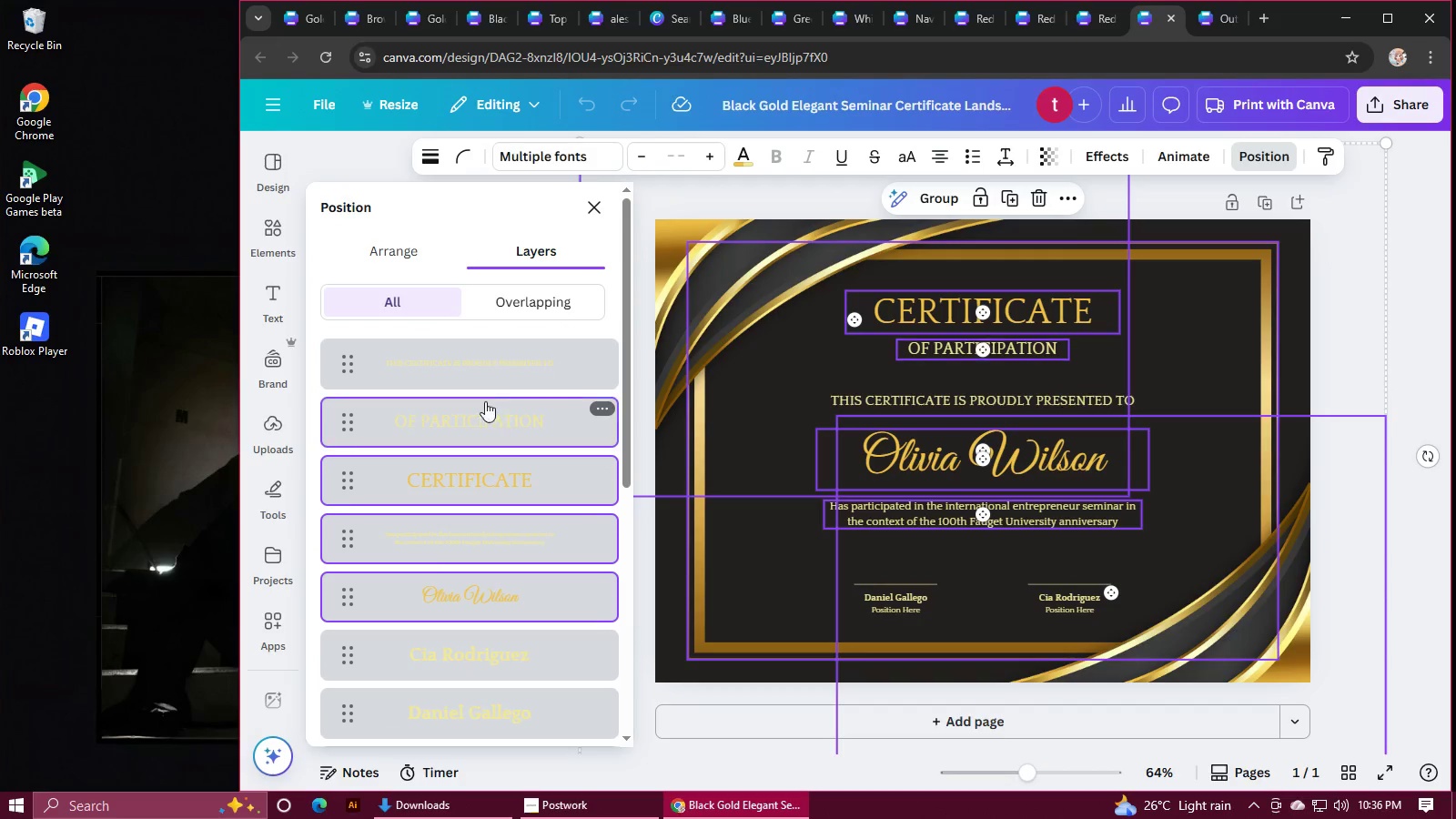 
hold_key(key=ControlLeft, duration=0.73)
left_click([480, 358])
 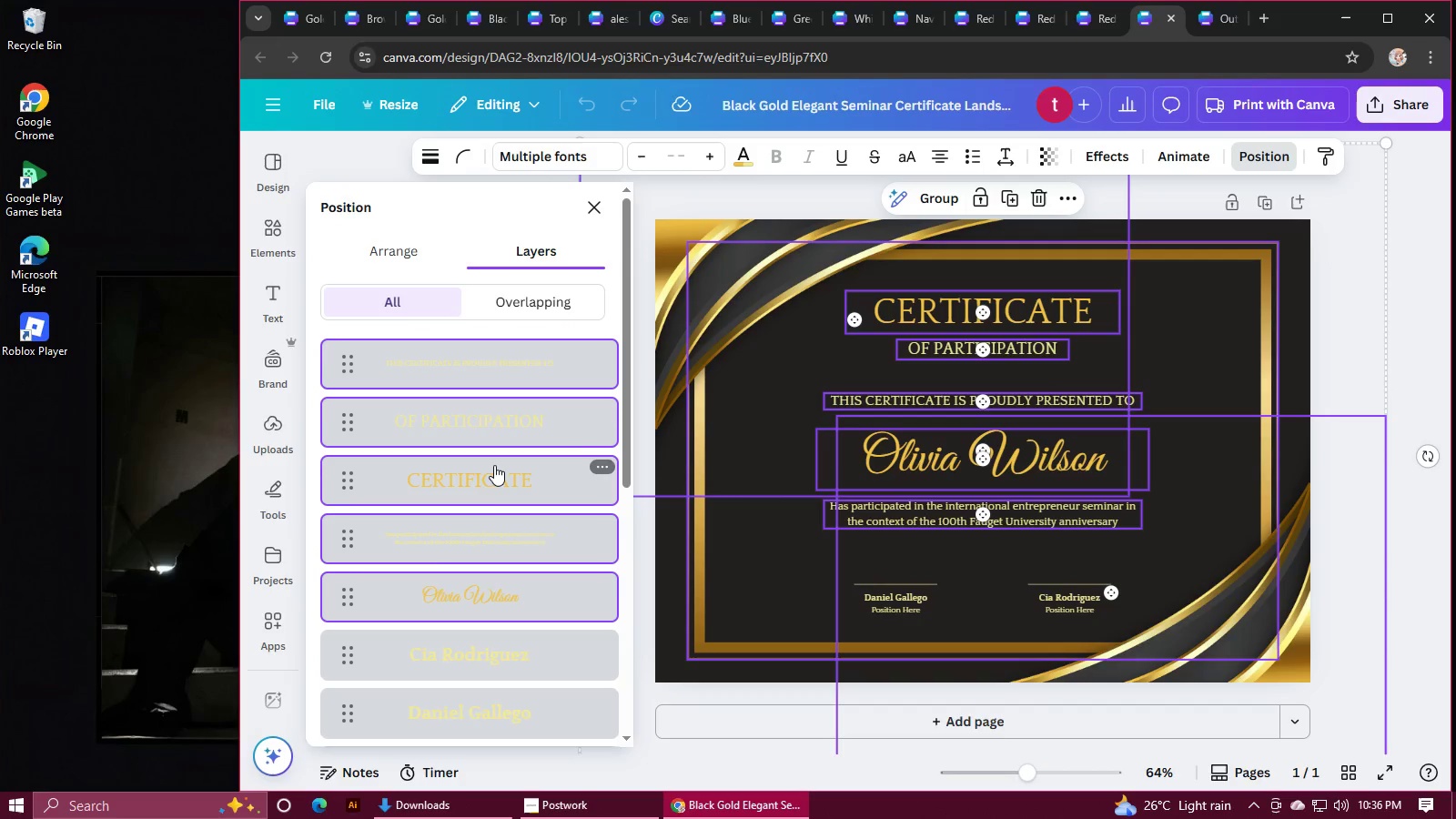 
scroll: coordinate [494, 466], scroll_direction: down, amount: 5.0
 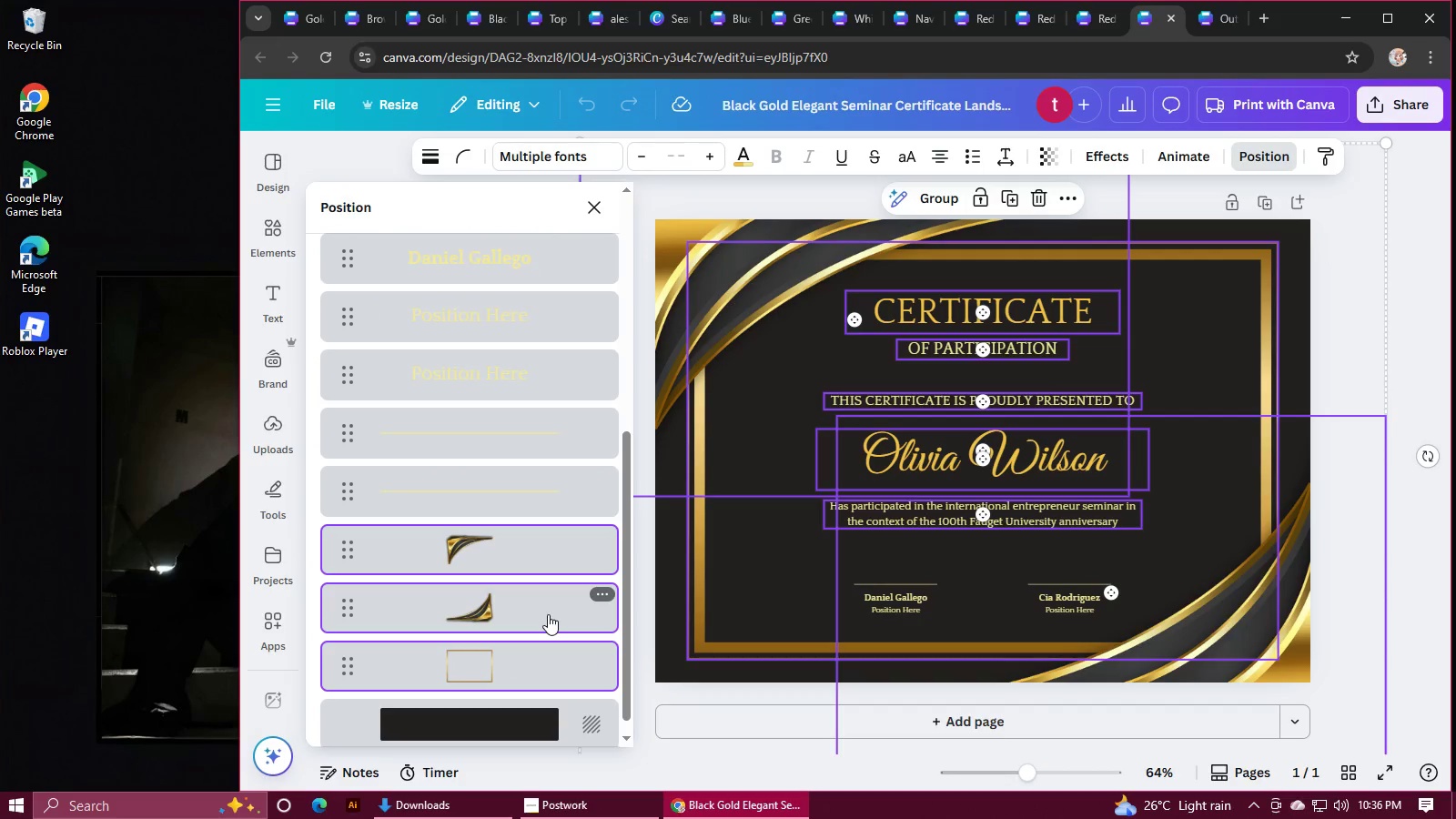 
key(Control+C)
 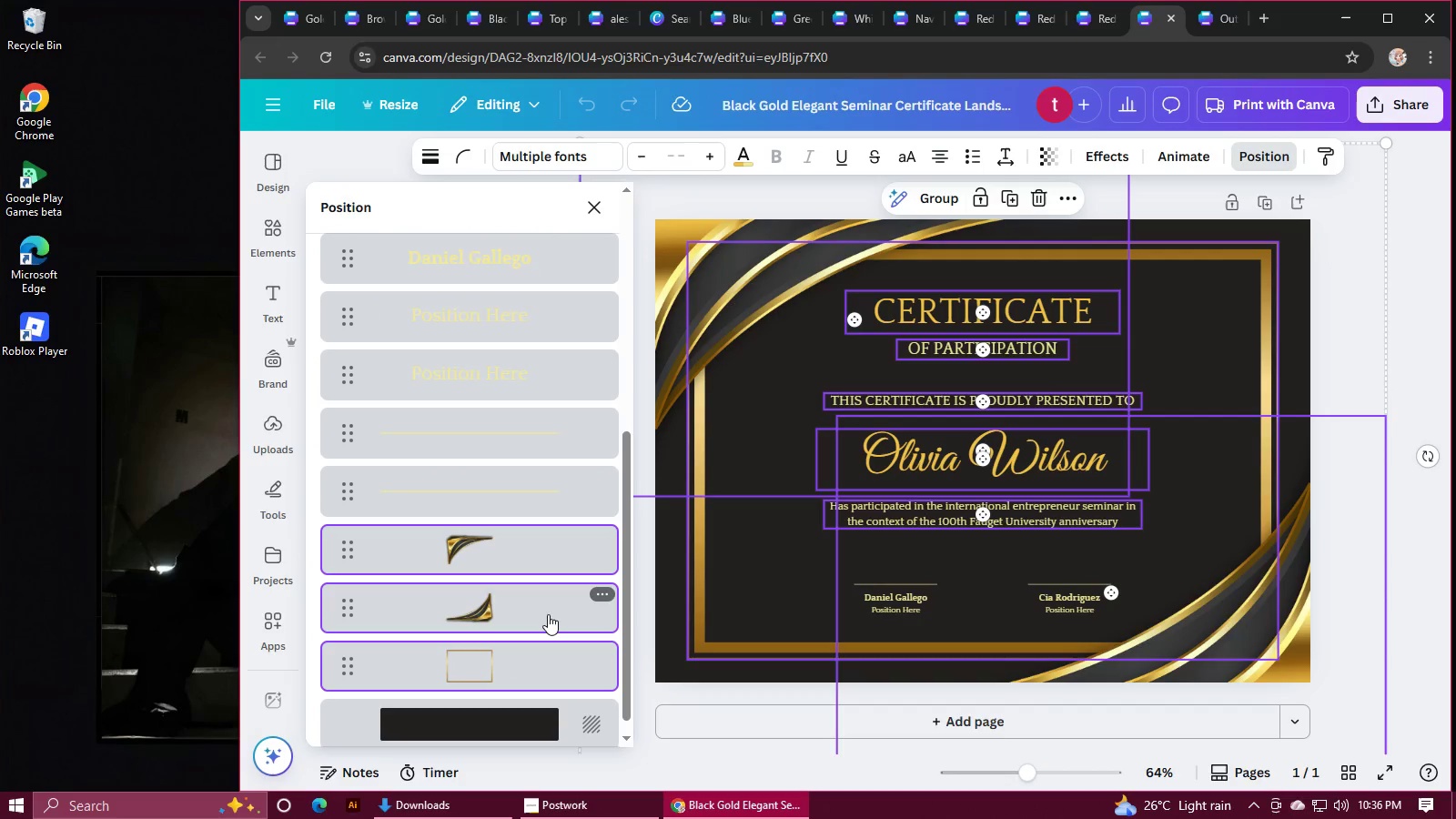 
key(Control+C)
 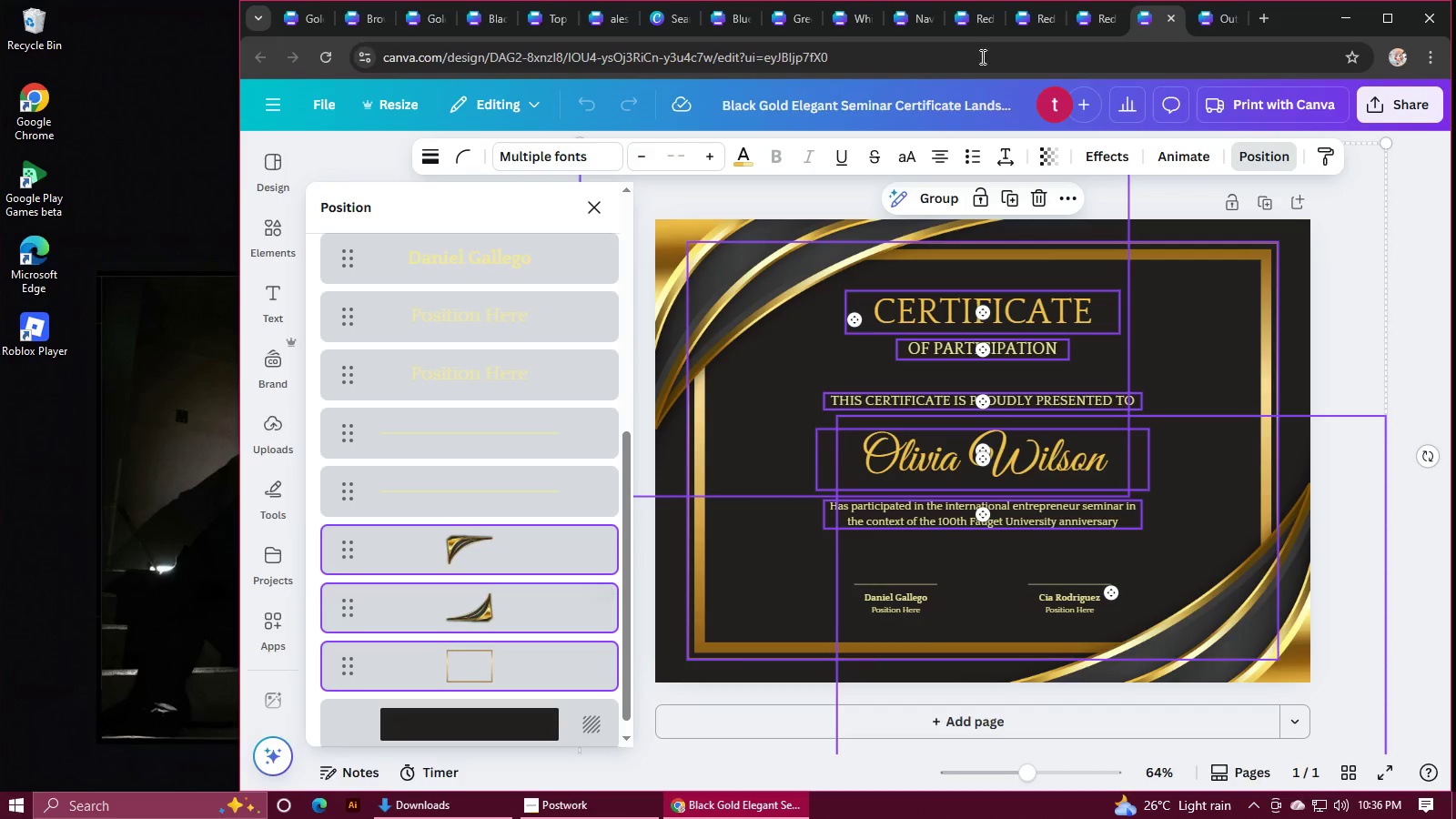 
mouse_move([1196, 41])
 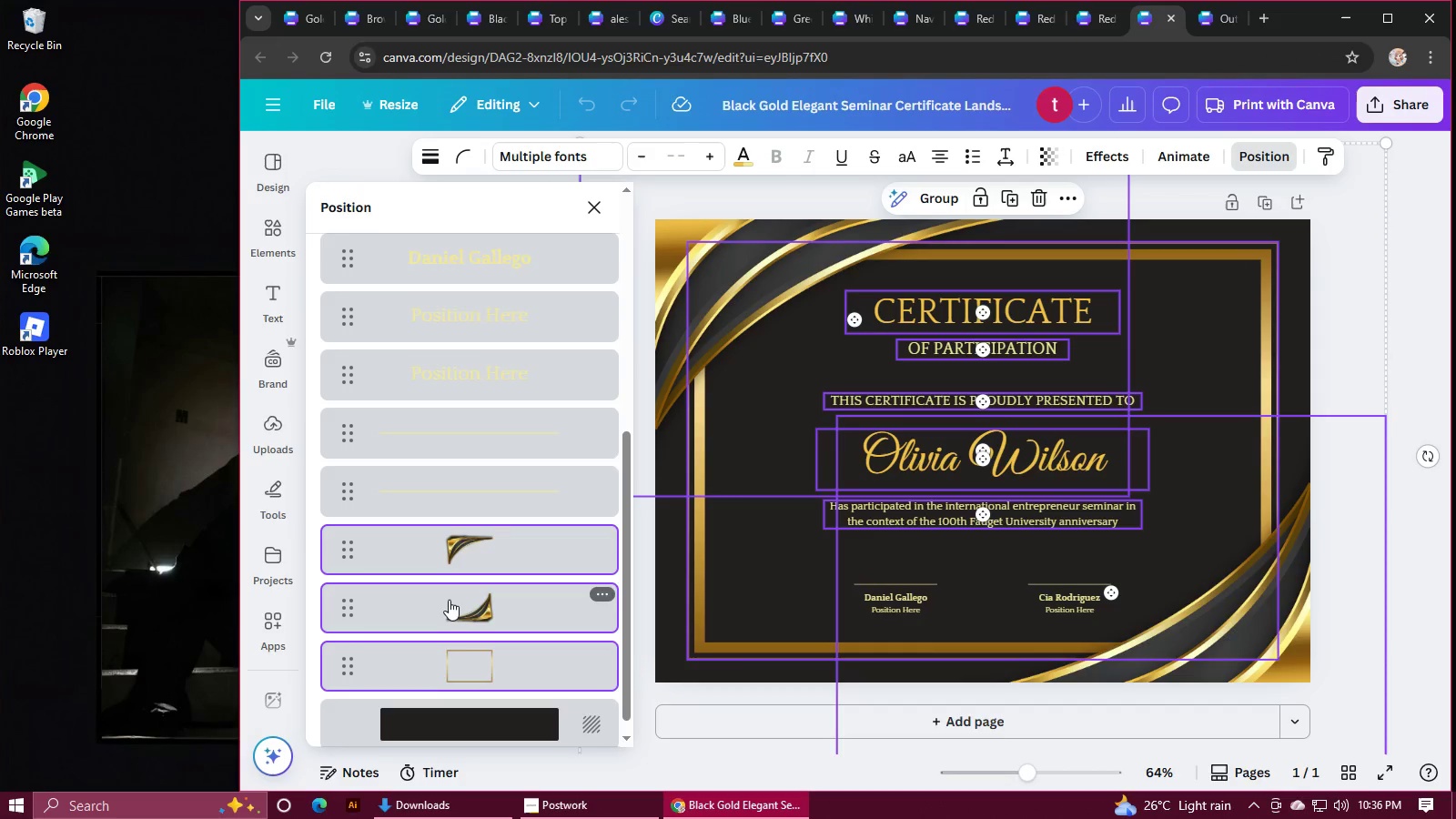 
scroll: coordinate [449, 600], scroll_direction: up, amount: 1.0
 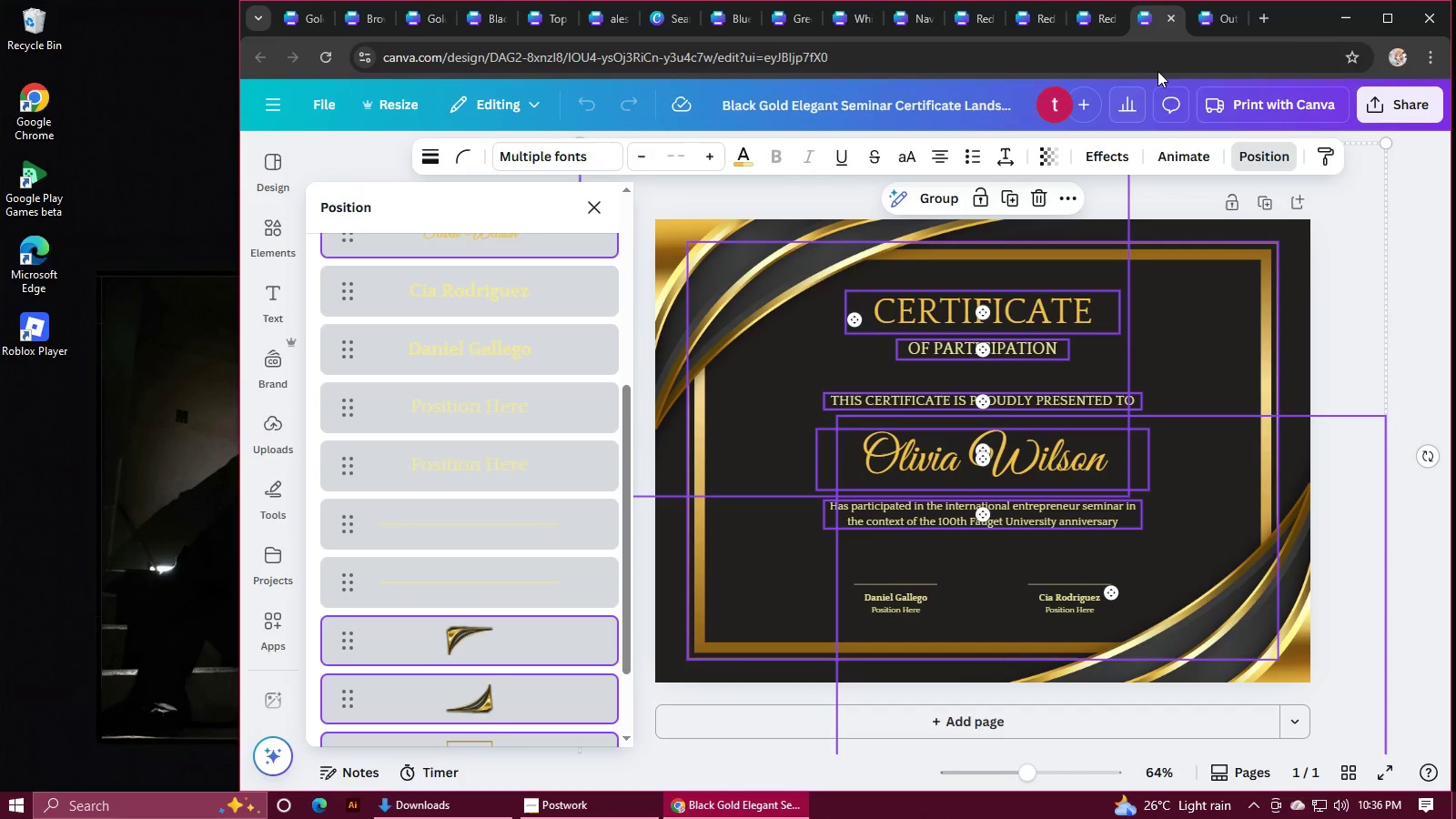 
left_click([1209, 24])
 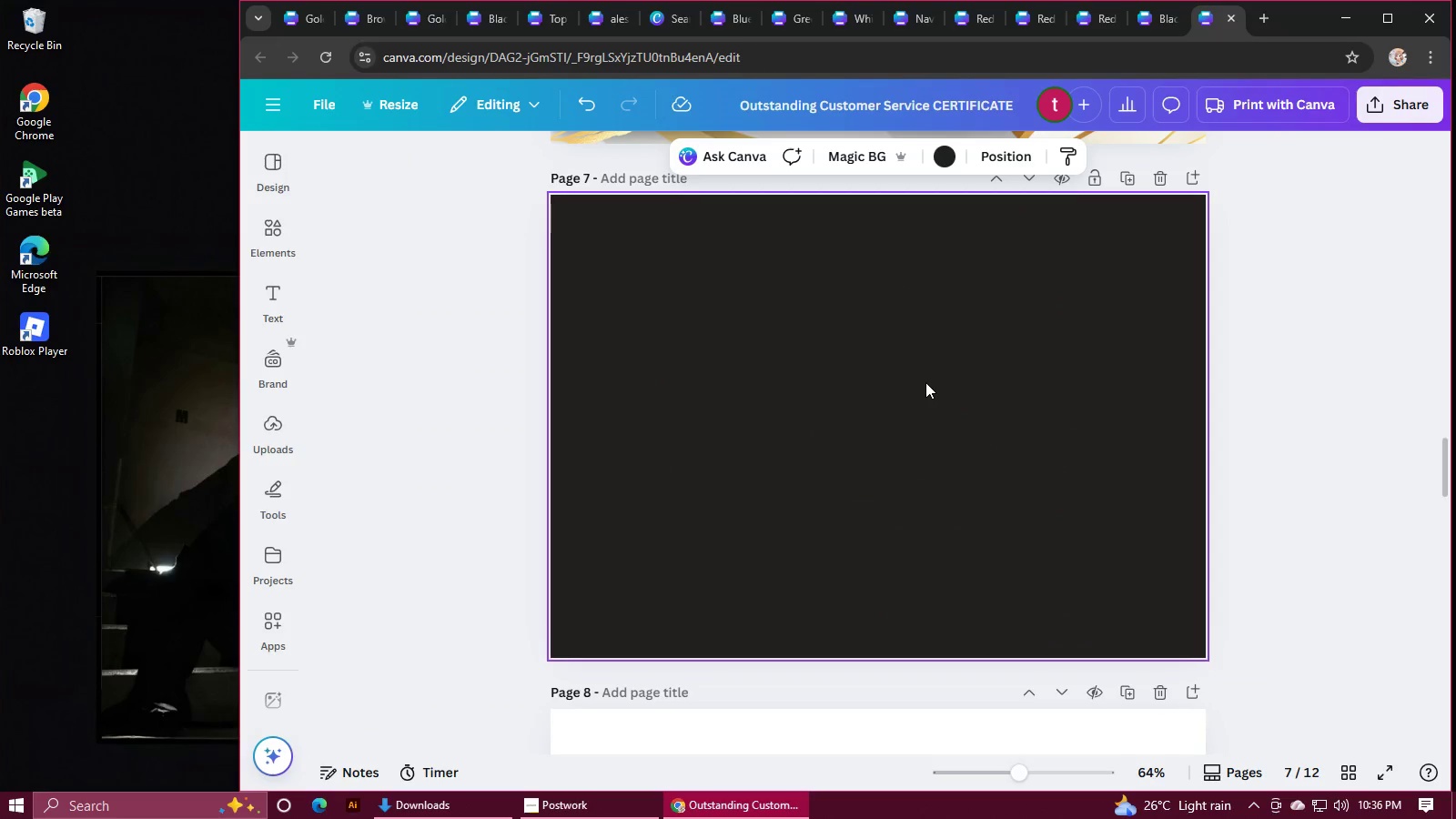 
left_click([925, 382])
 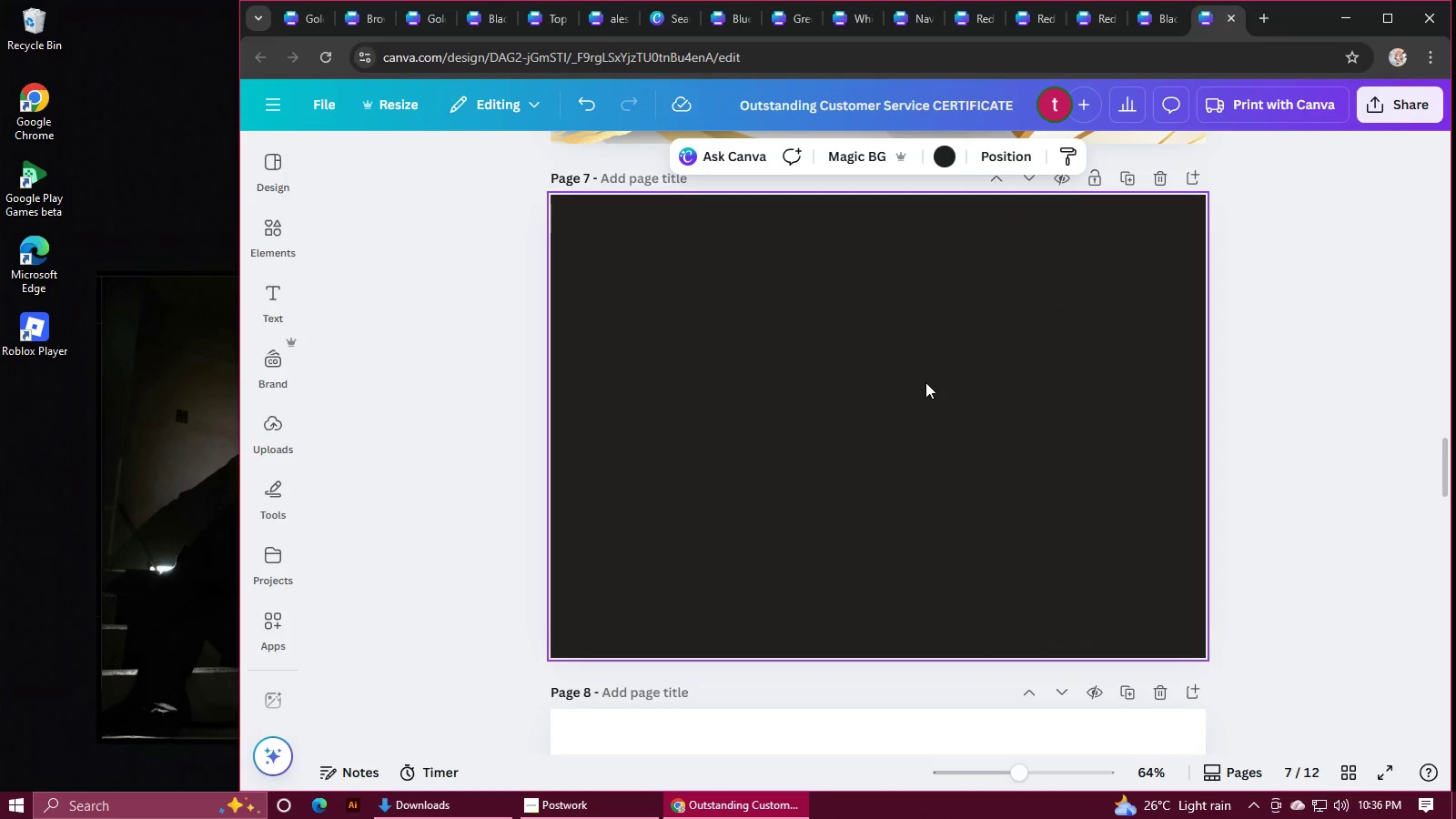 
key(Control+V)
 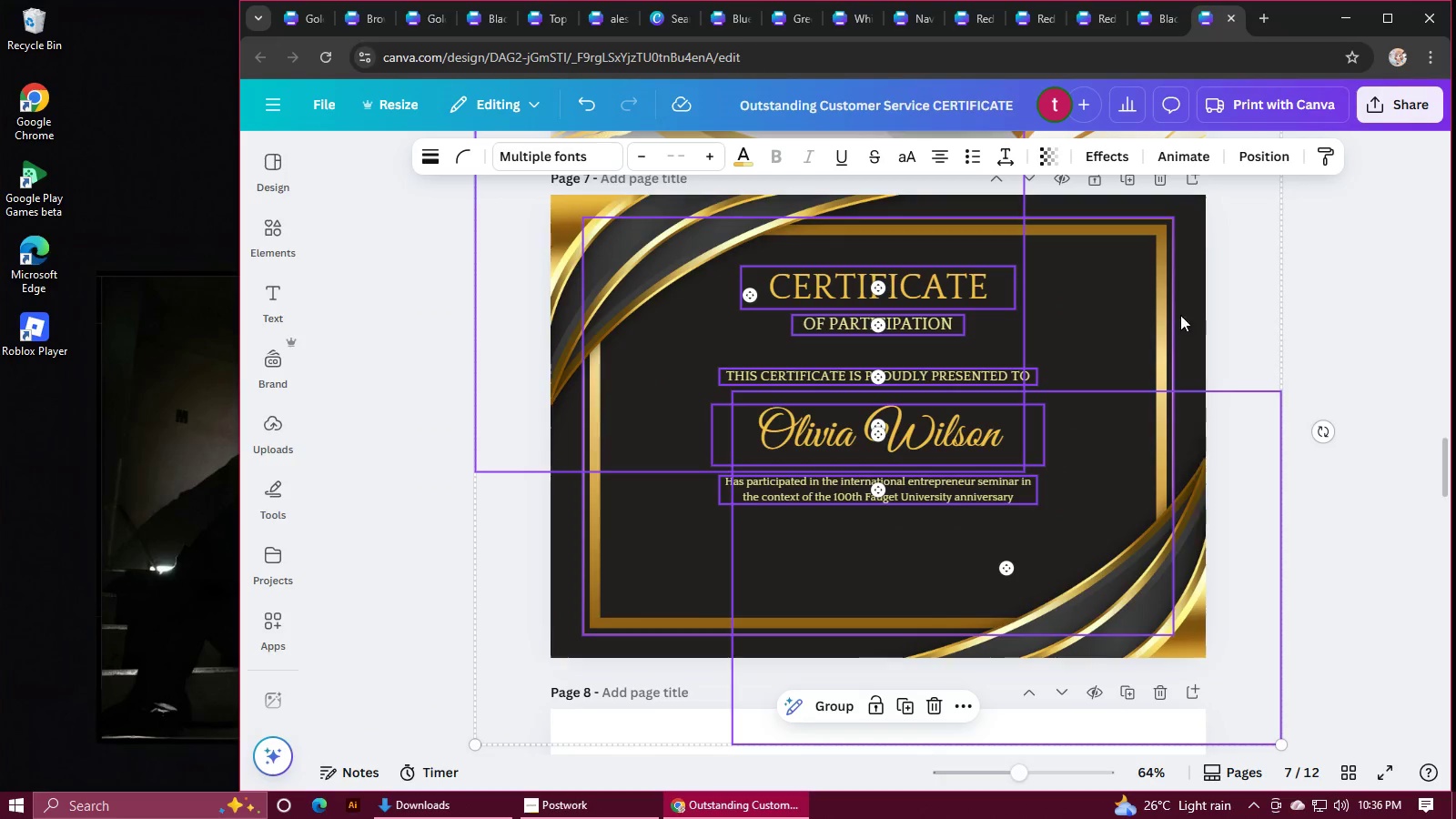 
left_click([1338, 292])
 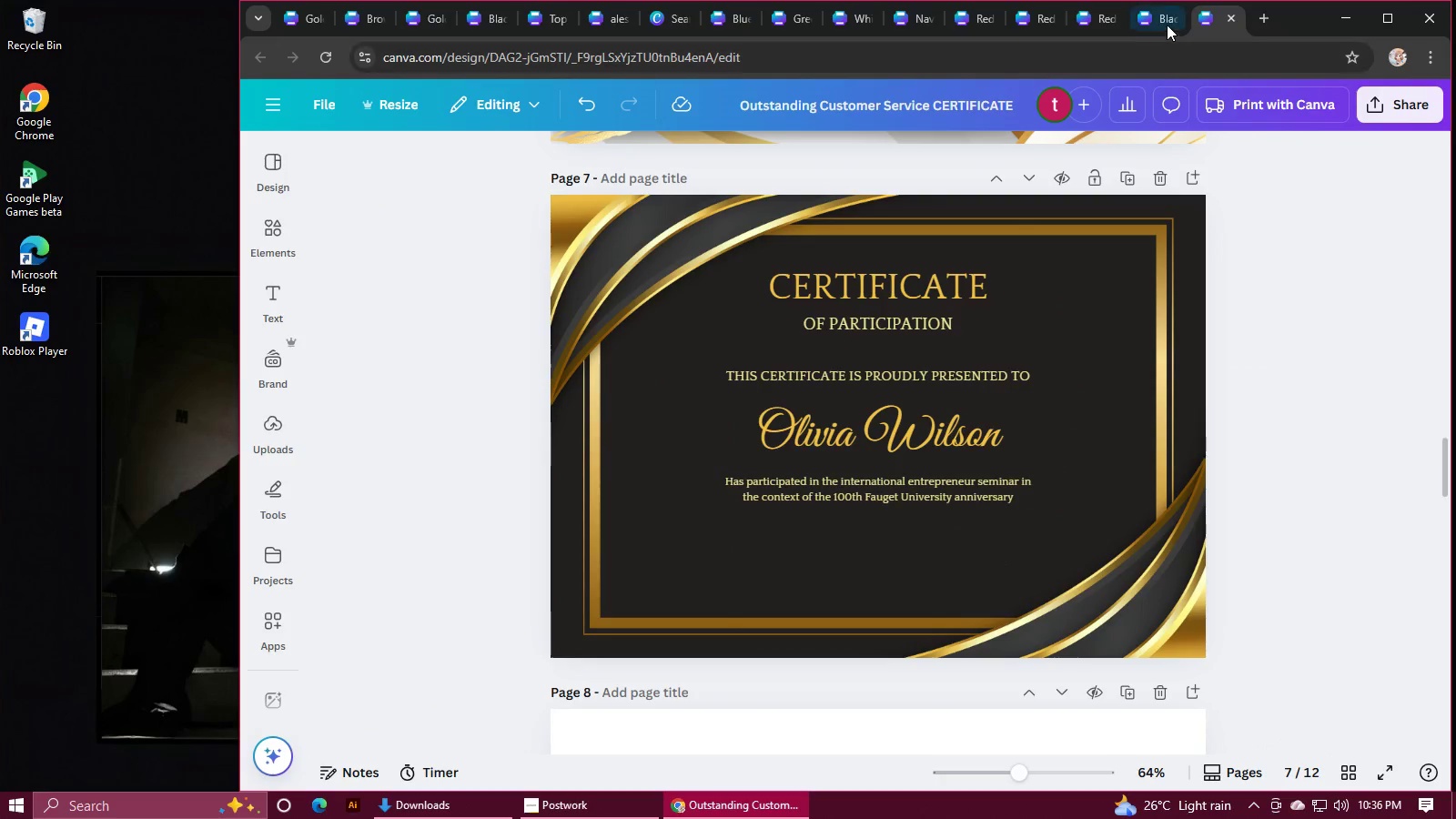 
left_click([1161, 19])
 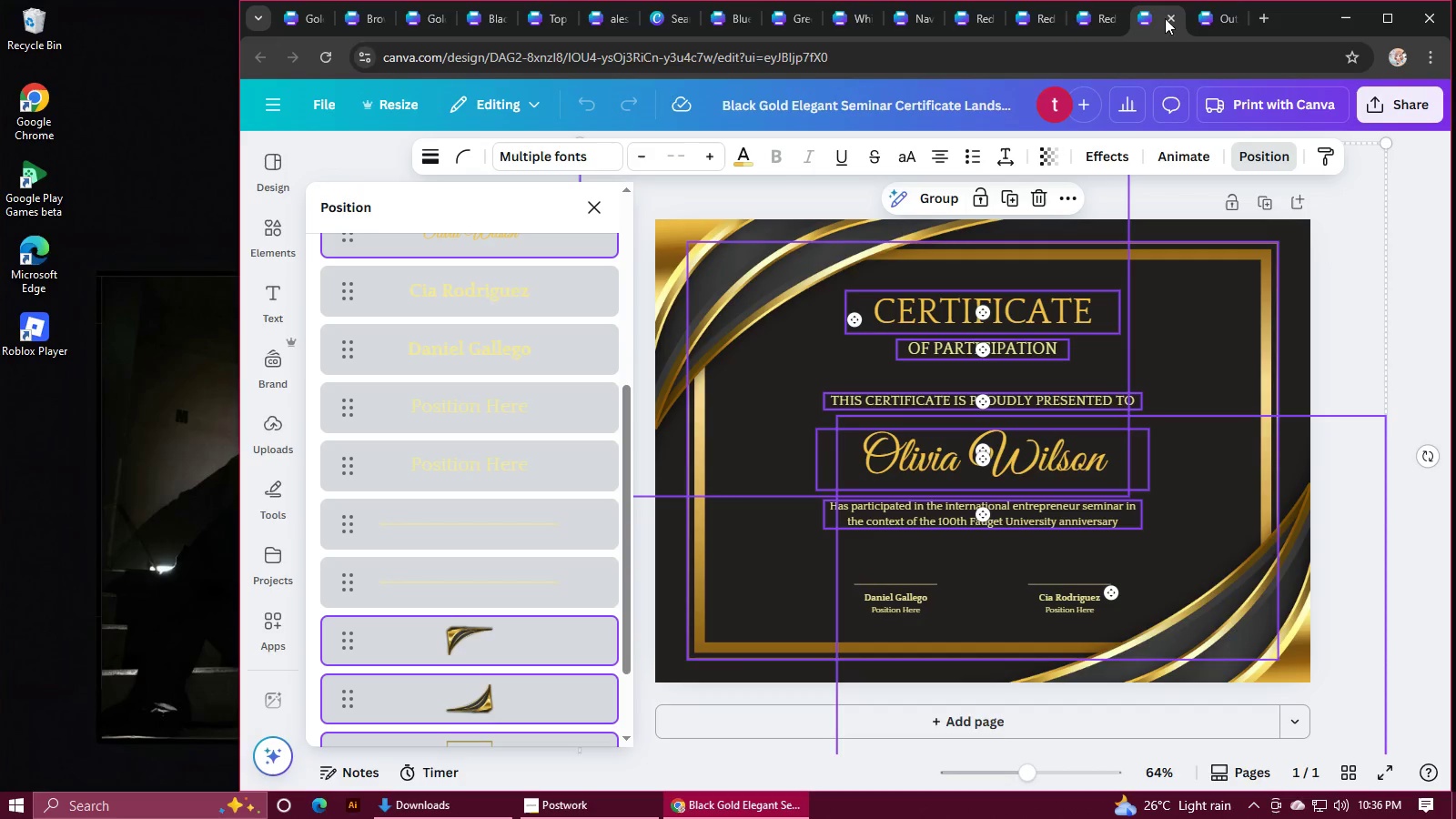 
left_click([1174, 15])
 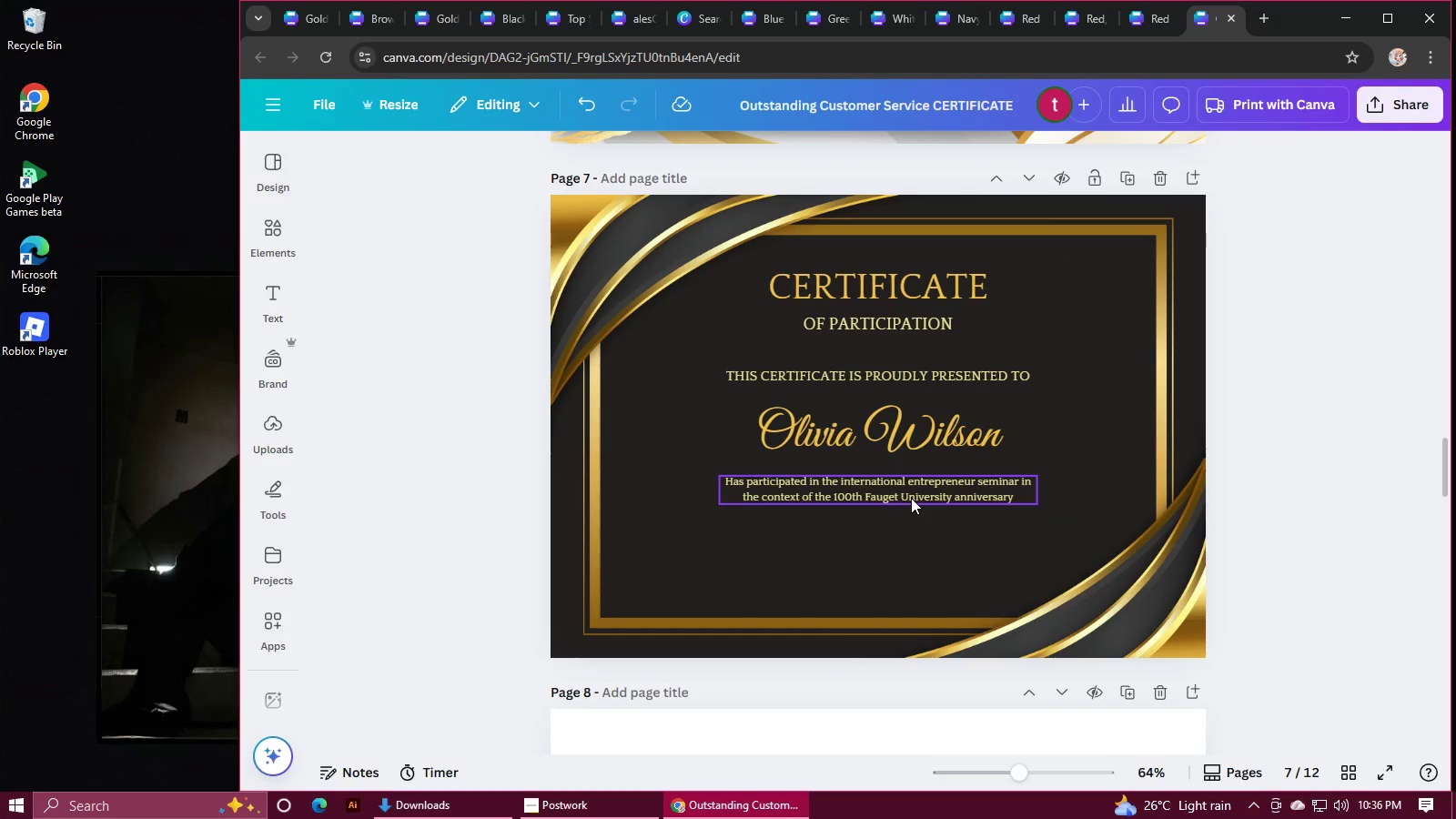 
left_click([831, 270])
 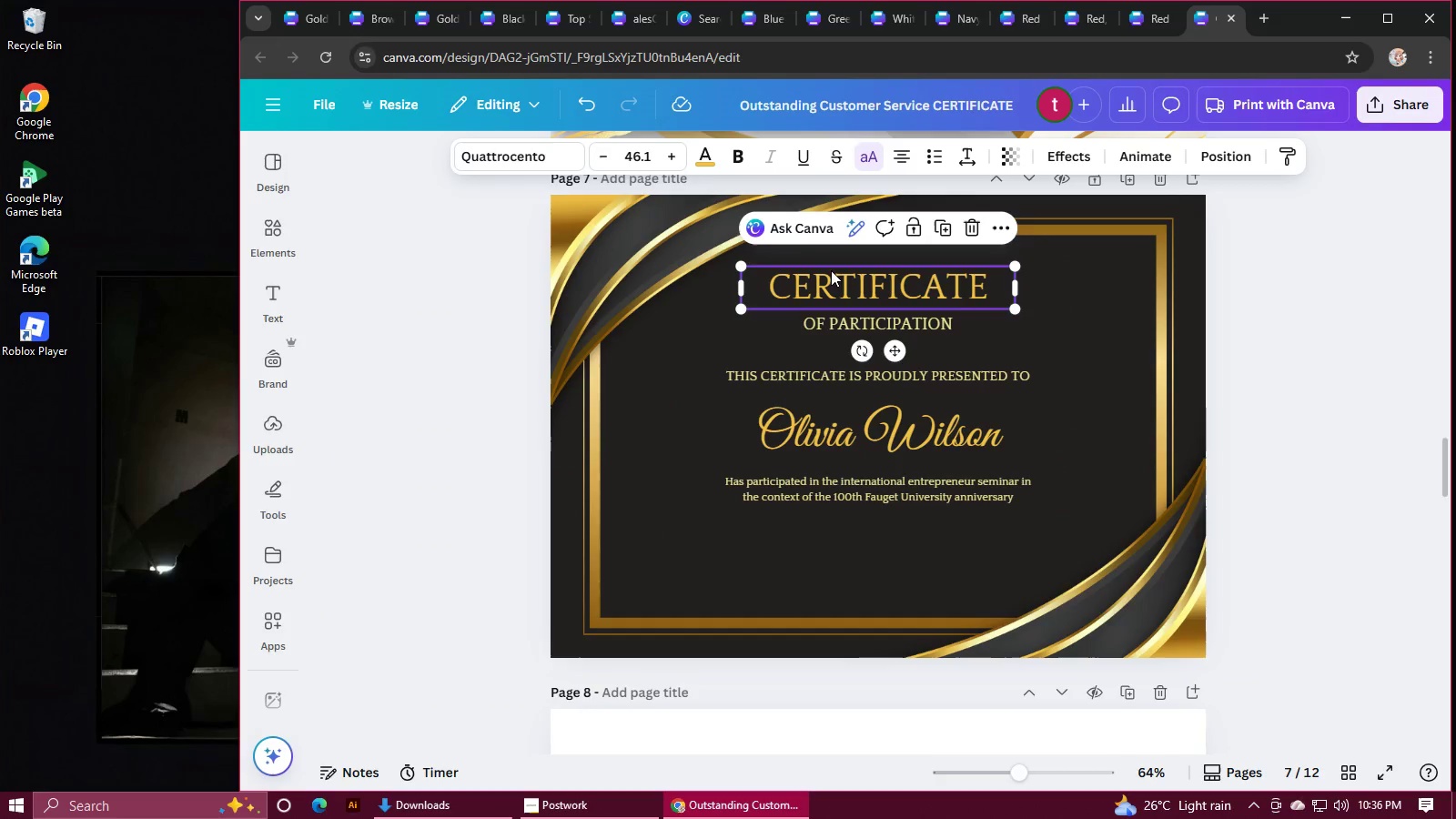 
hold_key(key=ShiftLeft, duration=0.86)
left_click([858, 320])
 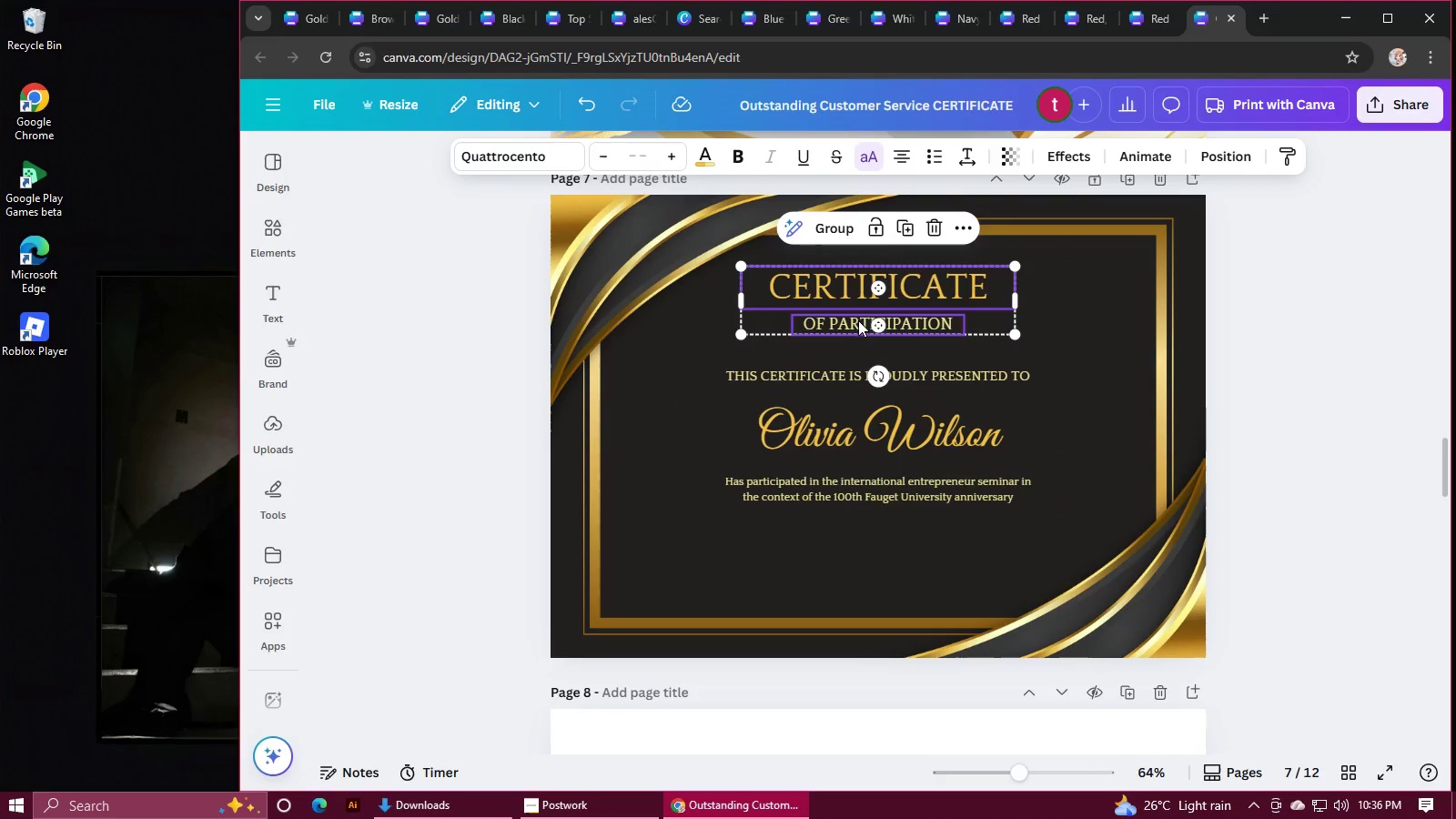 
hold_key(key=ShiftLeft, duration=1.52)
 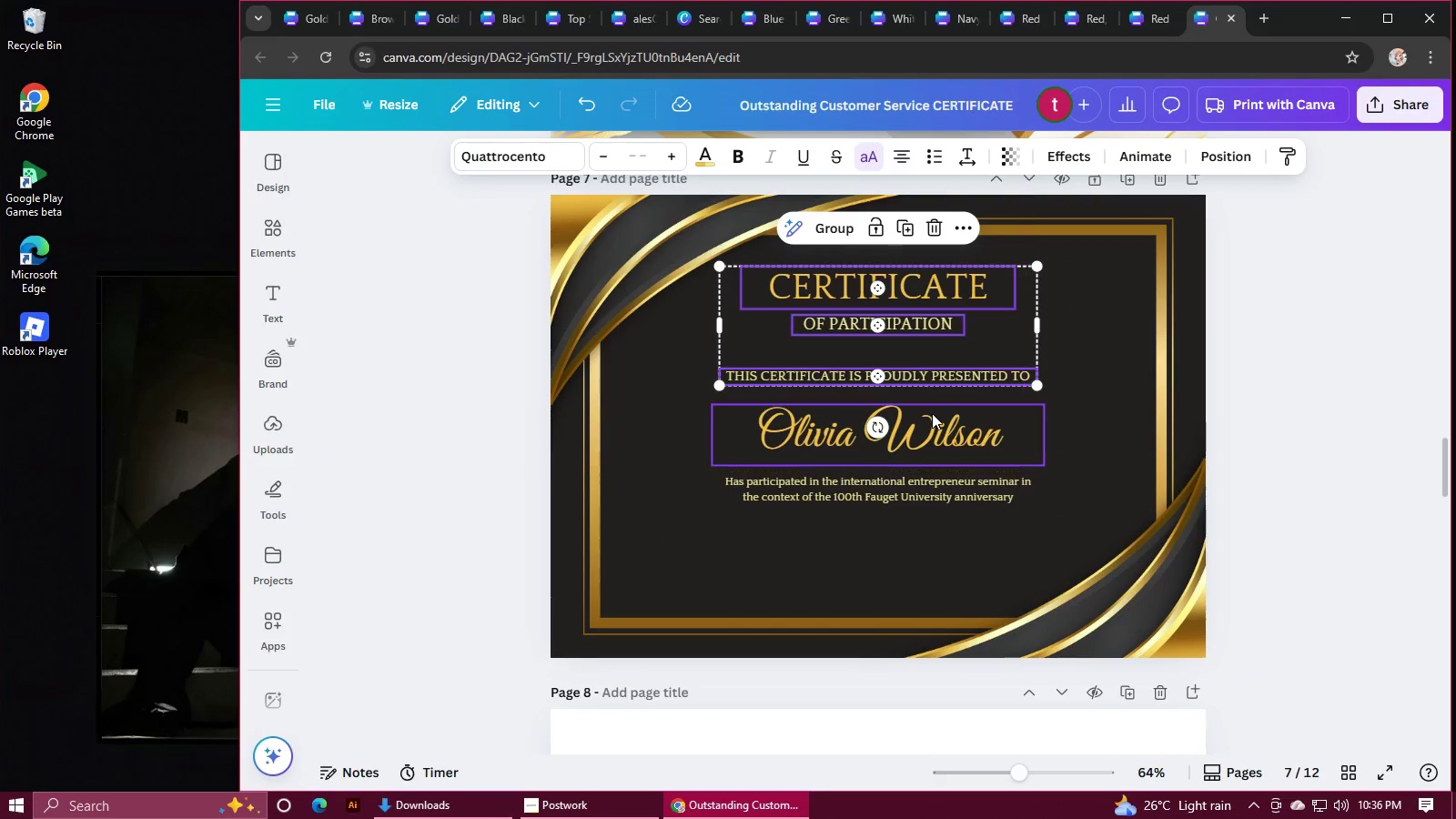 
hold_key(key=ShiftLeft, duration=0.4)
left_click([931, 379])
 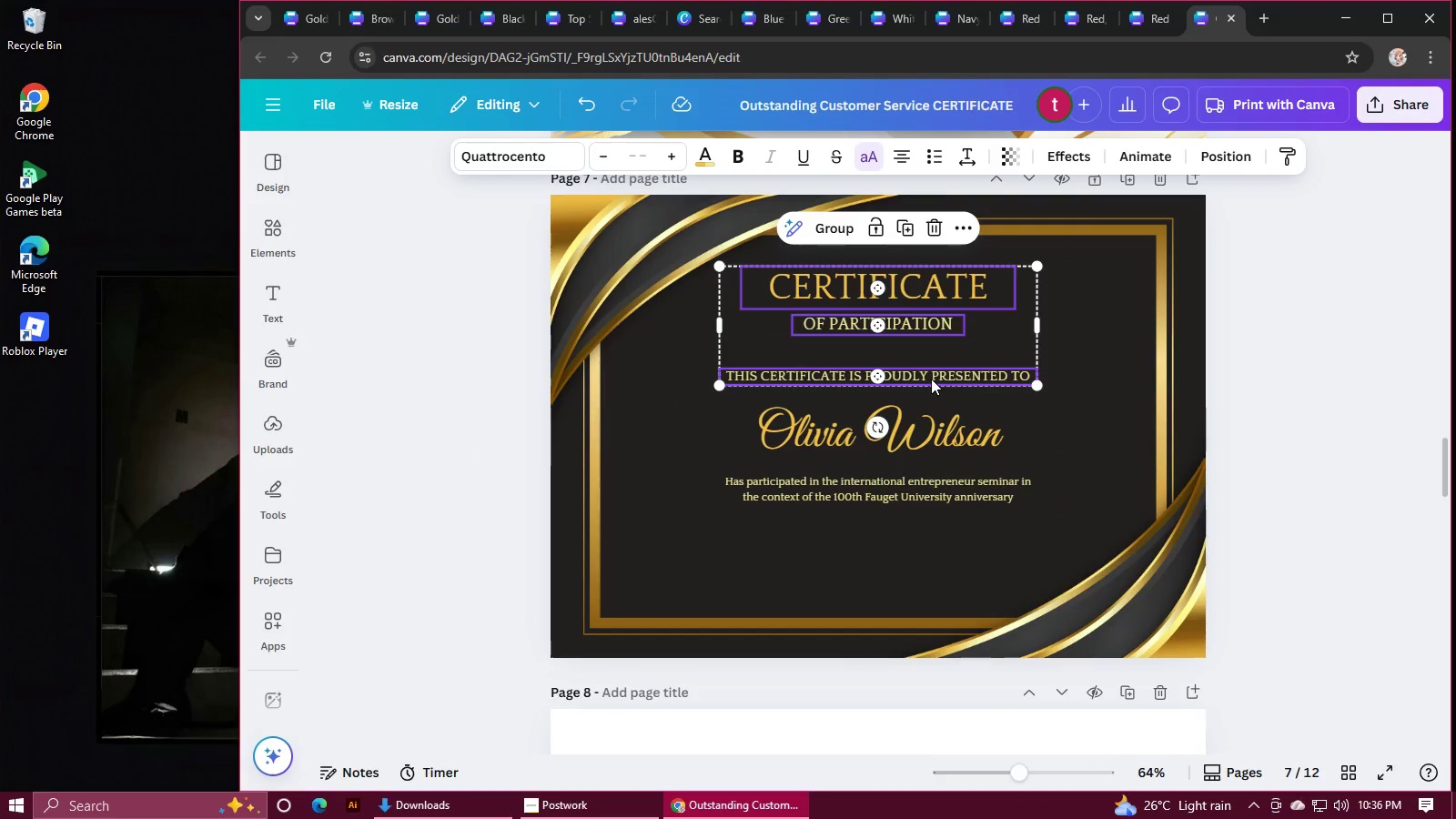 
left_click([1100, 408])
 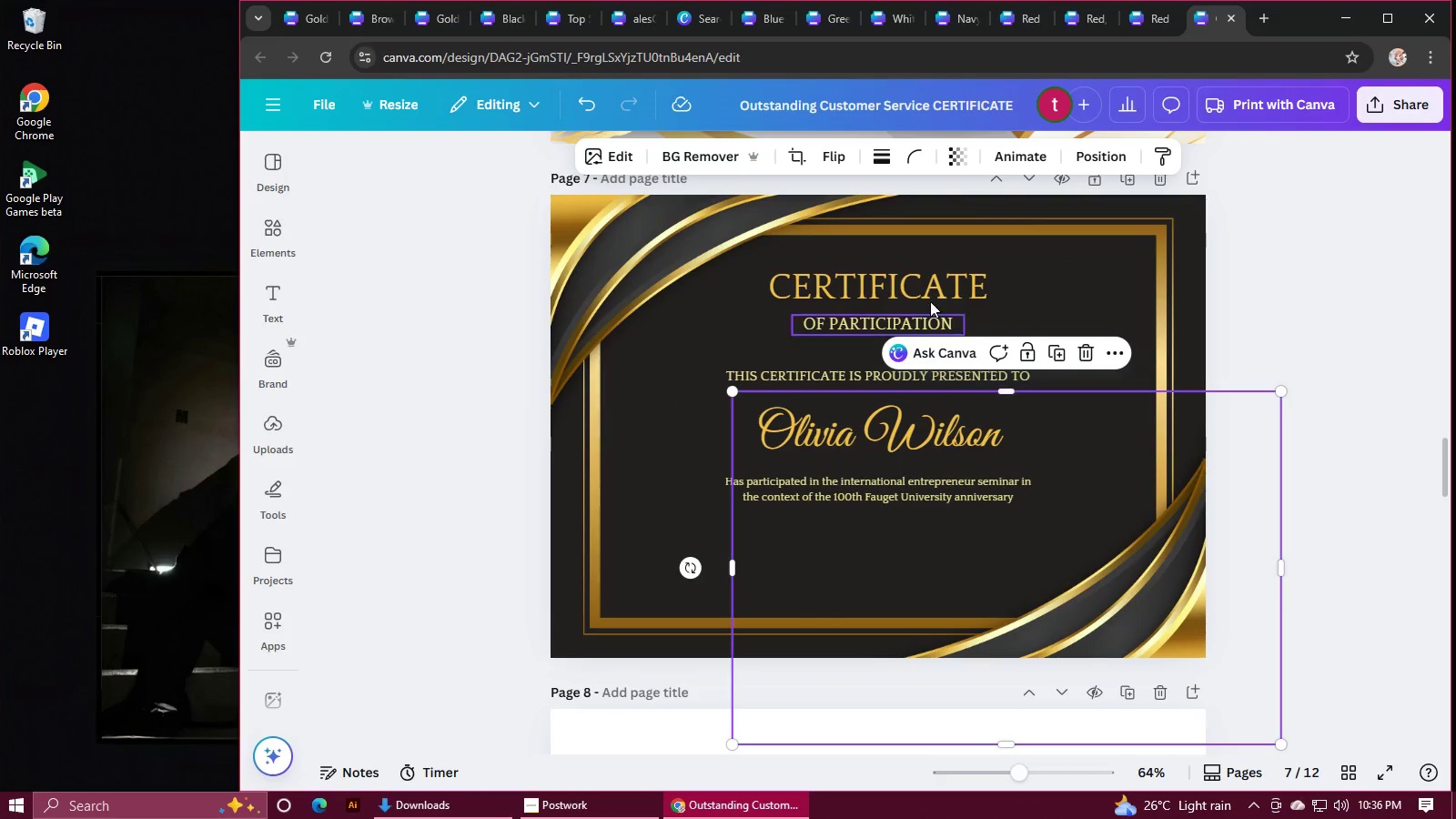 
left_click([909, 289])
 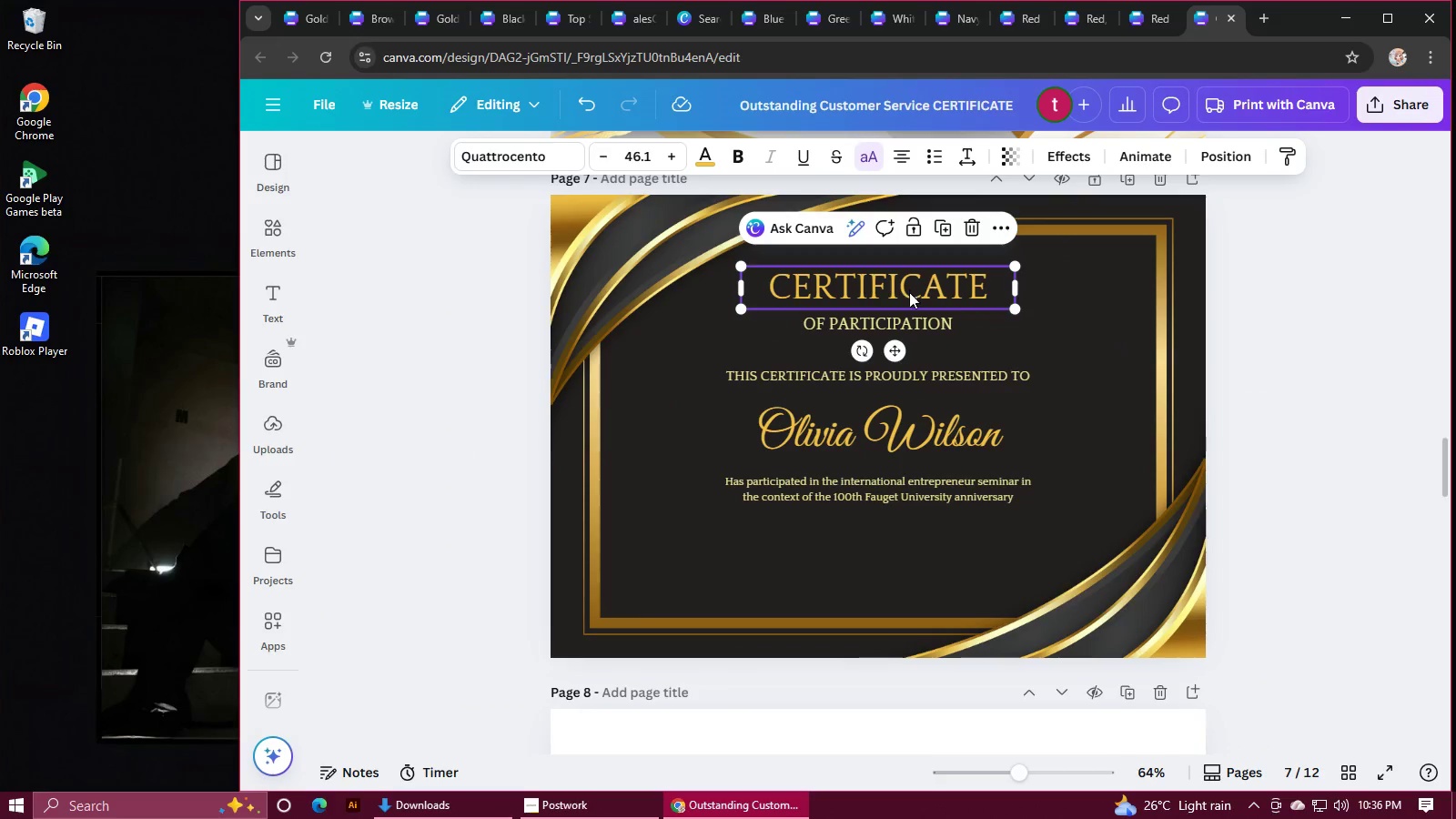 
hold_key(key=ShiftLeft, duration=0.74)
left_click([904, 323])
 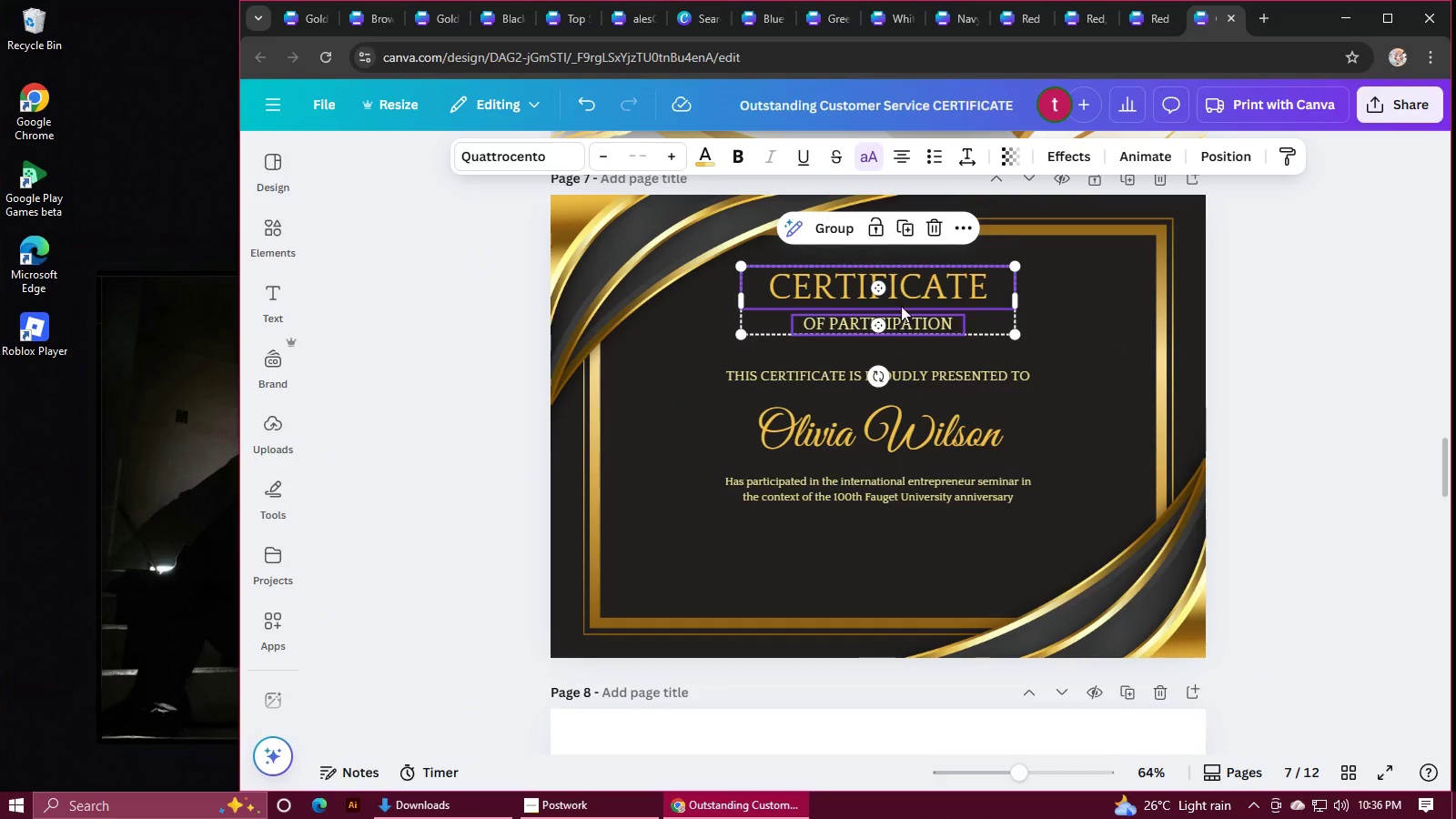 
left_click([833, 231])
 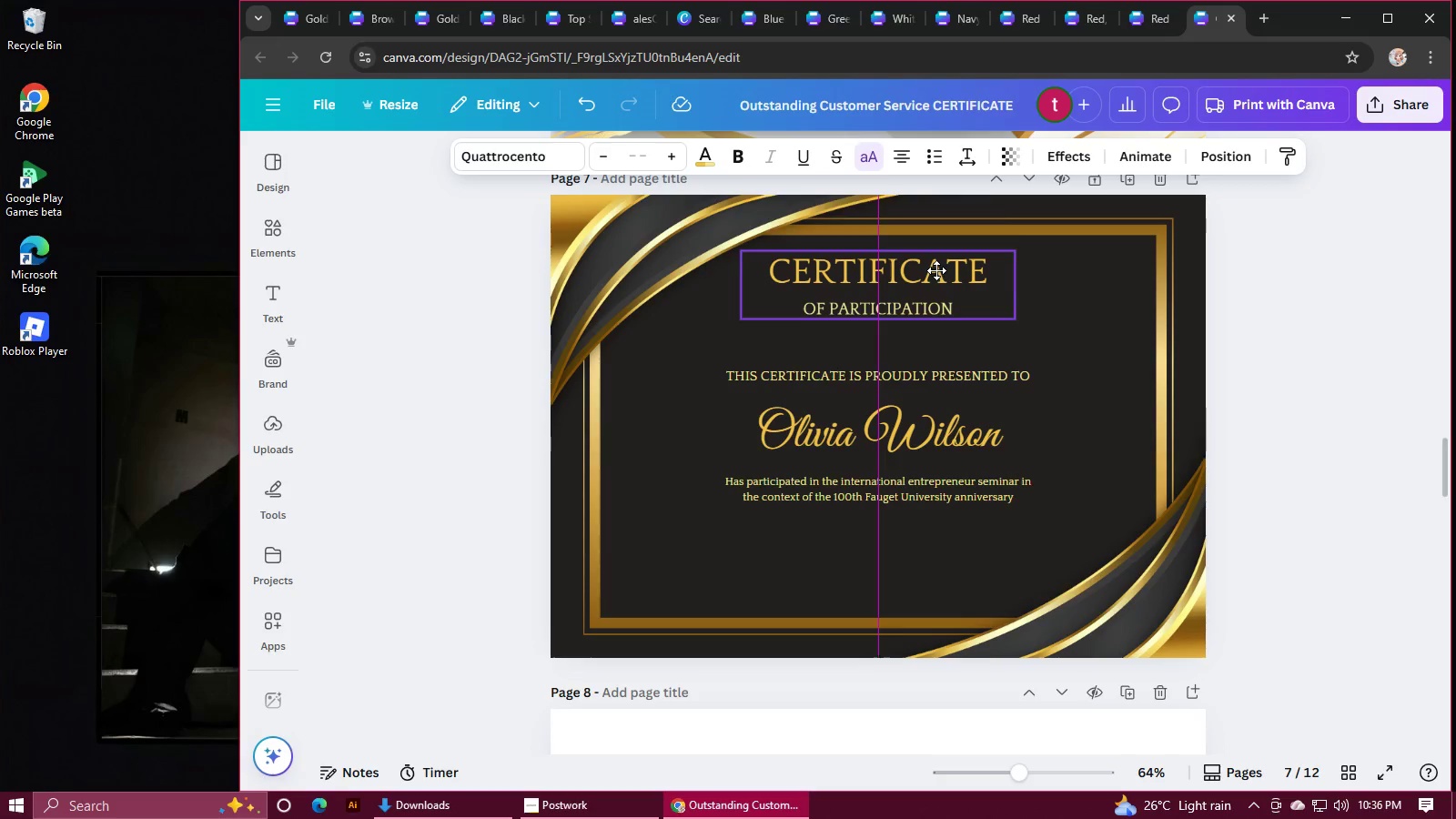 
left_click([925, 371])
 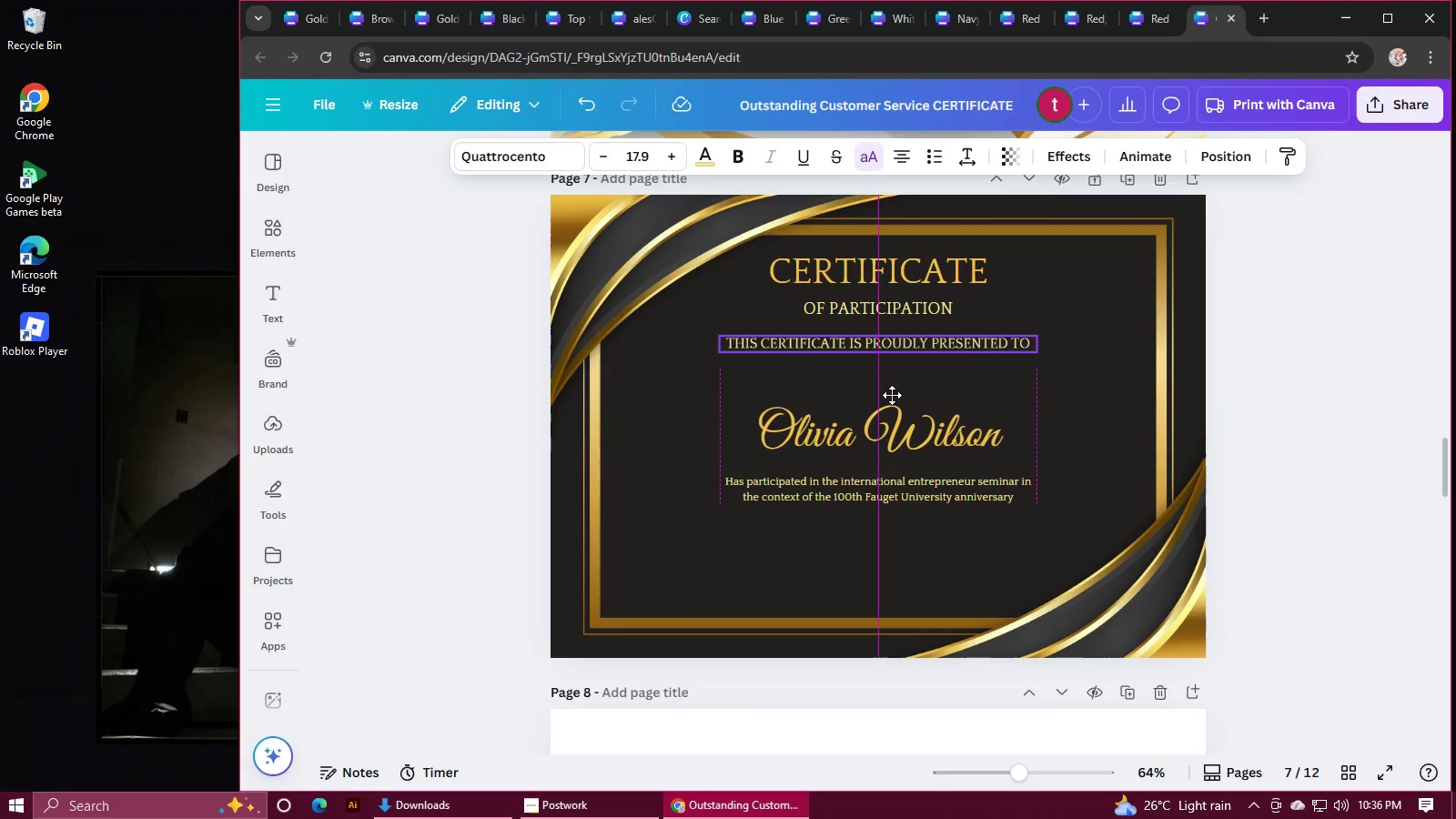 
left_click([924, 441])
 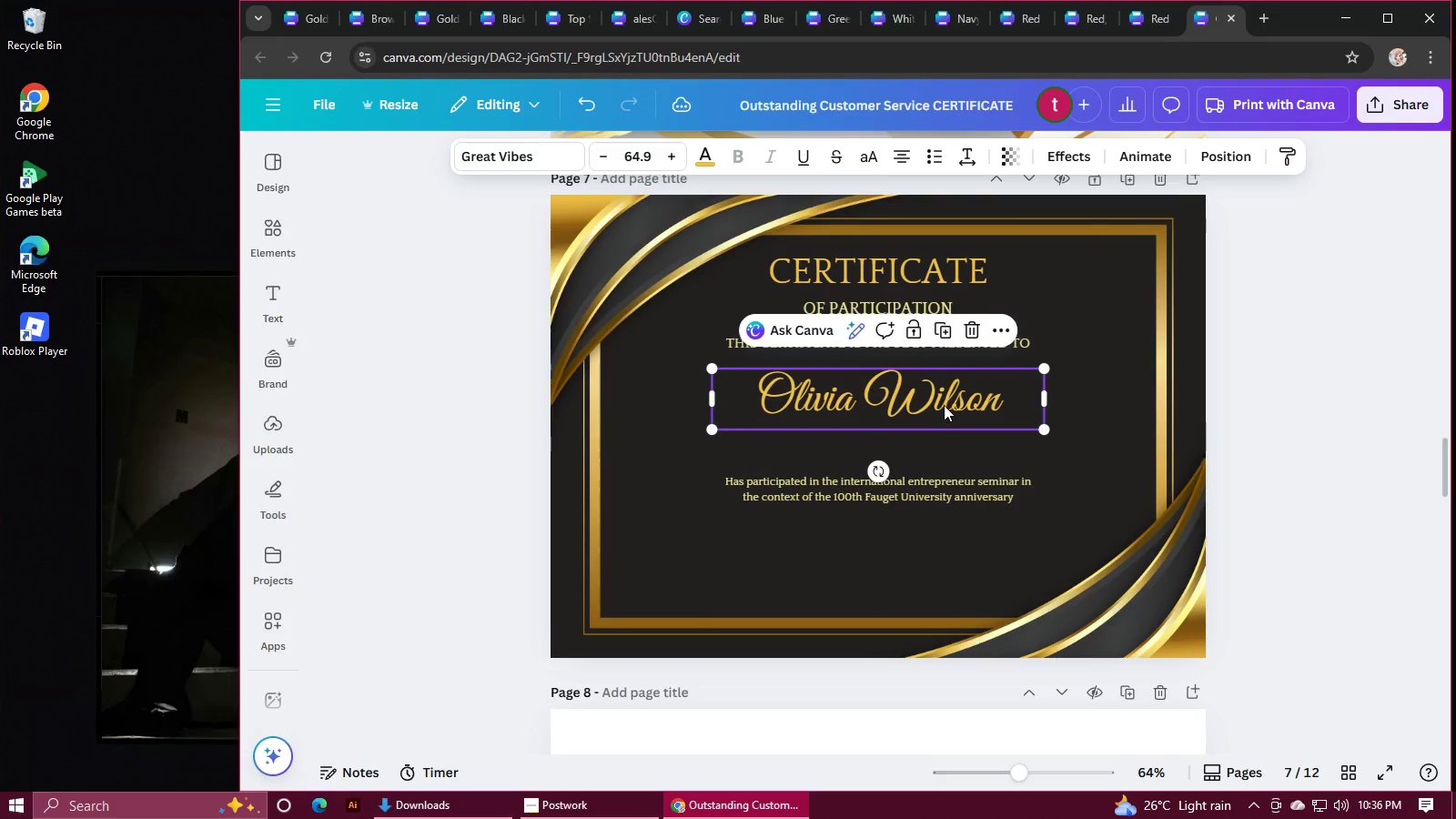 
left_click([1303, 379])
 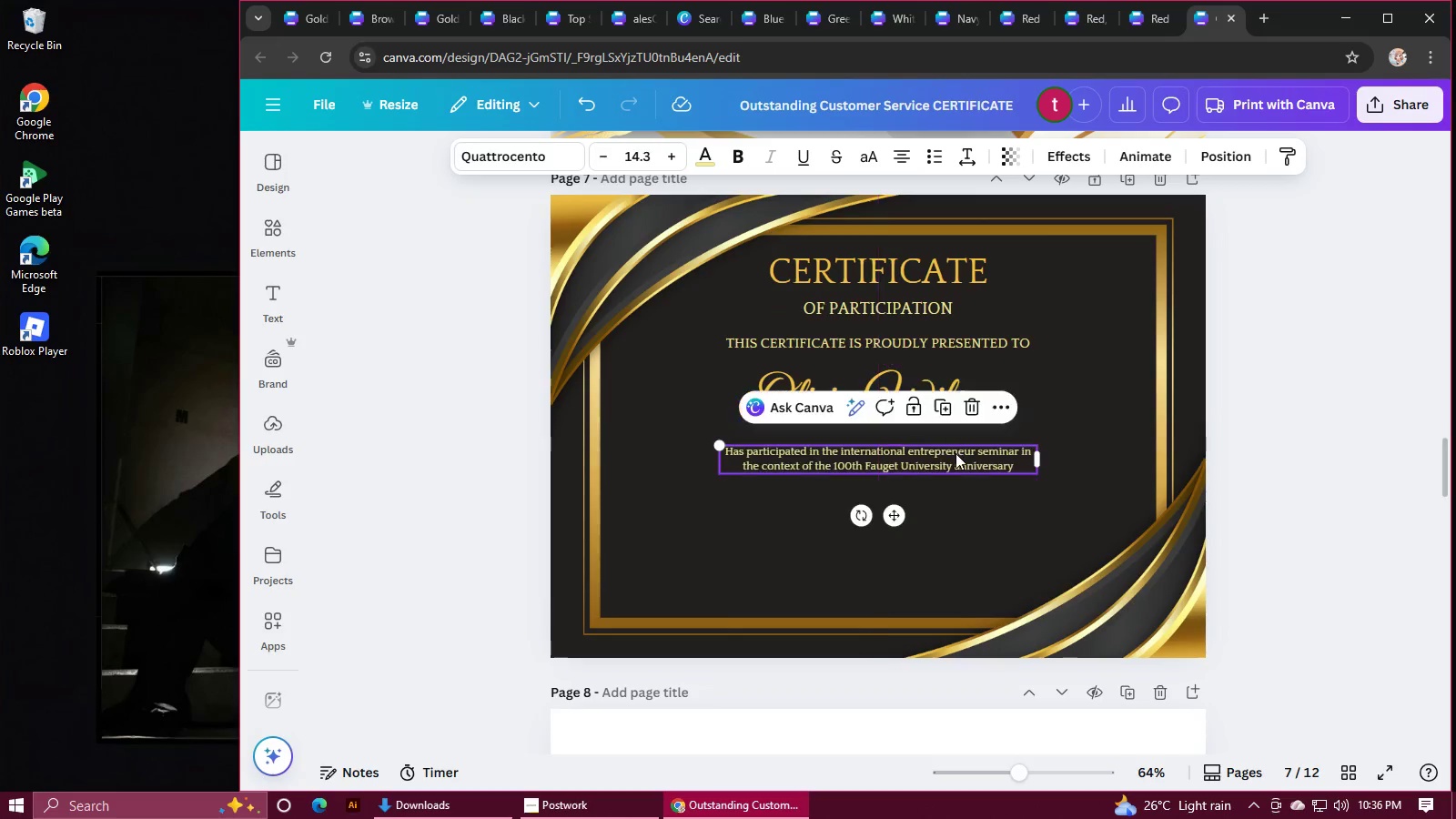 
left_click([1225, 377])
 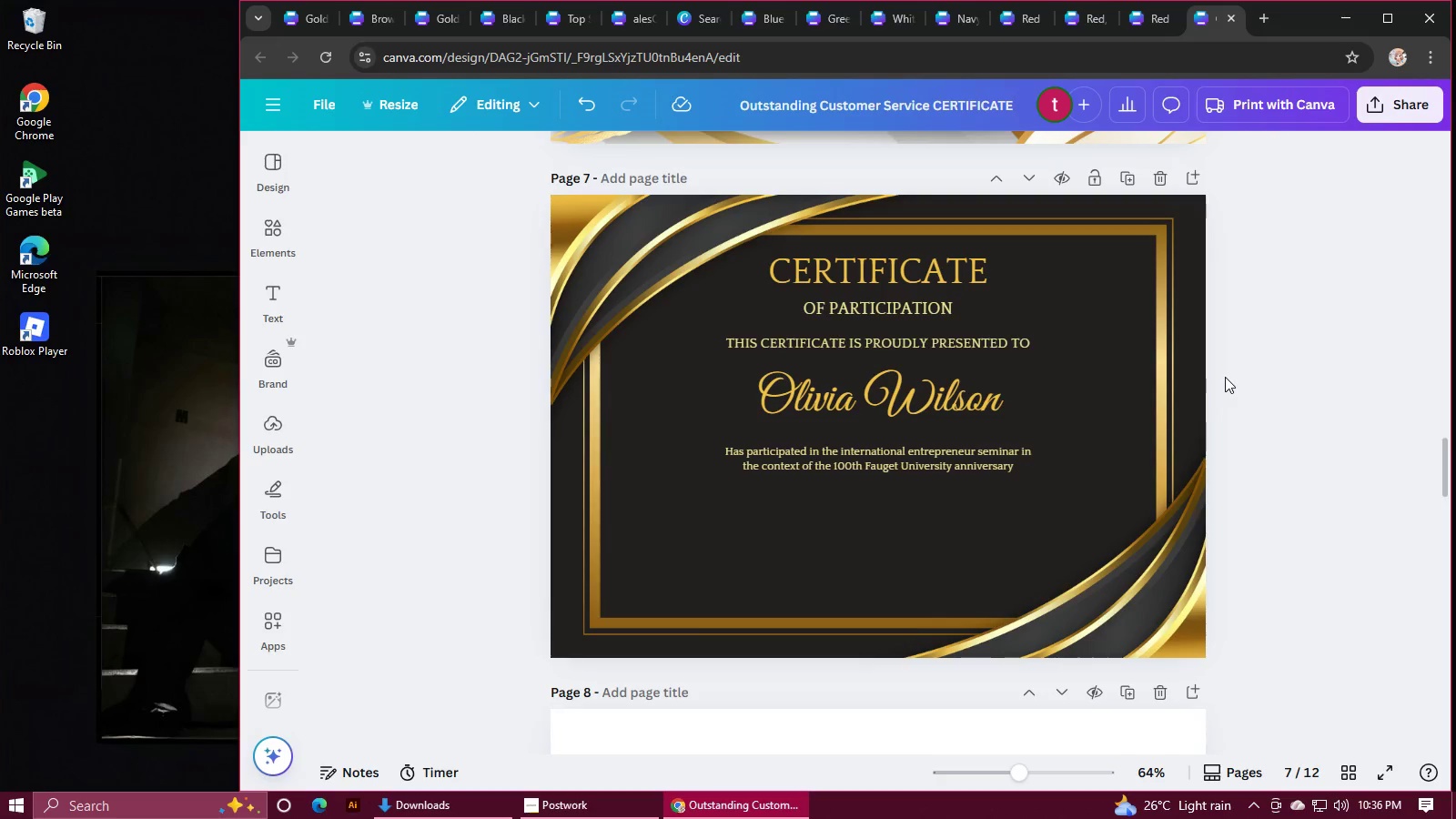 
scroll: coordinate [1206, 379], scroll_direction: up, amount: 5.0
 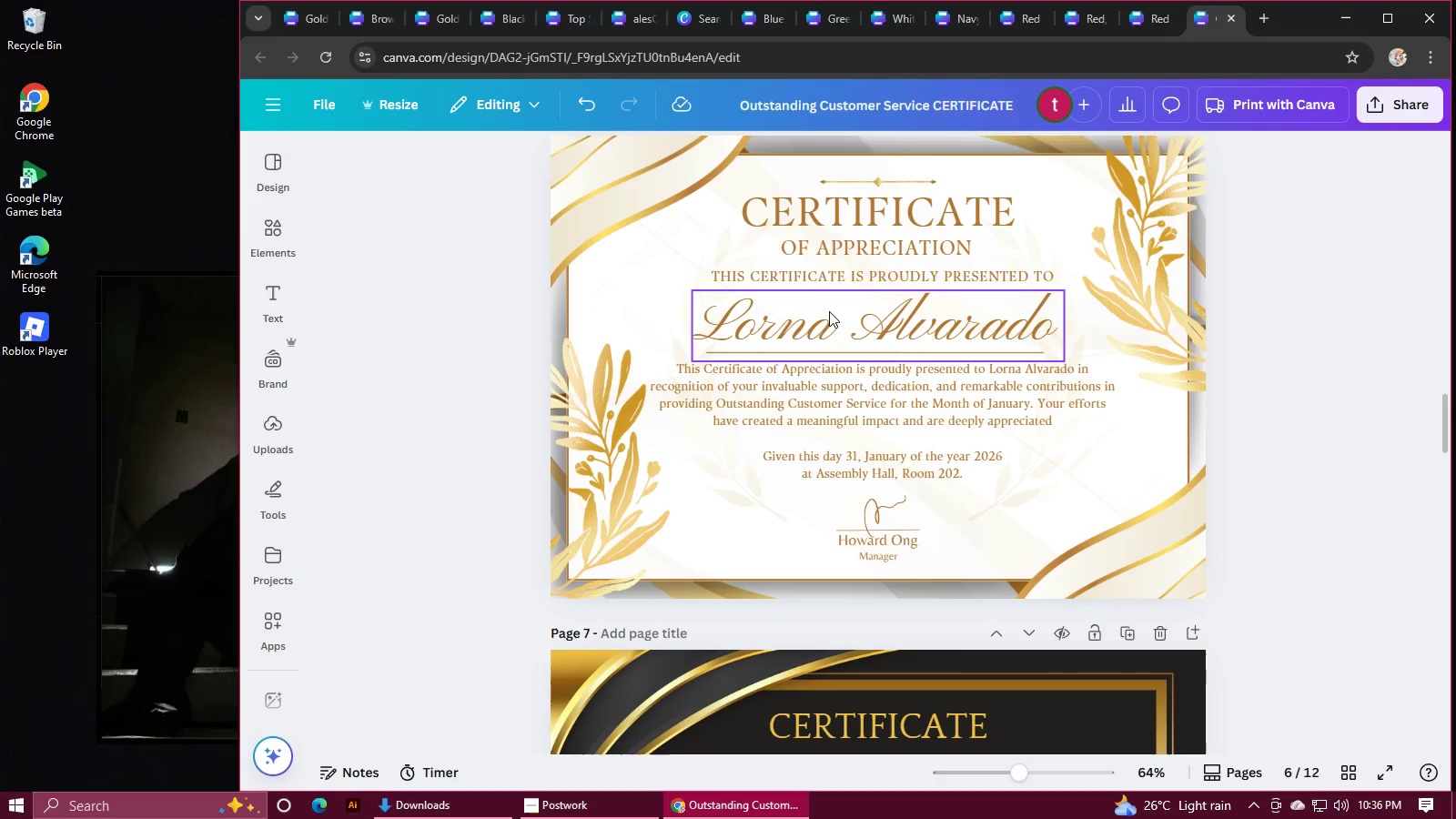 
double_click([829, 311])
 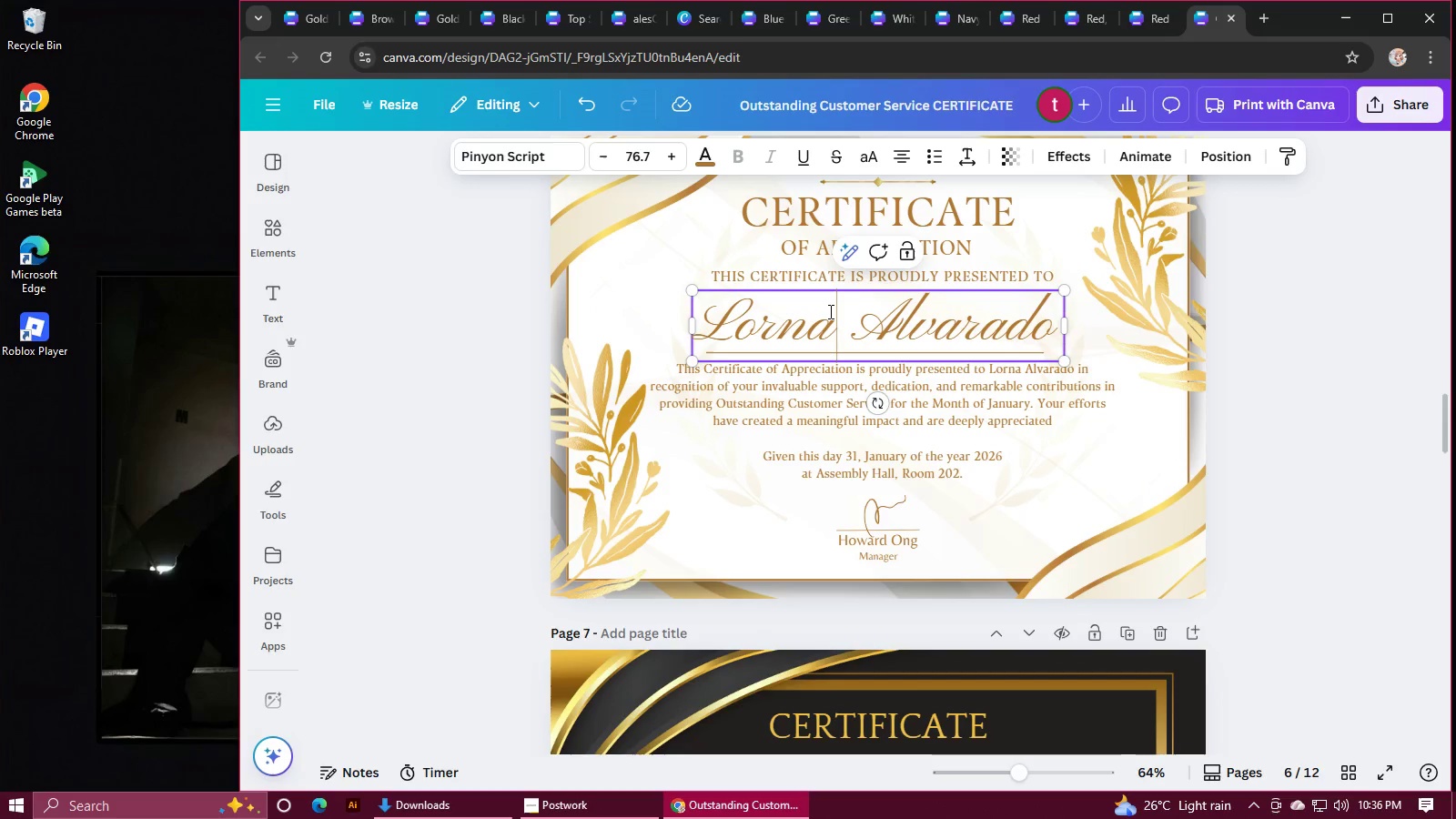 
triple_click([829, 311])
 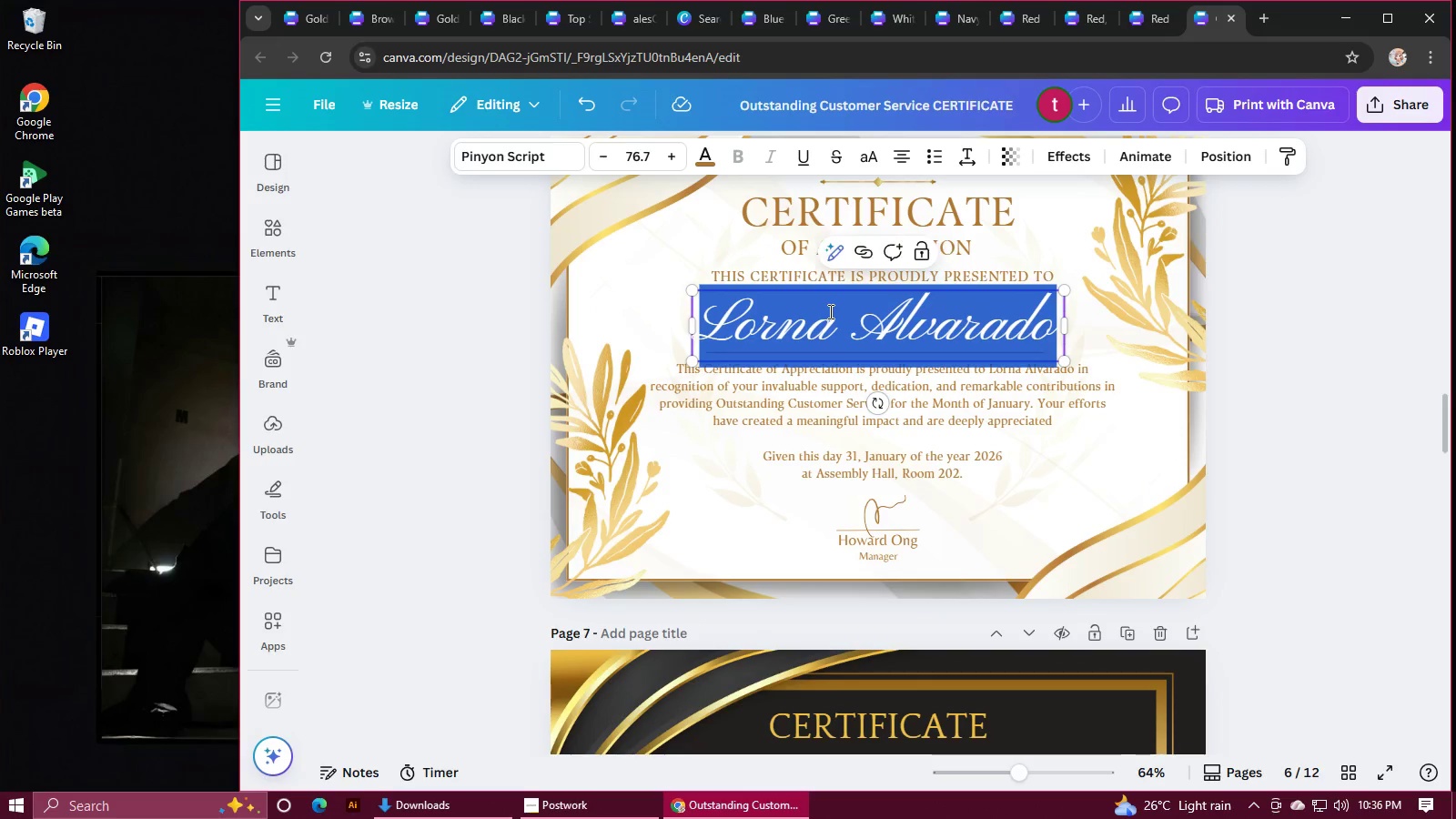 
key(Control+C)
 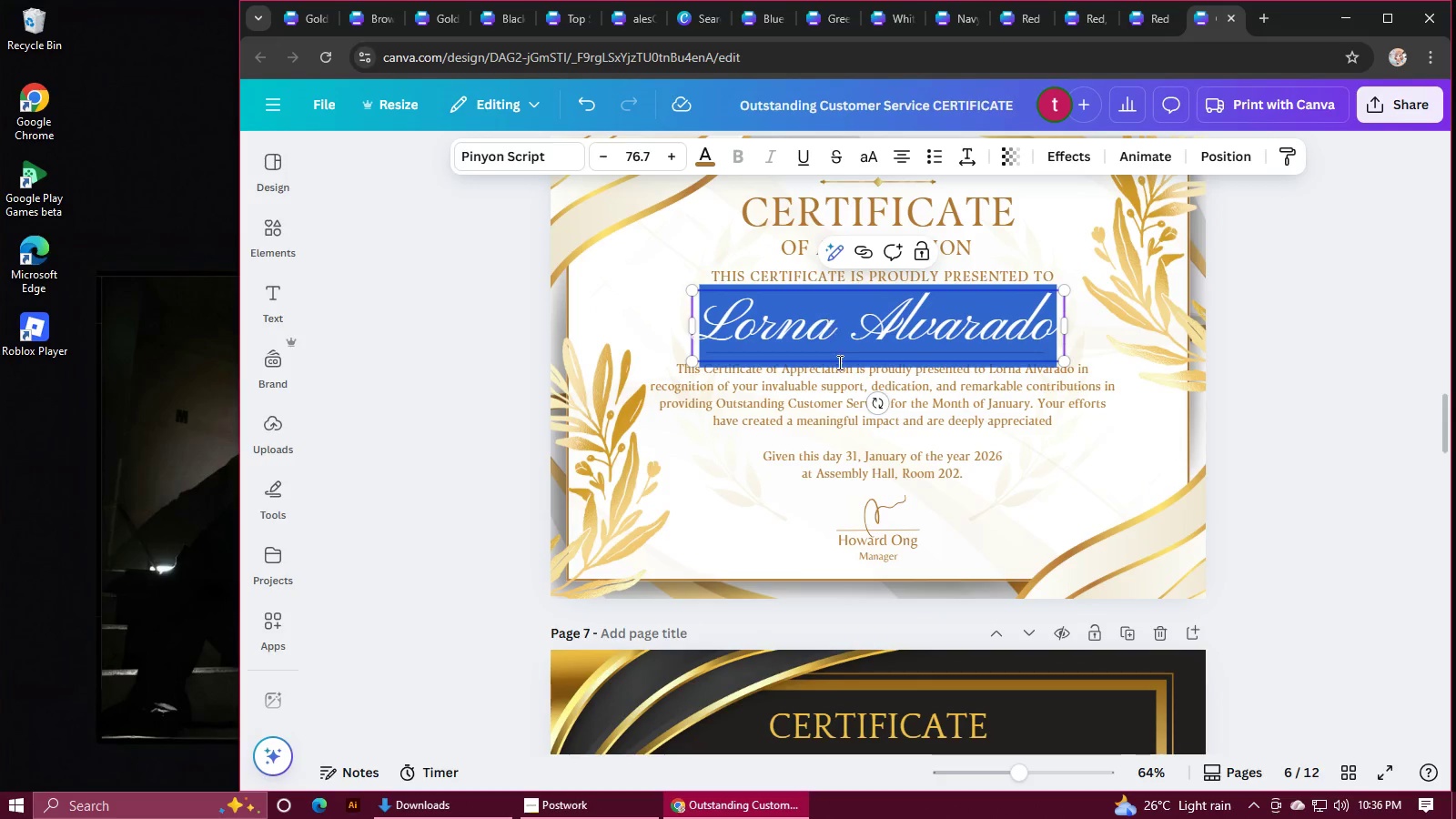 
scroll: coordinate [915, 458], scroll_direction: down, amount: 4.0
 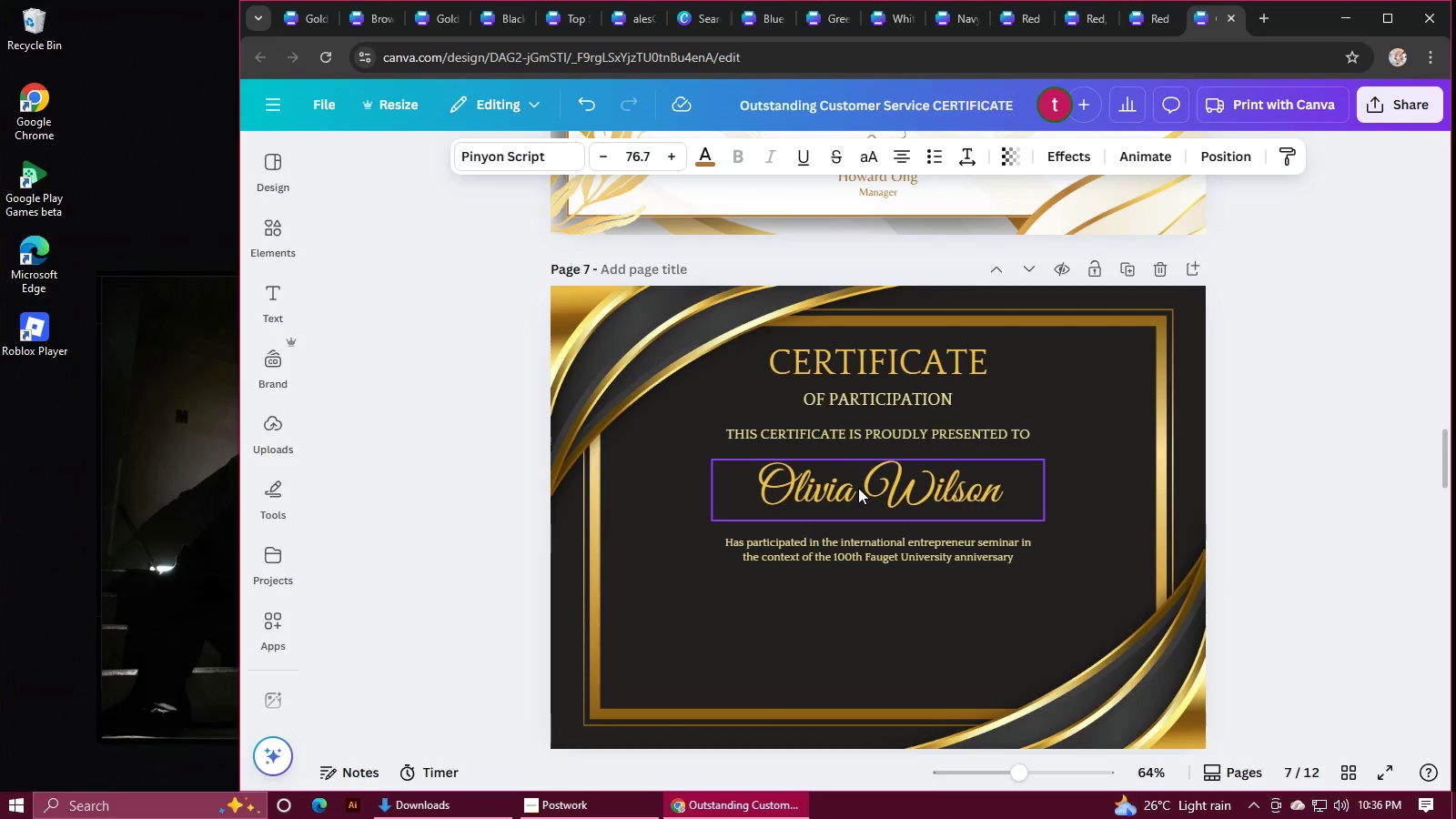 
double_click([858, 488])
 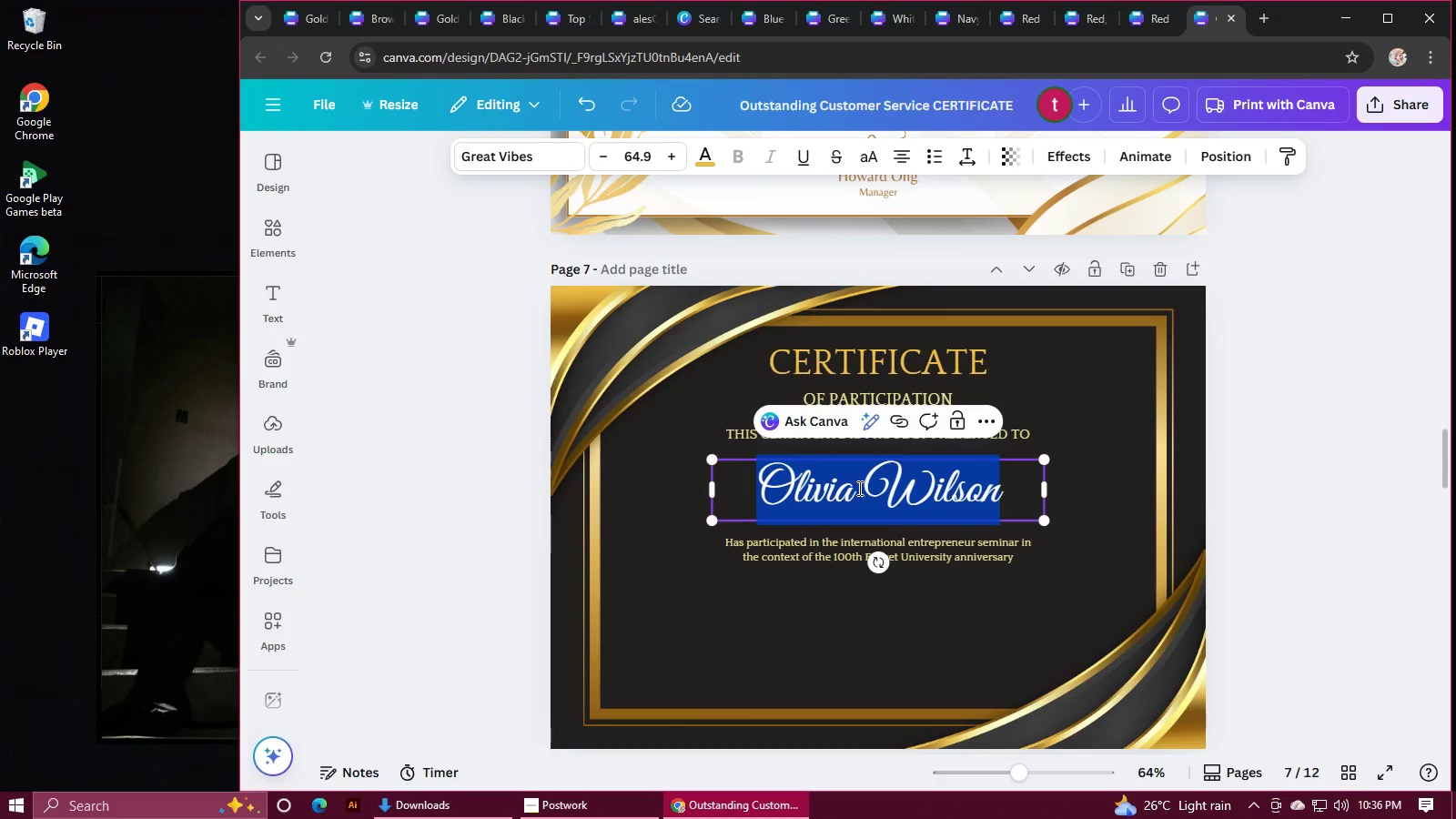 
key(Control+V)
 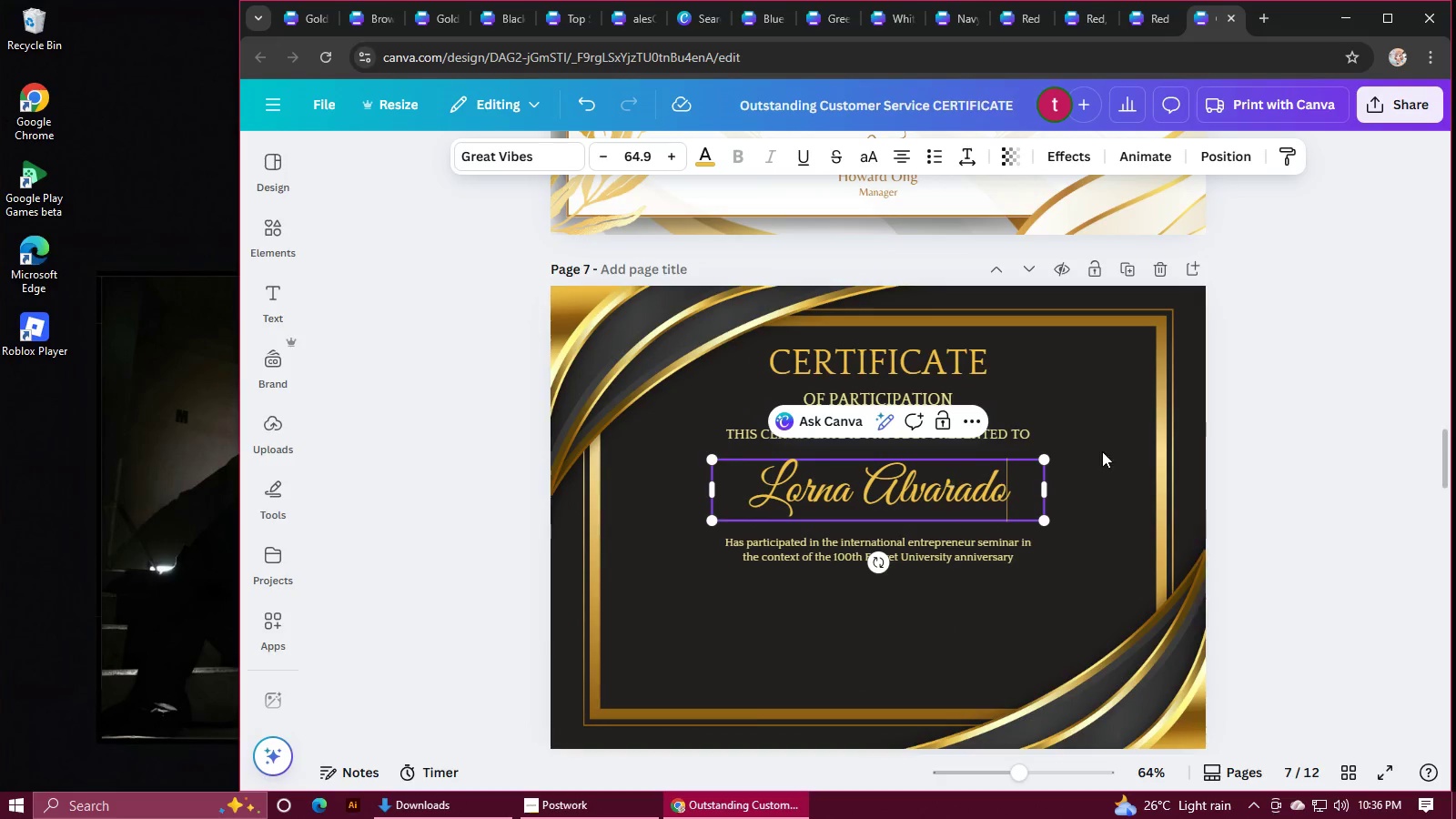 
left_click([1230, 417])
 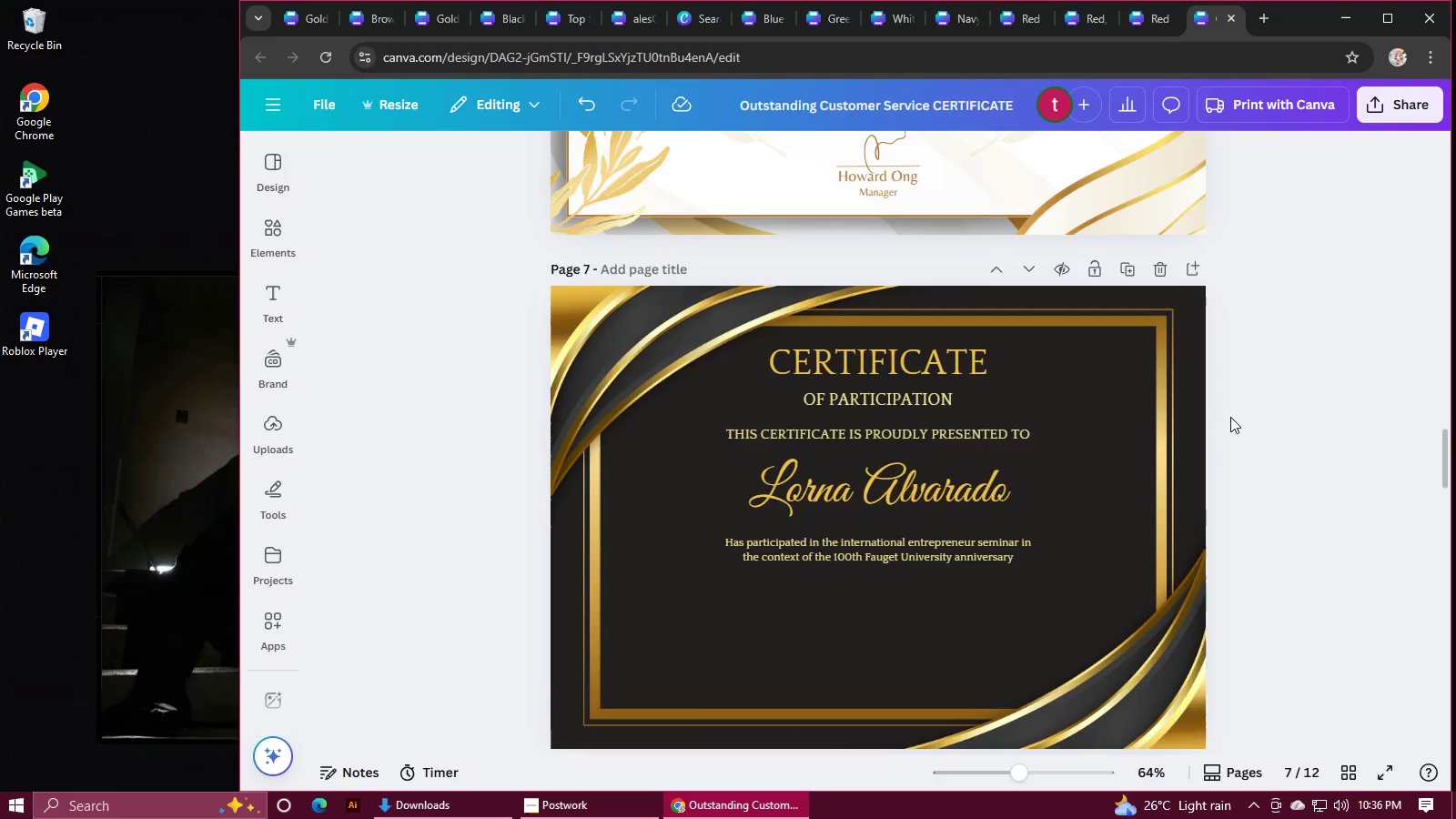 
scroll: coordinate [933, 356], scroll_direction: up, amount: 4.0
 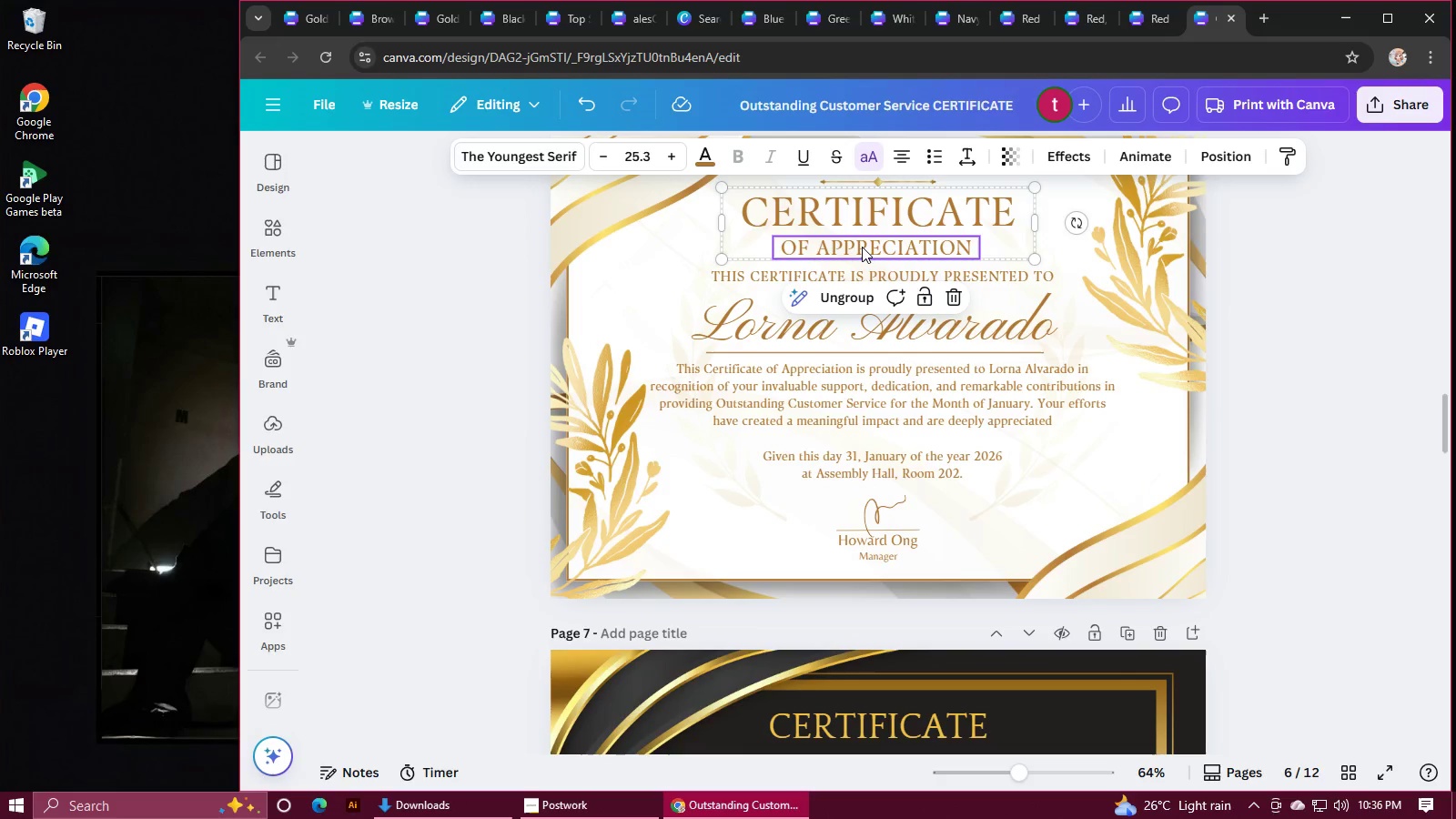 
double_click([862, 247])
 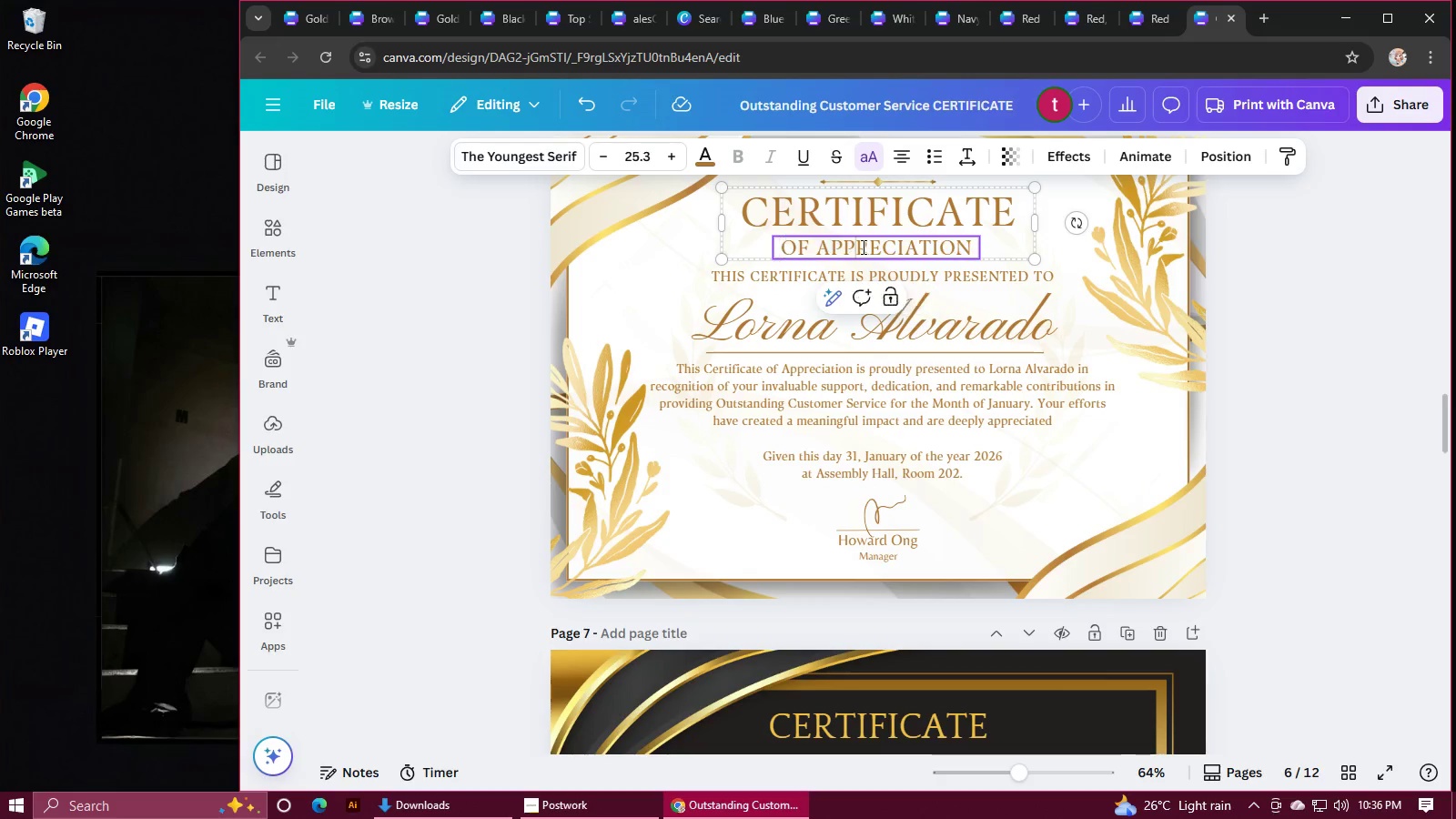 
double_click([862, 247])
 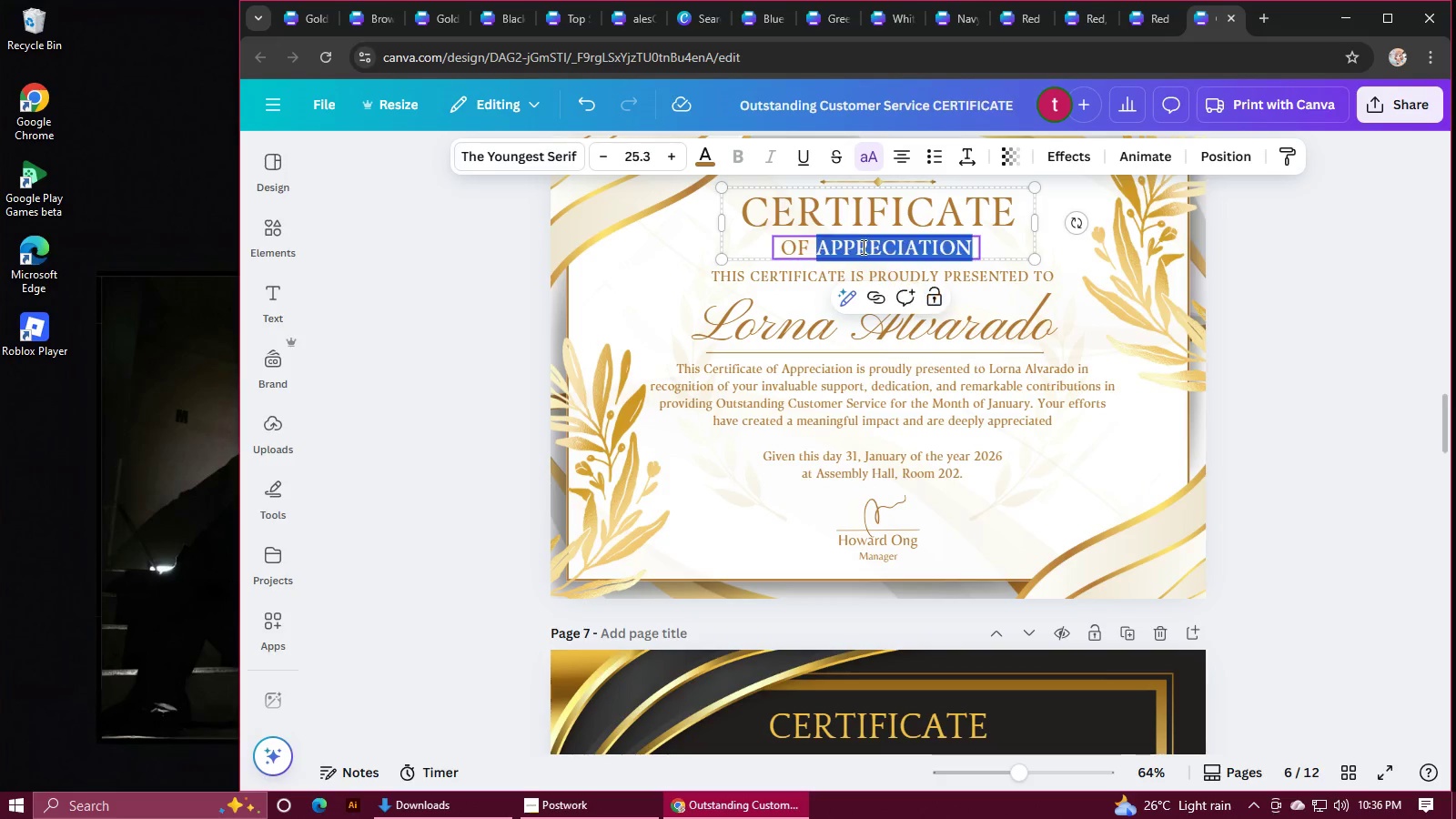 
triple_click([862, 247])
 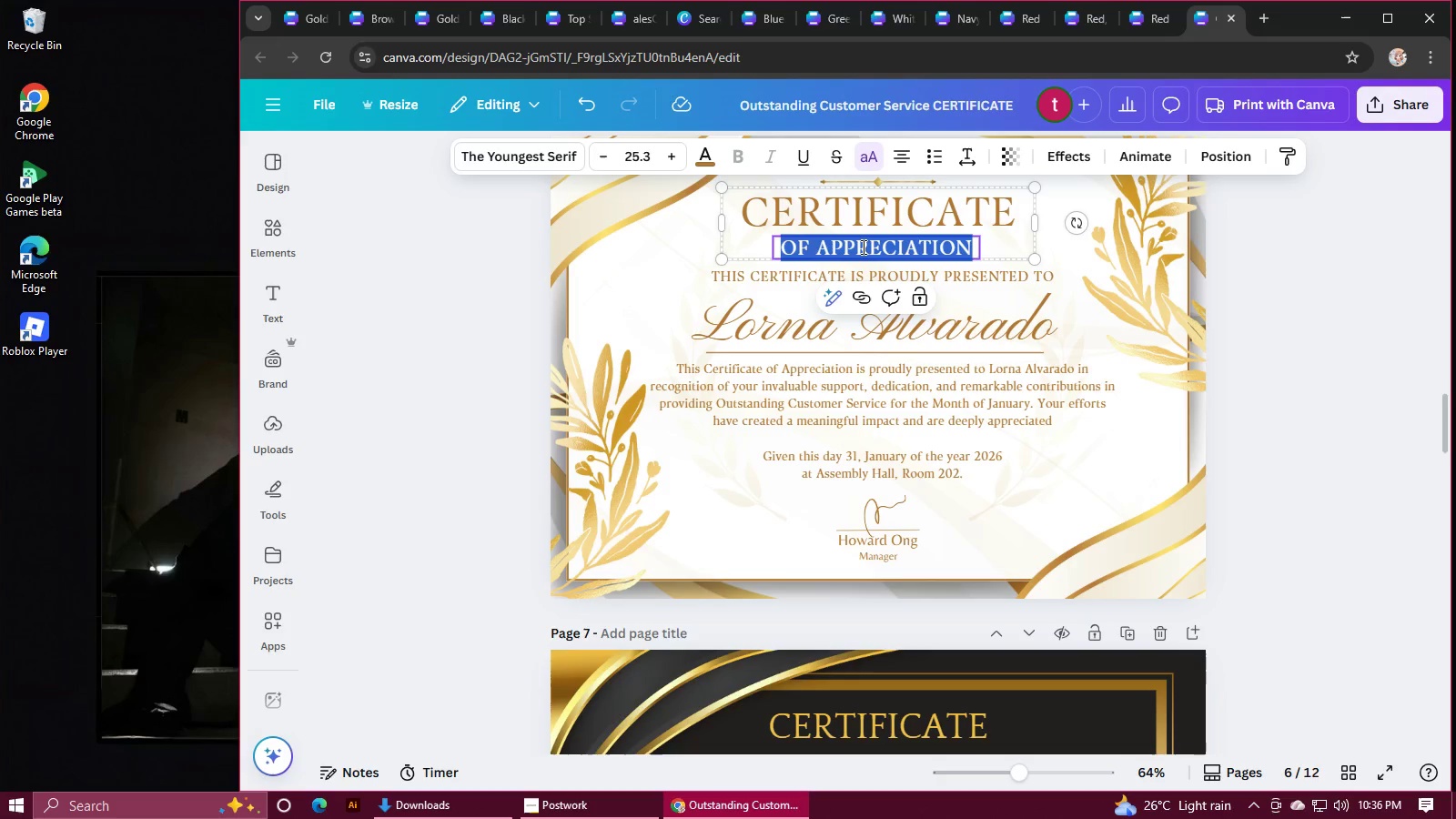 
key(Control+C)
 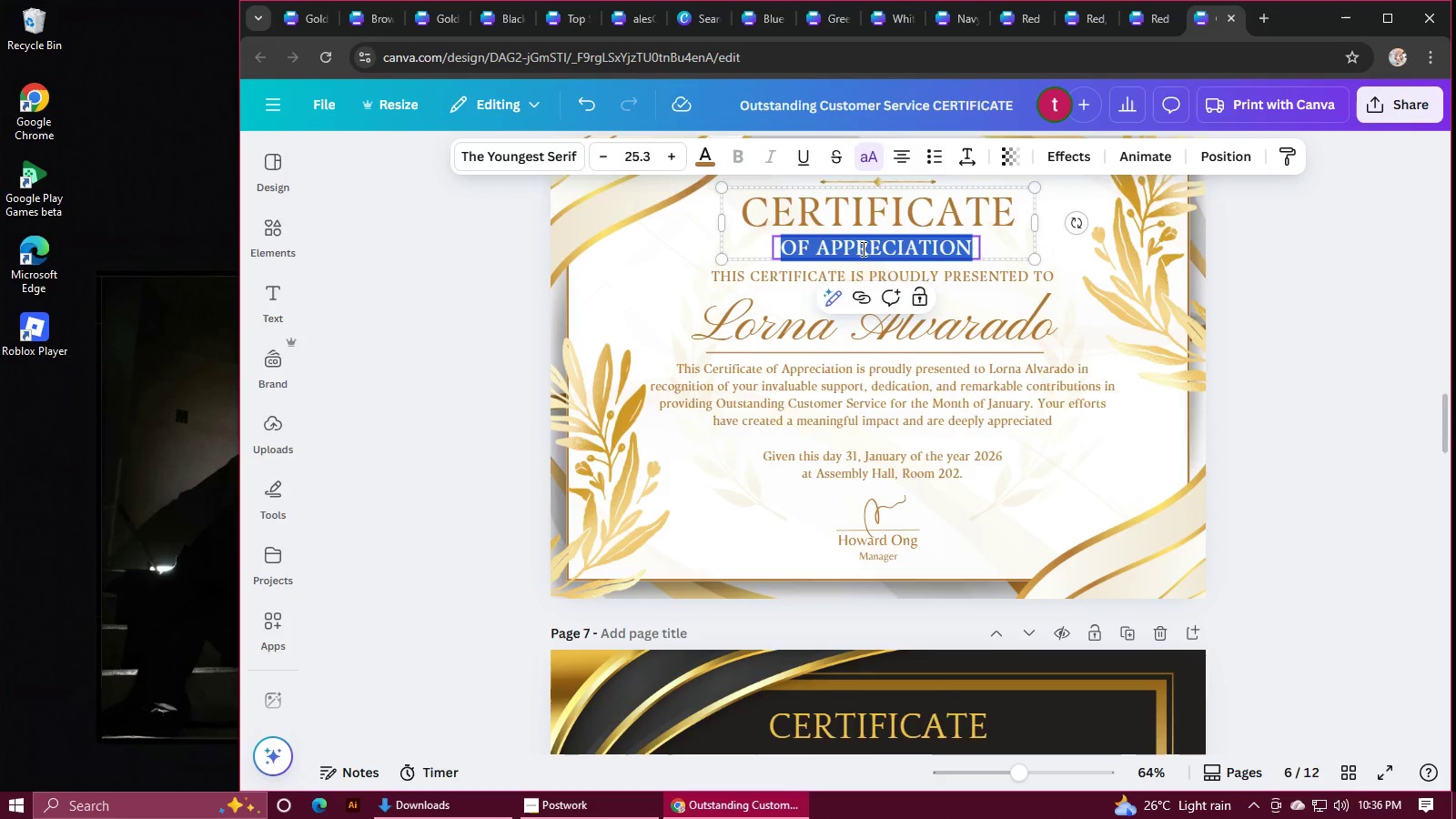 
scroll: coordinate [862, 248], scroll_direction: down, amount: 3.0
 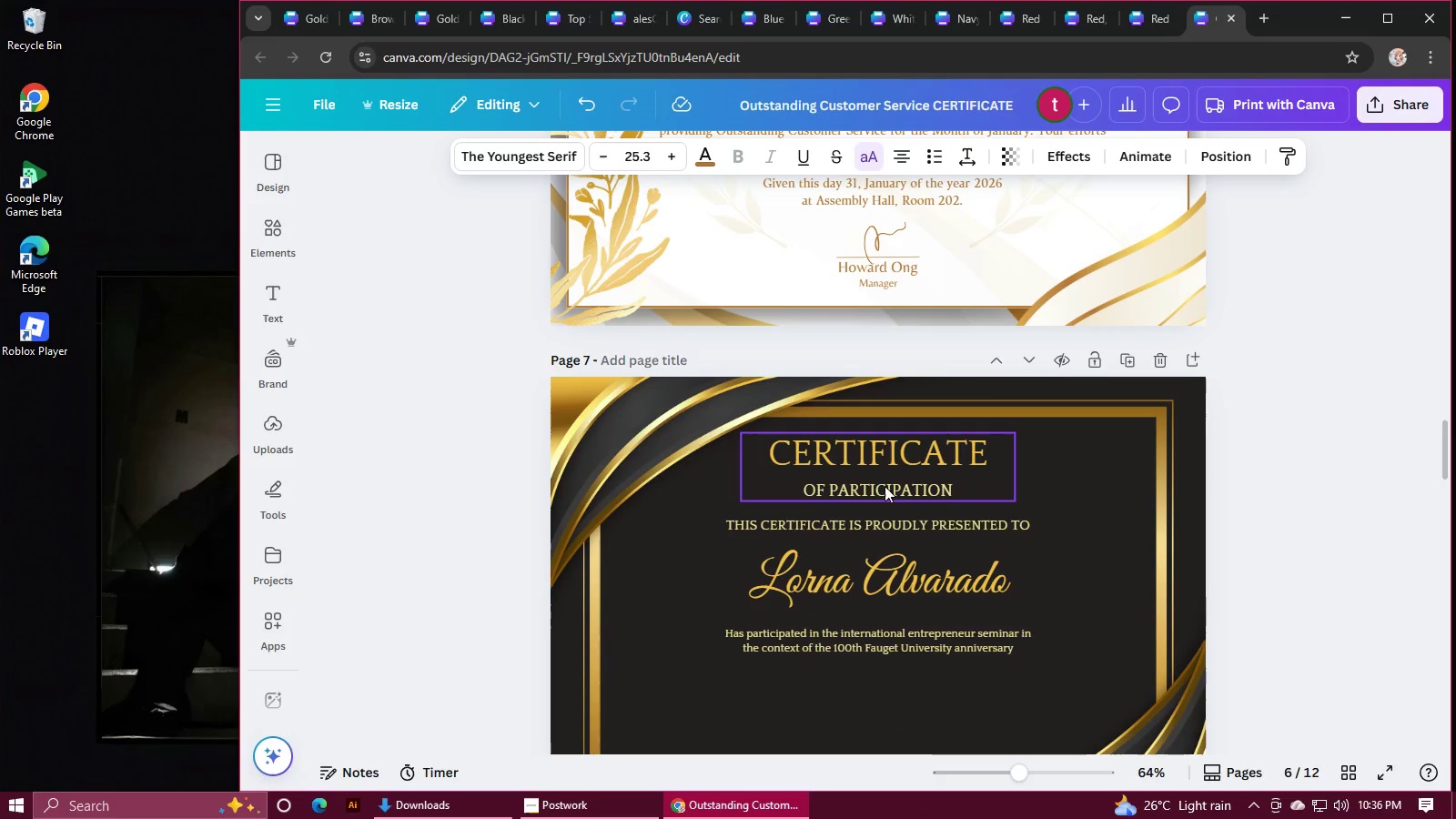 
double_click([884, 490])
 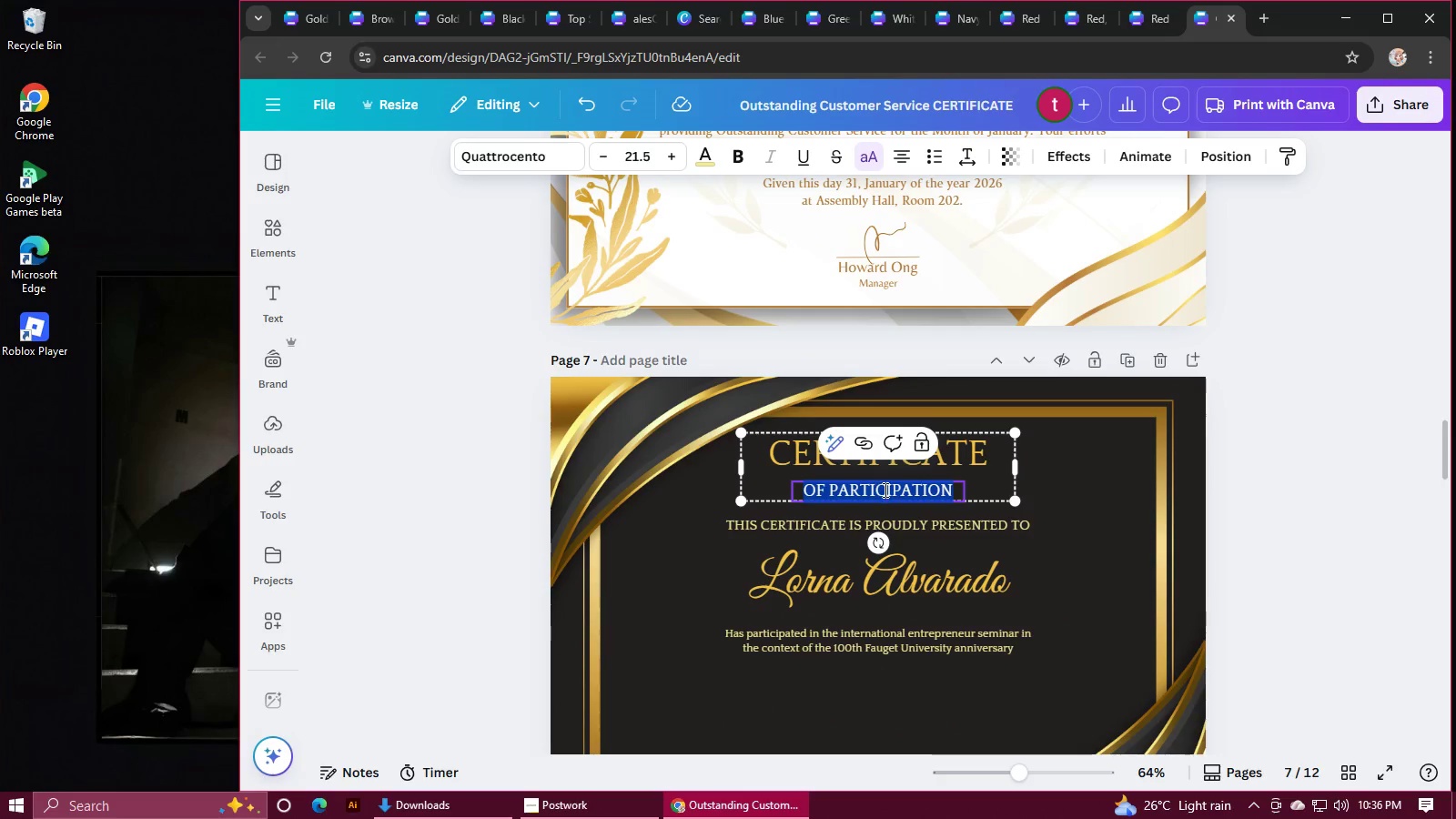 
key(Control+V)
 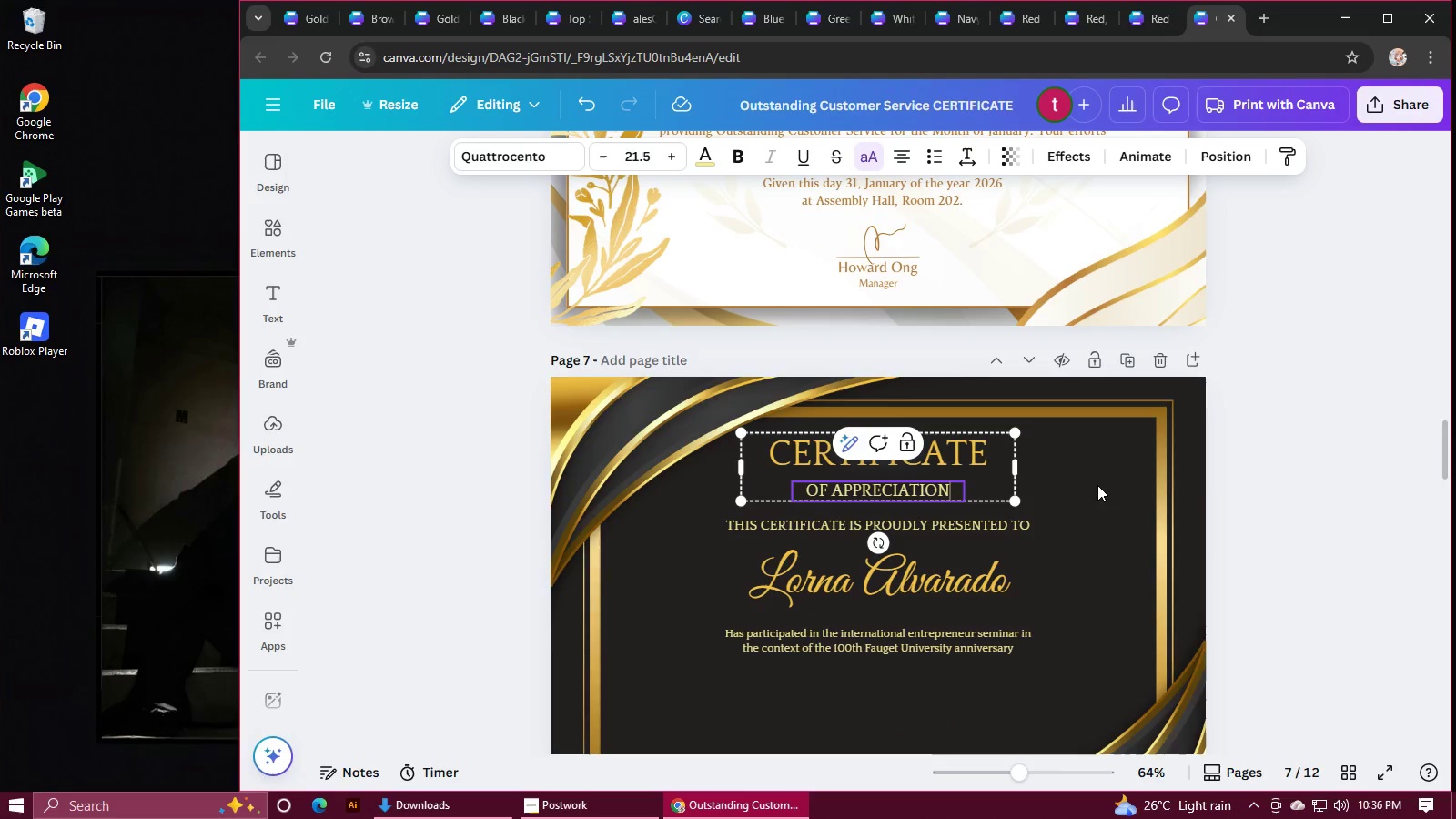 
left_click([1228, 478])
 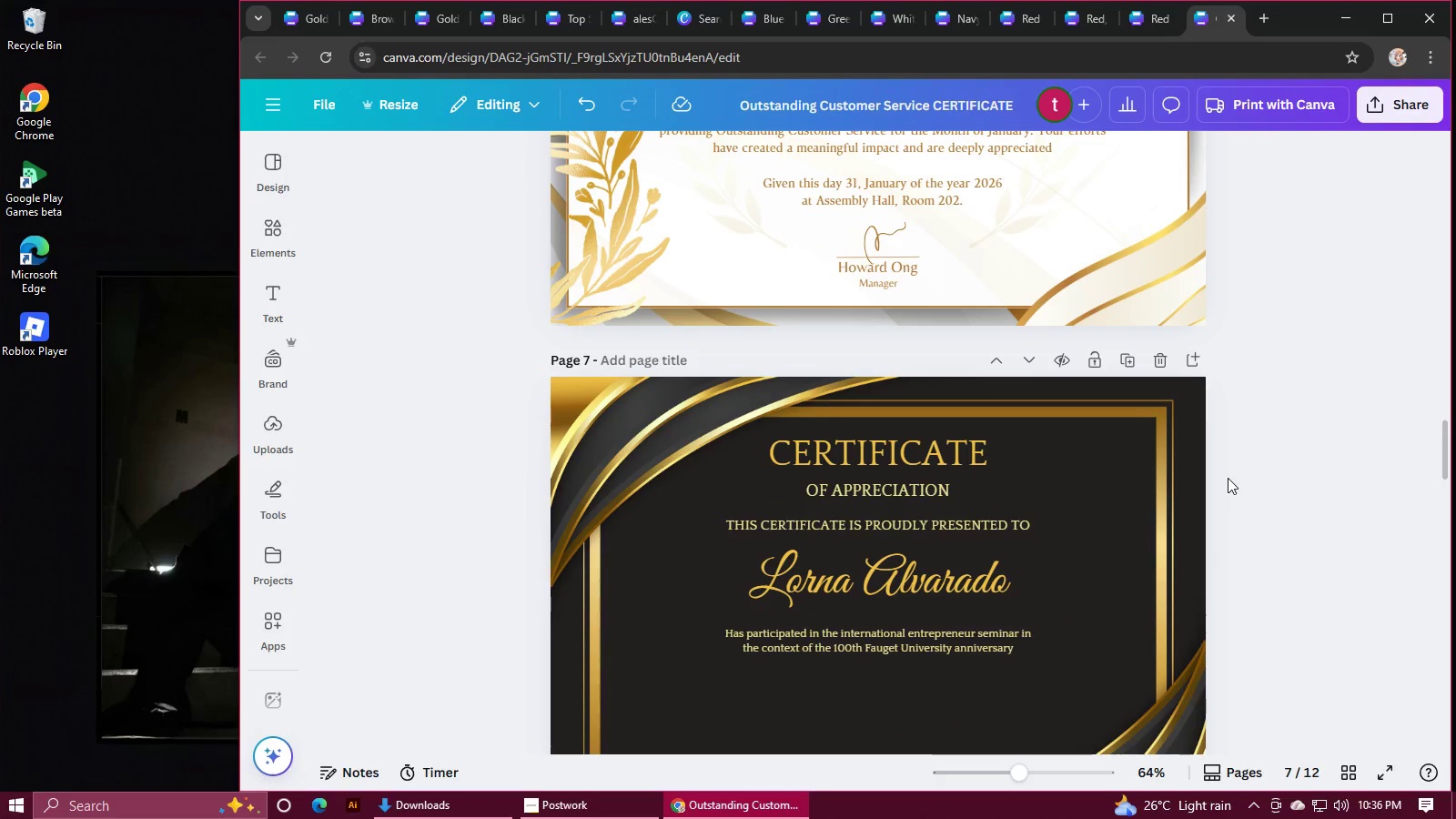 
scroll: coordinate [1228, 478], scroll_direction: up, amount: 1.0
 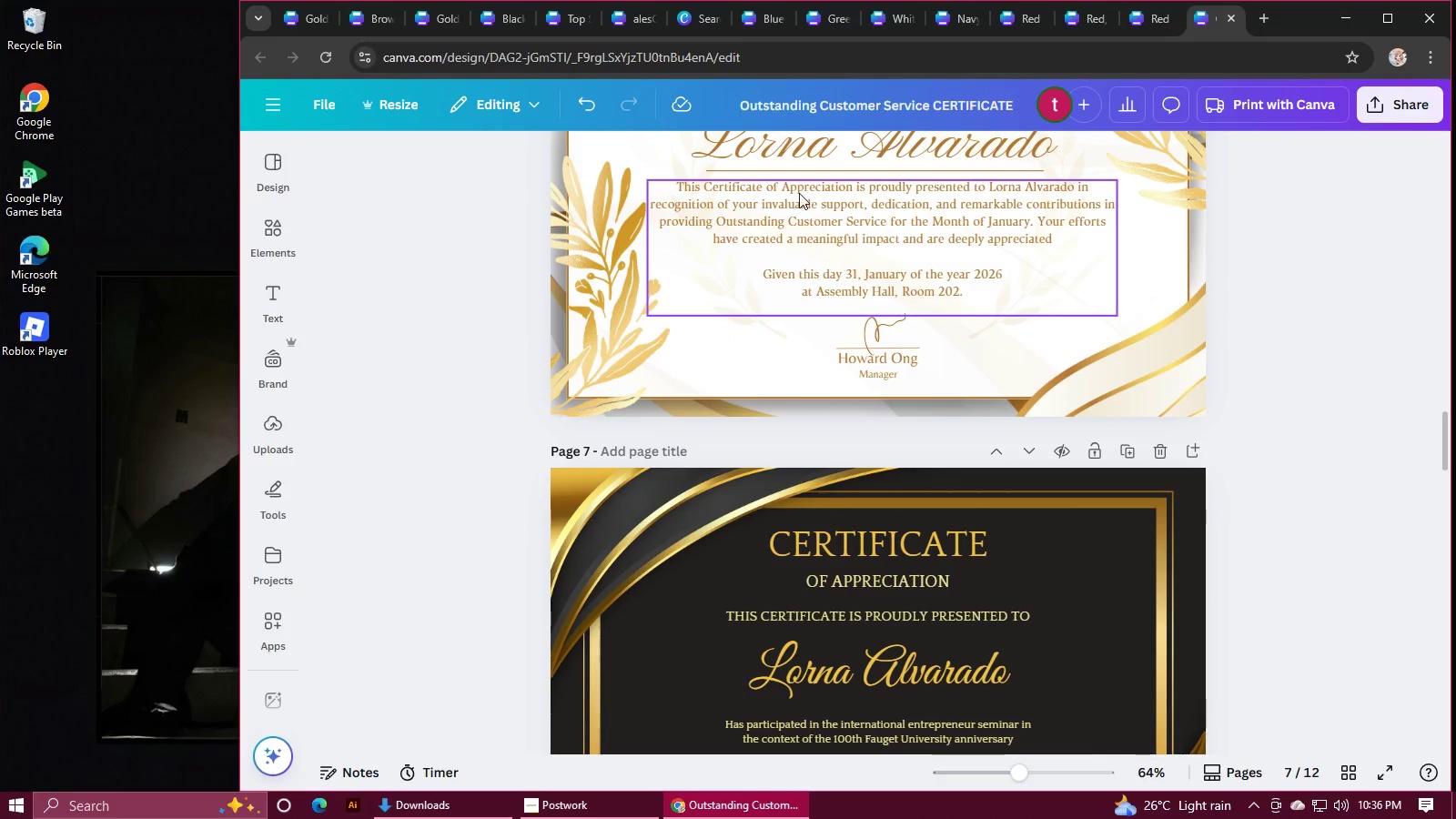 
double_click([788, 212])
 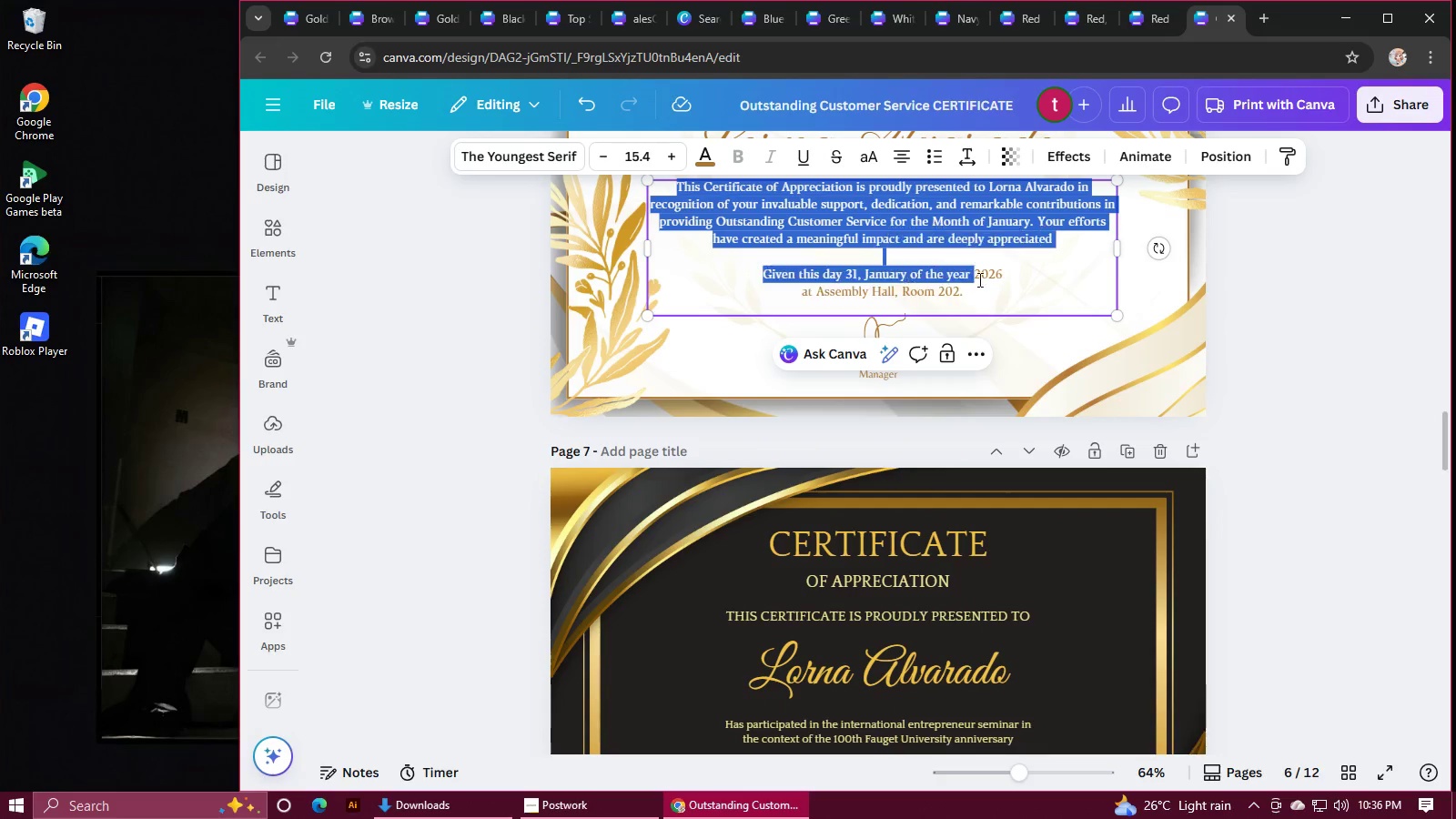 
key(Control+C)
 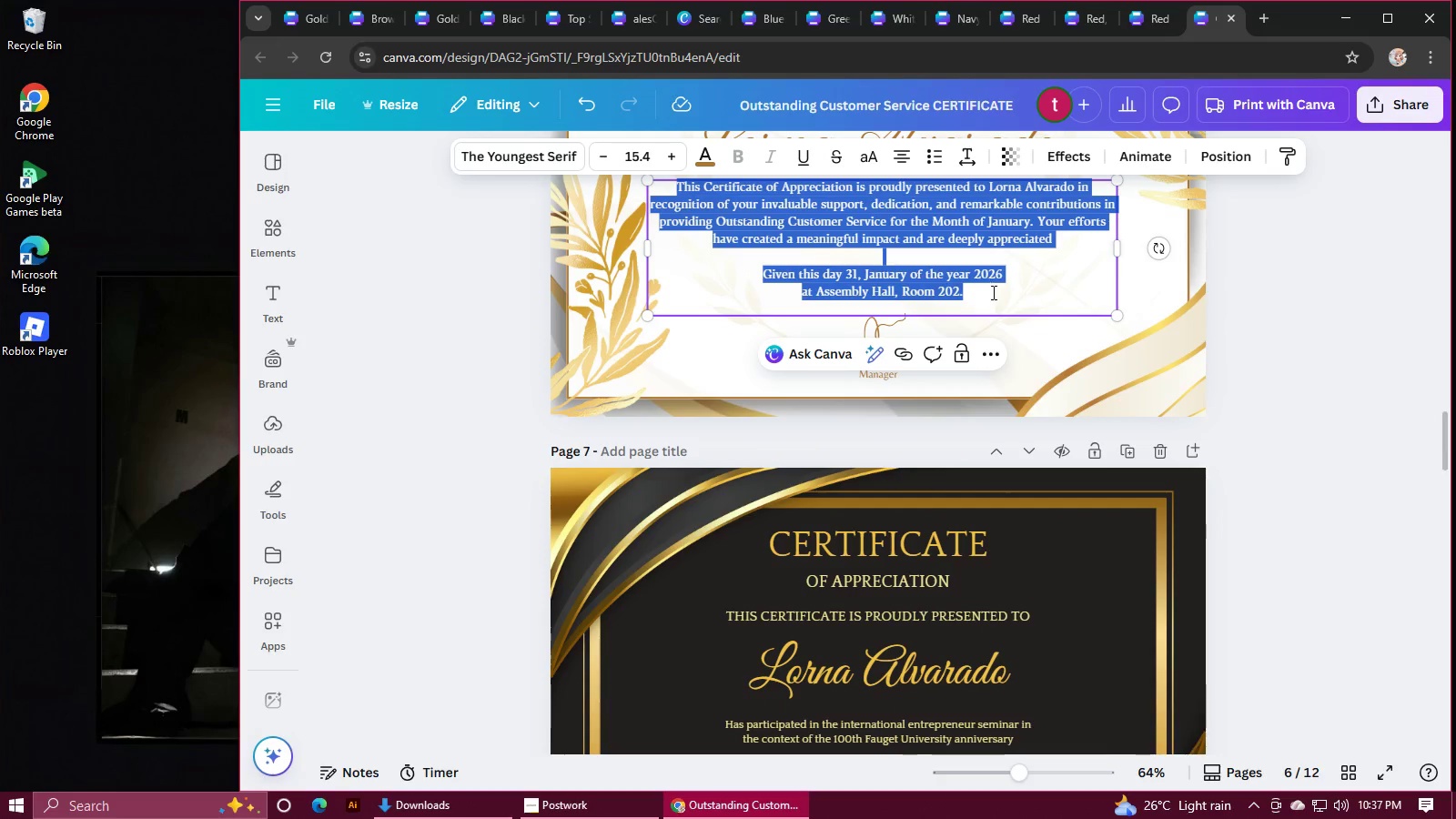 
scroll: coordinate [996, 359], scroll_direction: down, amount: 3.0
 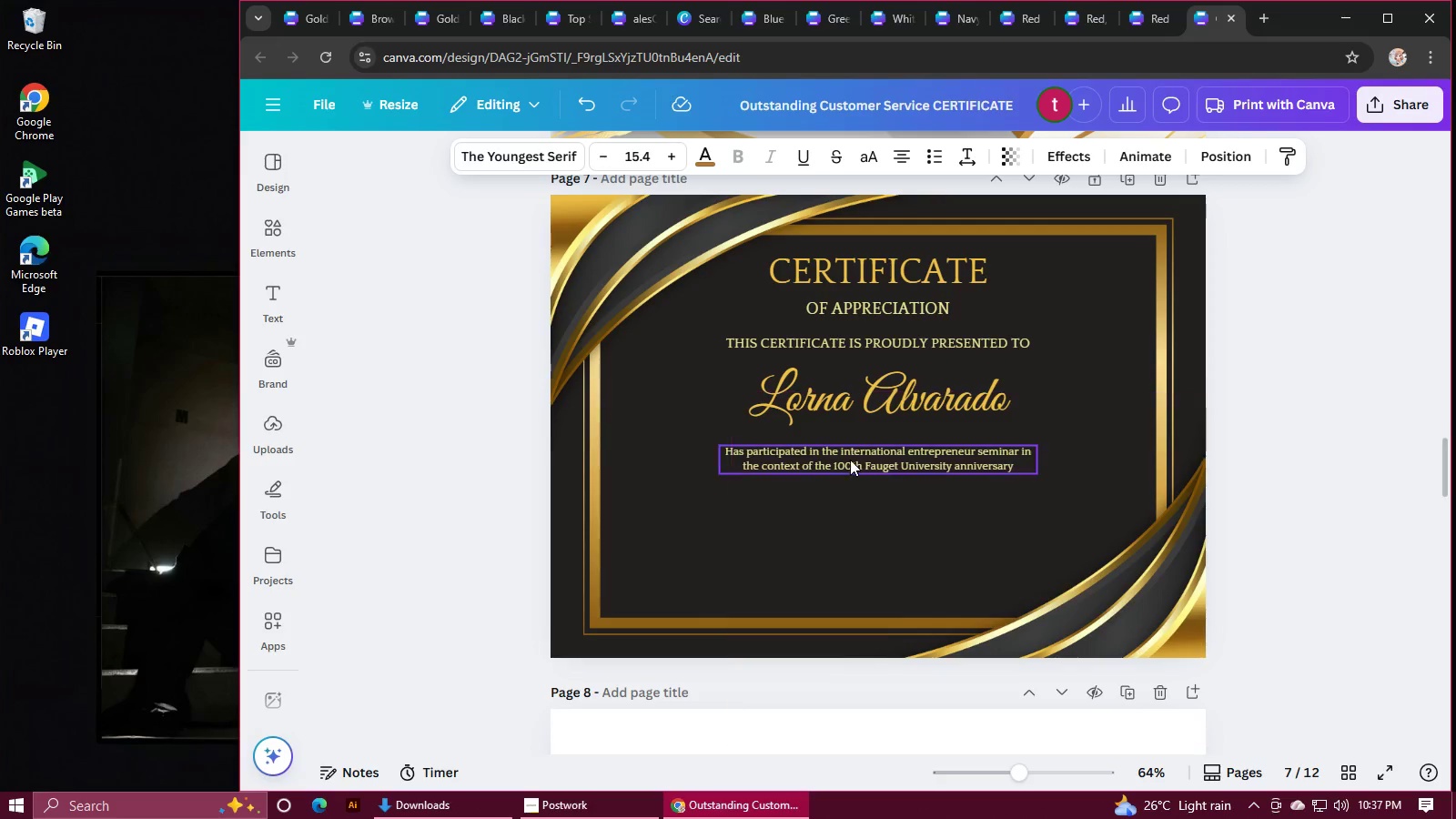 
double_click([851, 460])
 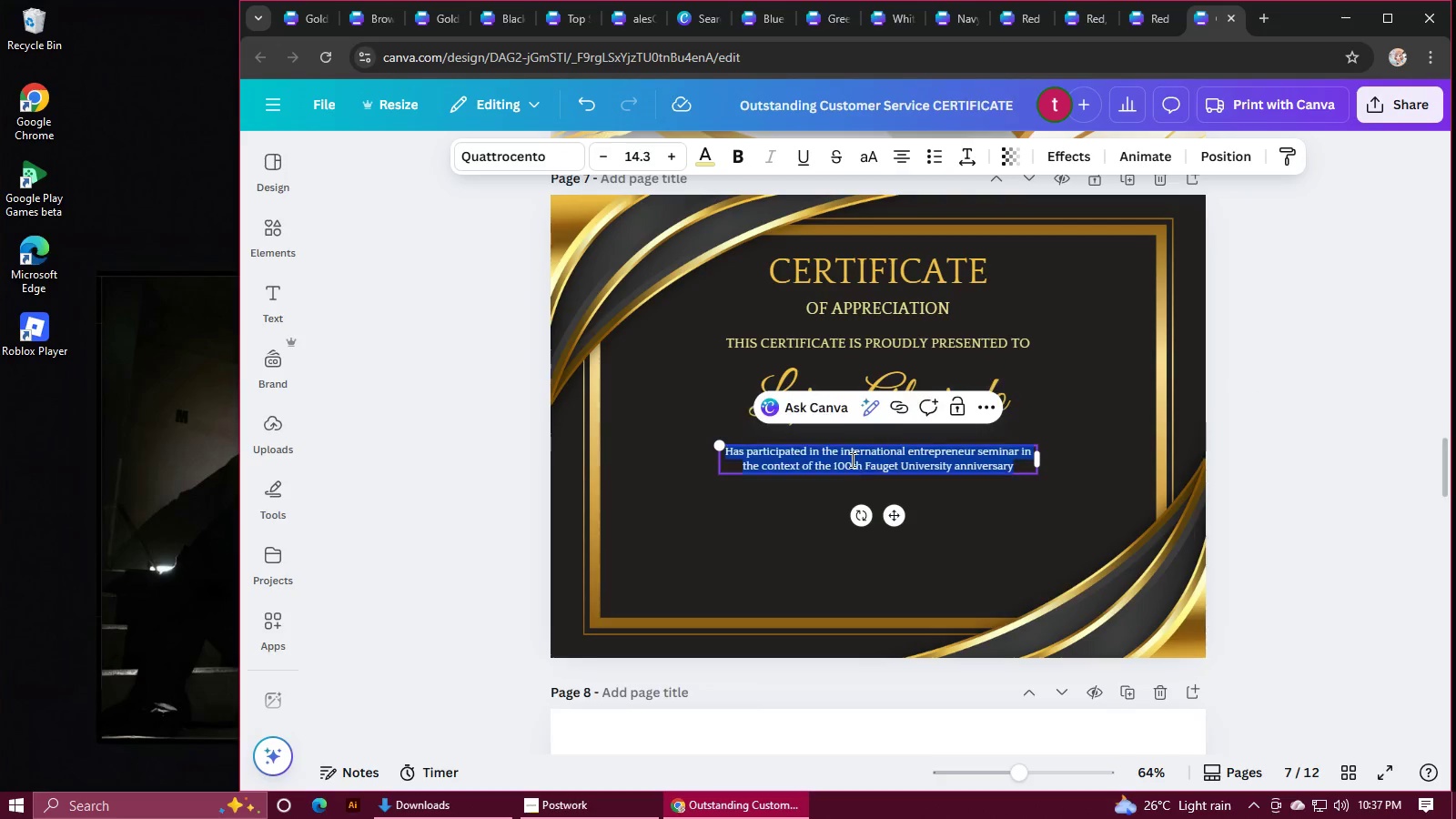 
key(Control+V)
 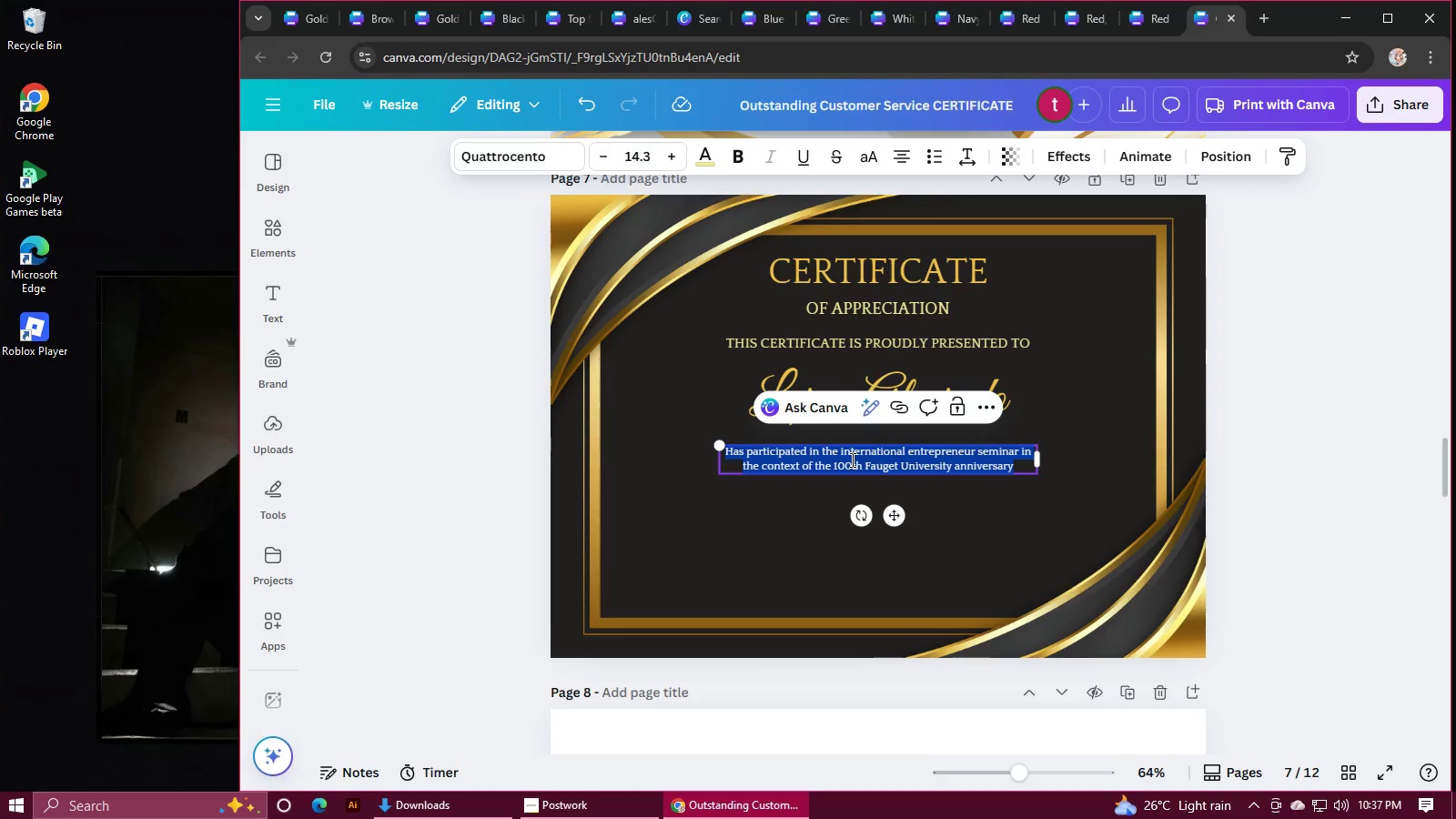 
wait(7.73)
 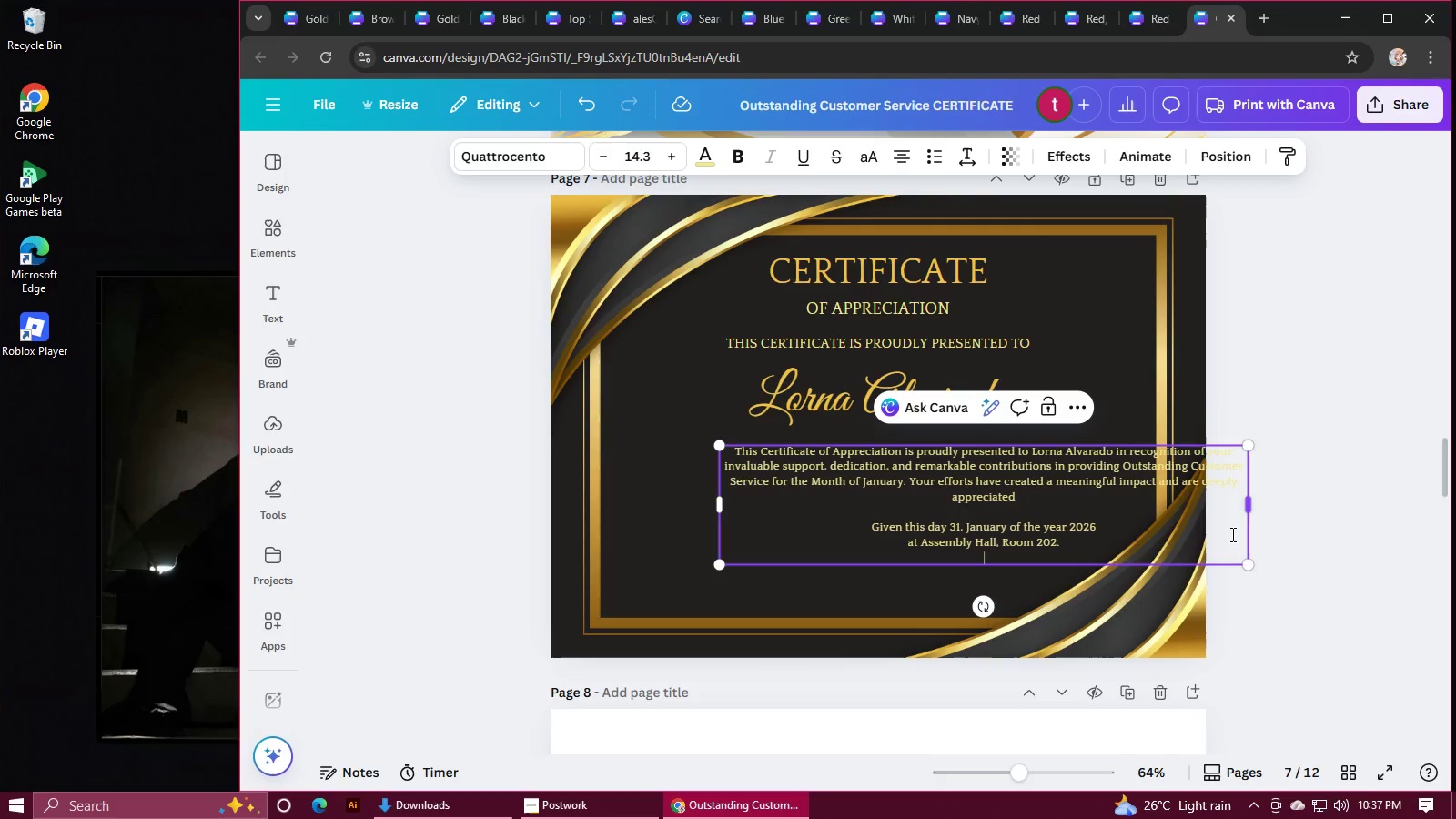 
key(Control+Z)
 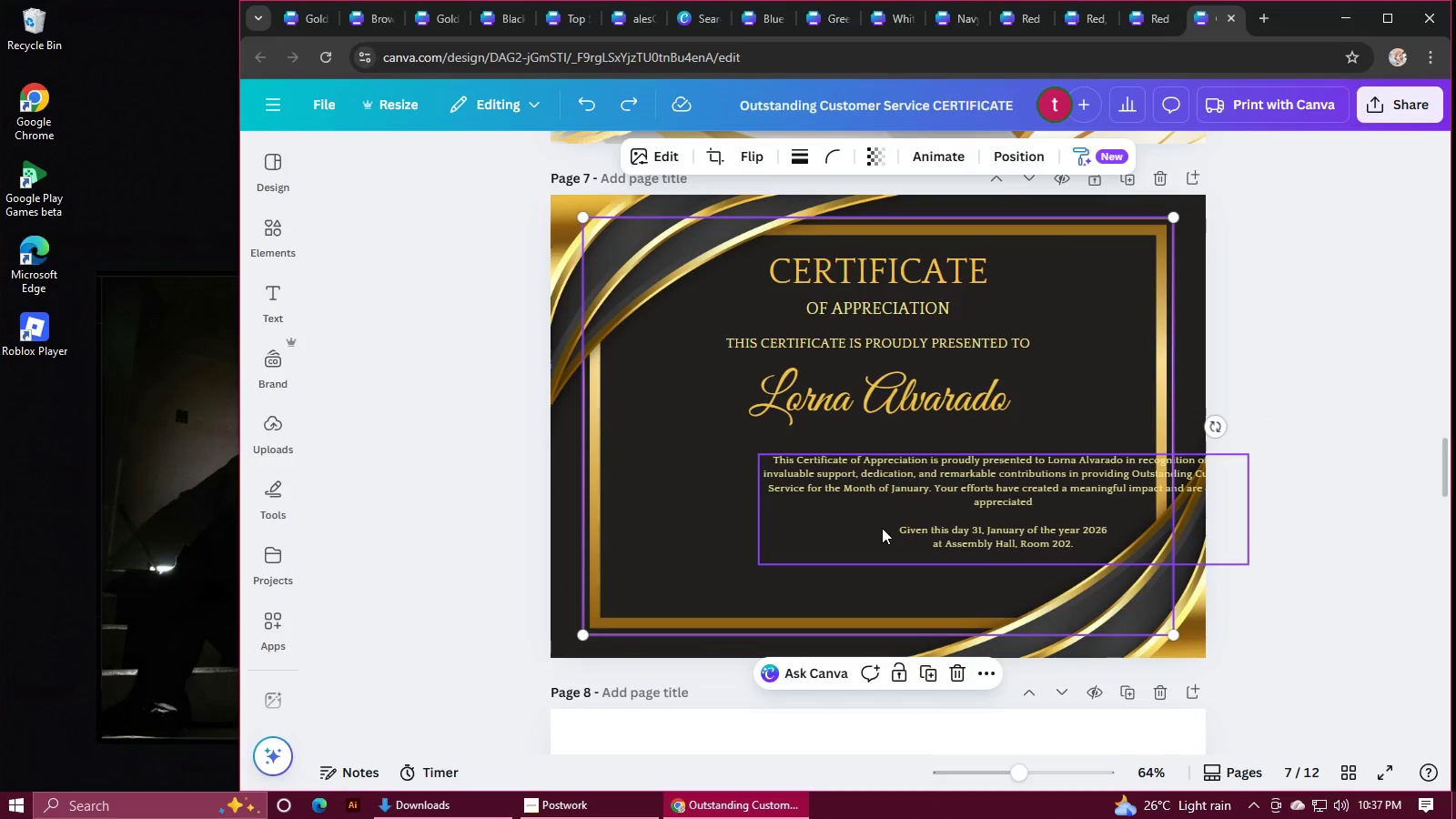 
left_click([936, 528])
 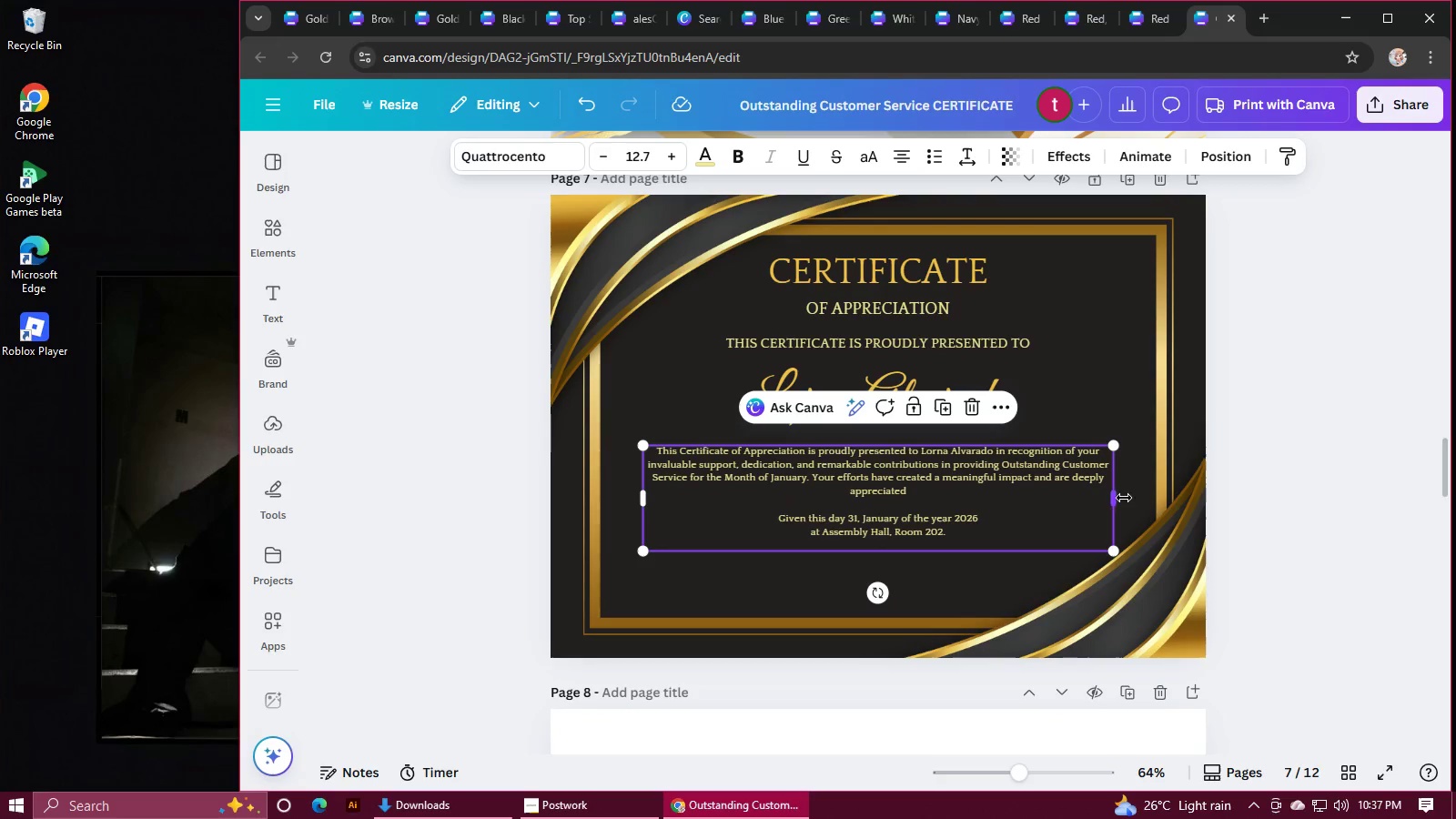 
wait(11.97)
 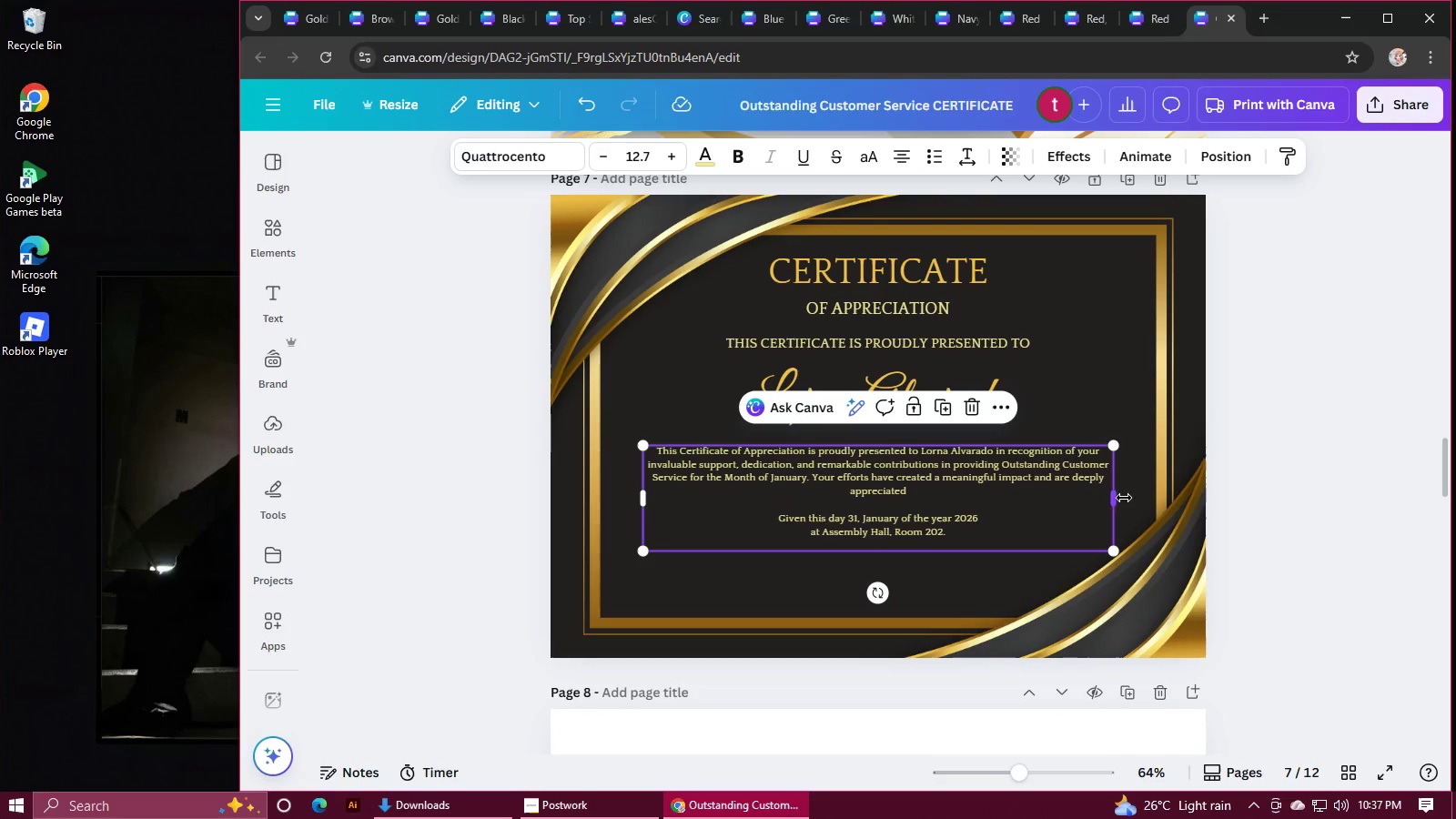 
left_click([1355, 446])
 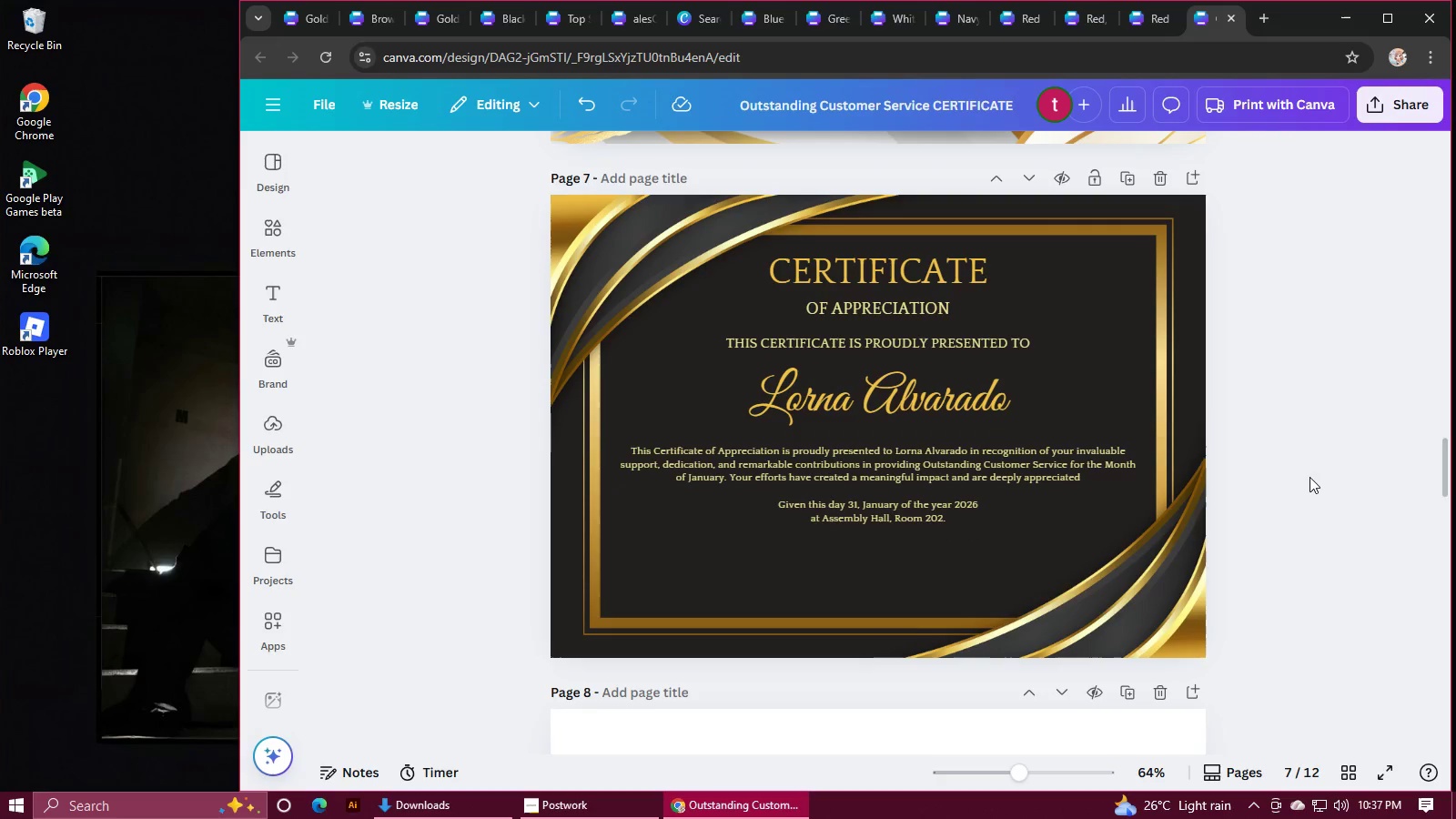 
scroll: coordinate [892, 512], scroll_direction: up, amount: 26.0
 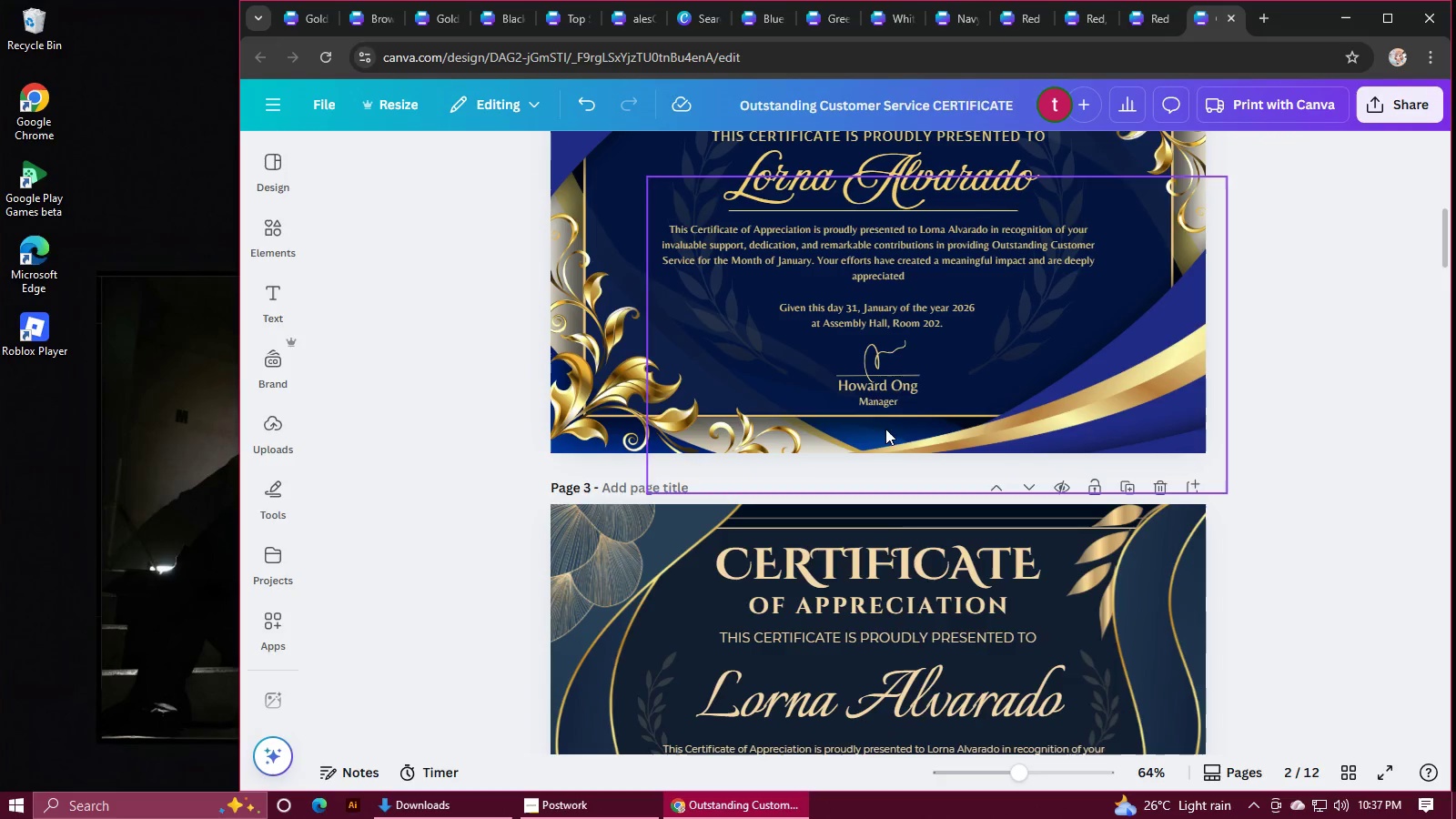 
left_click([884, 391])
 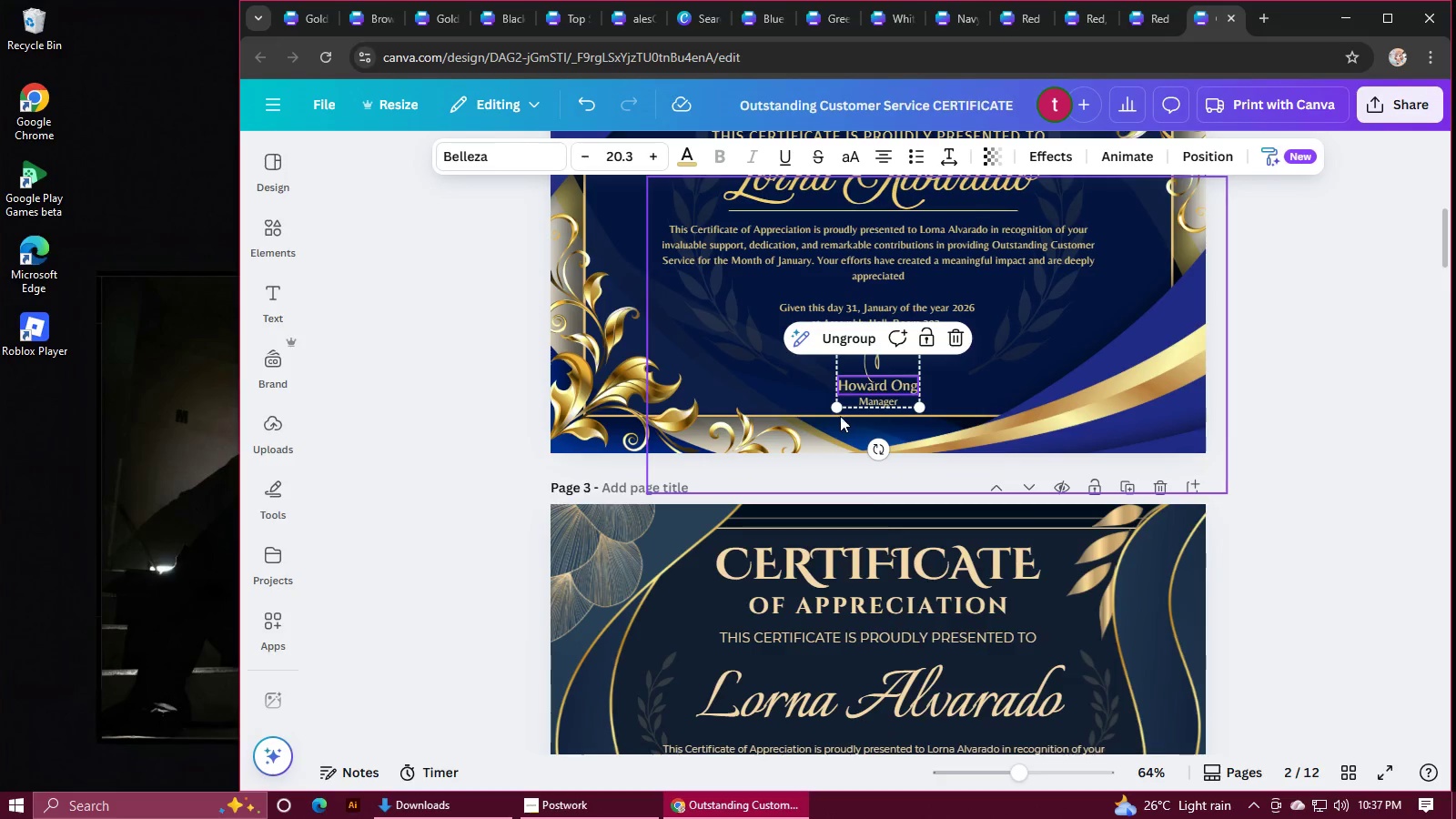 
left_click([834, 405])
 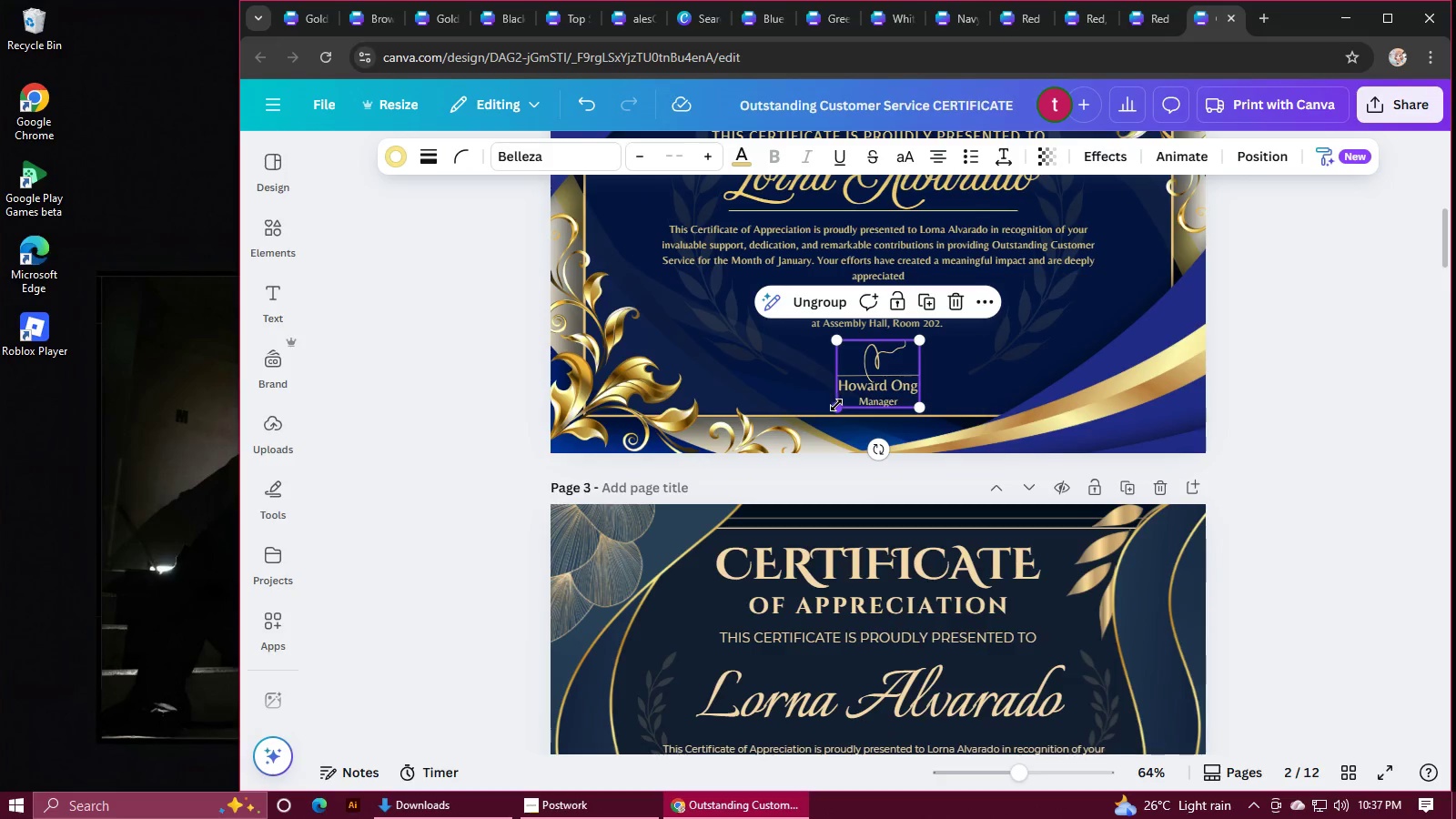 
key(Control+X)
 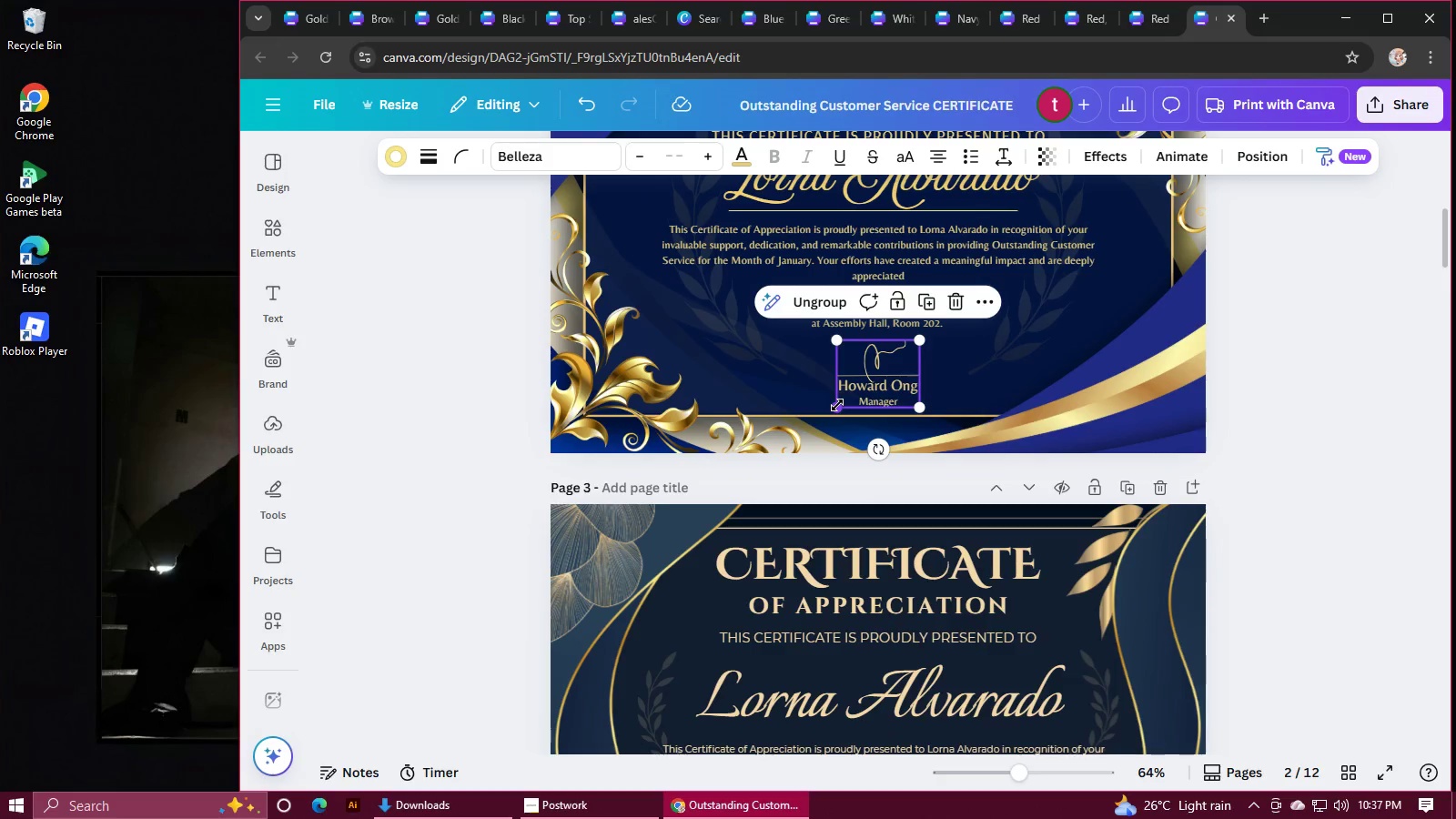 
key(Control+C)
 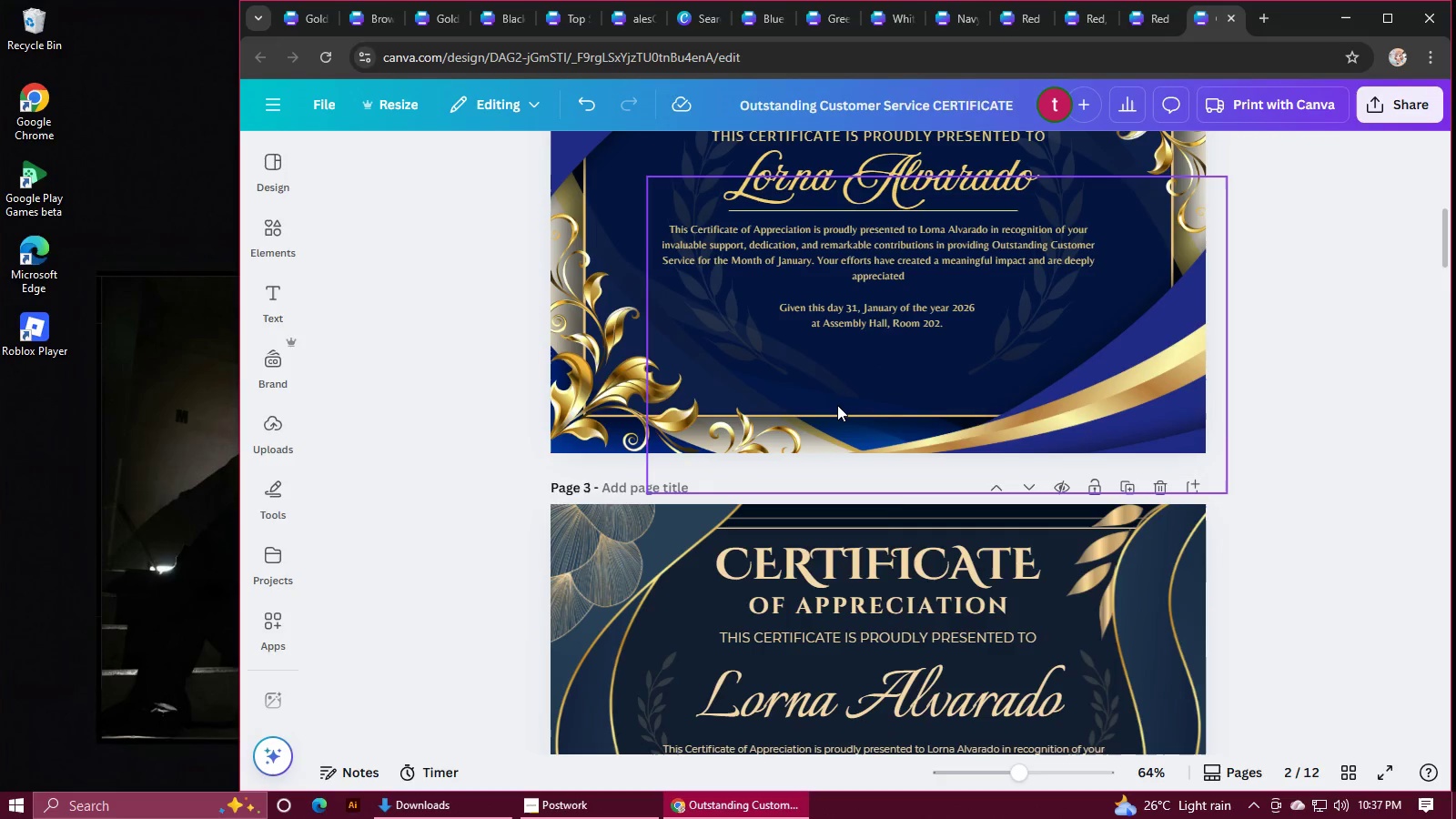 
key(Control+Z)
 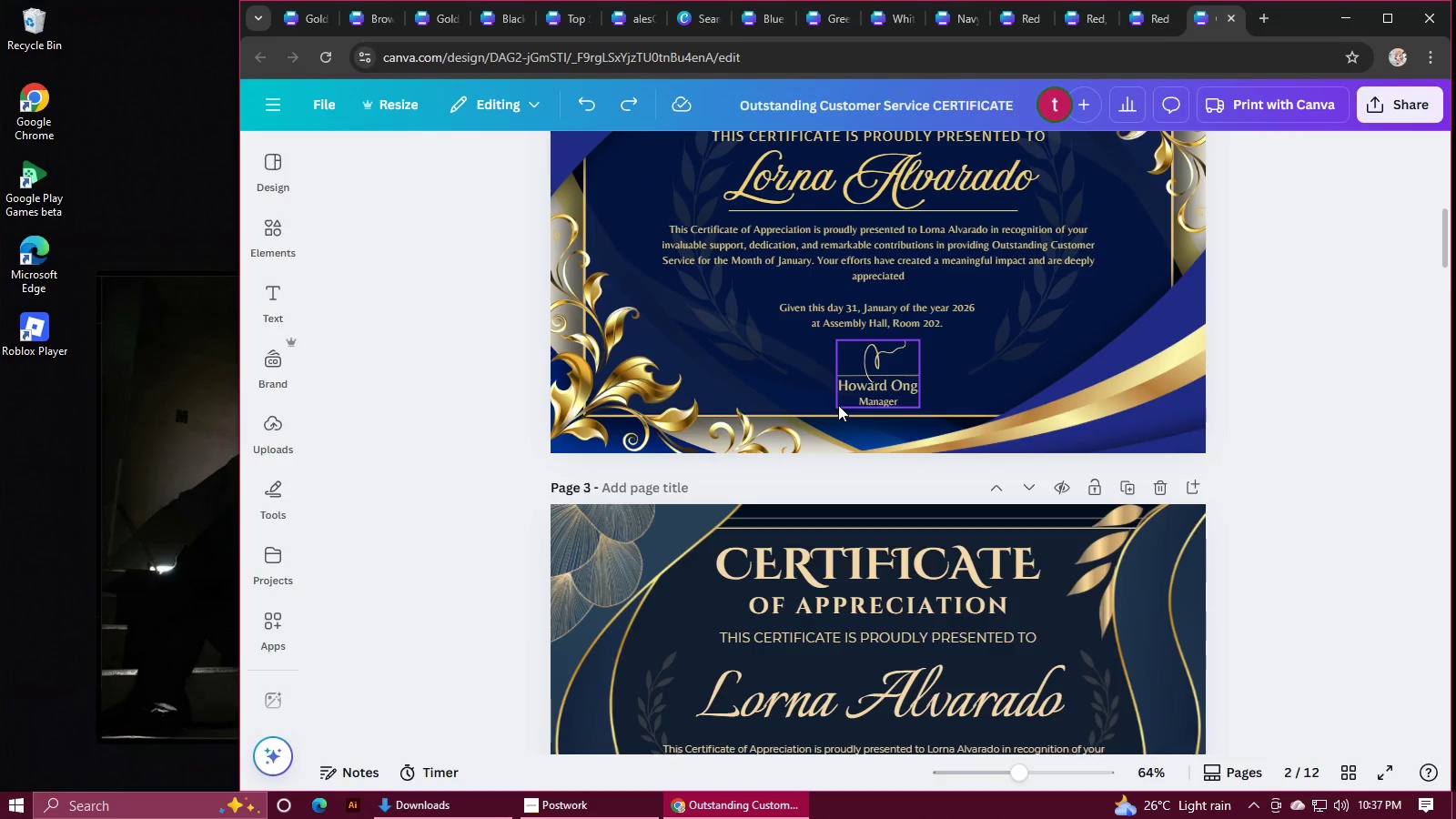 
key(Control+C)
 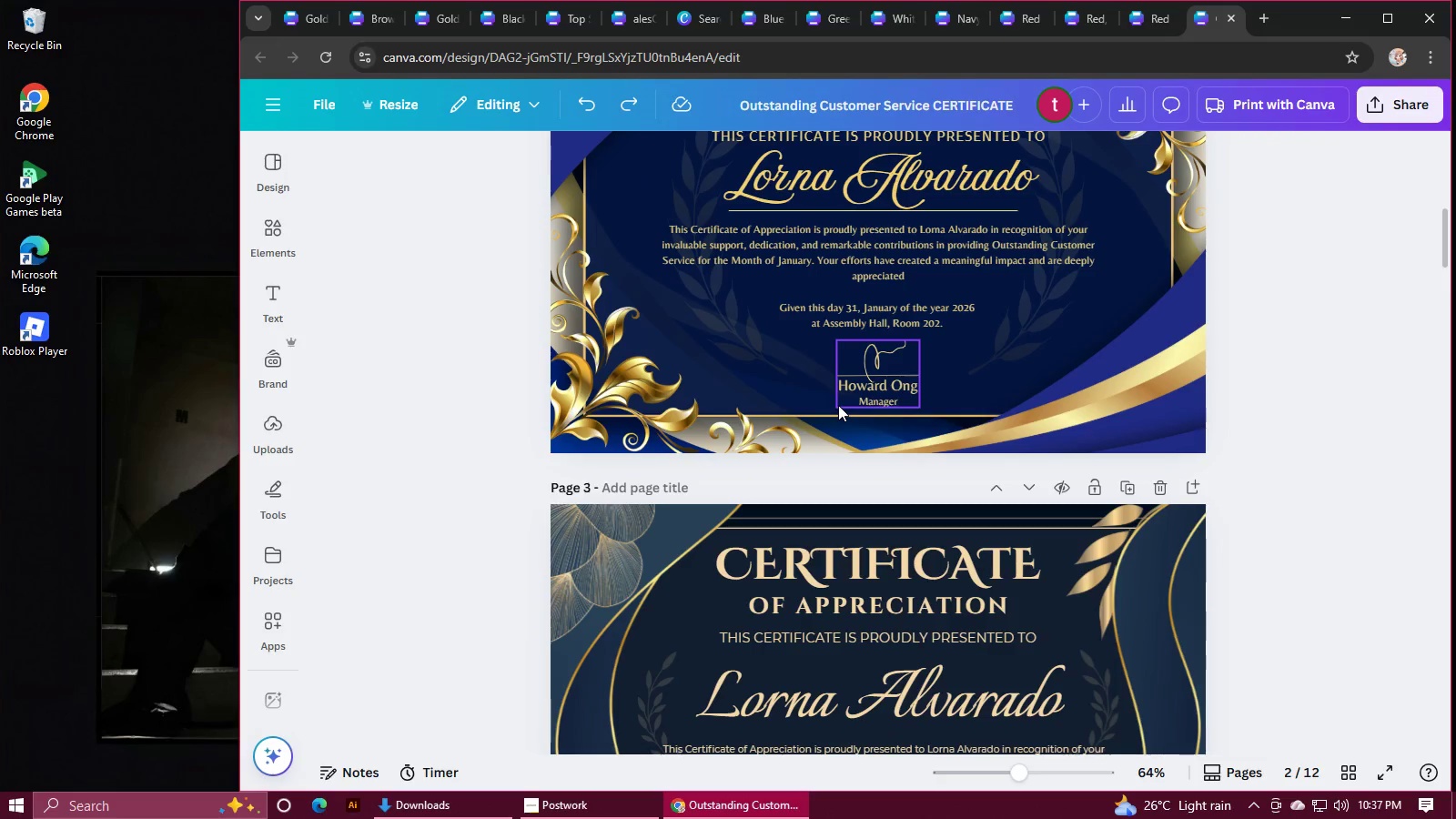 
key(Control+C)
 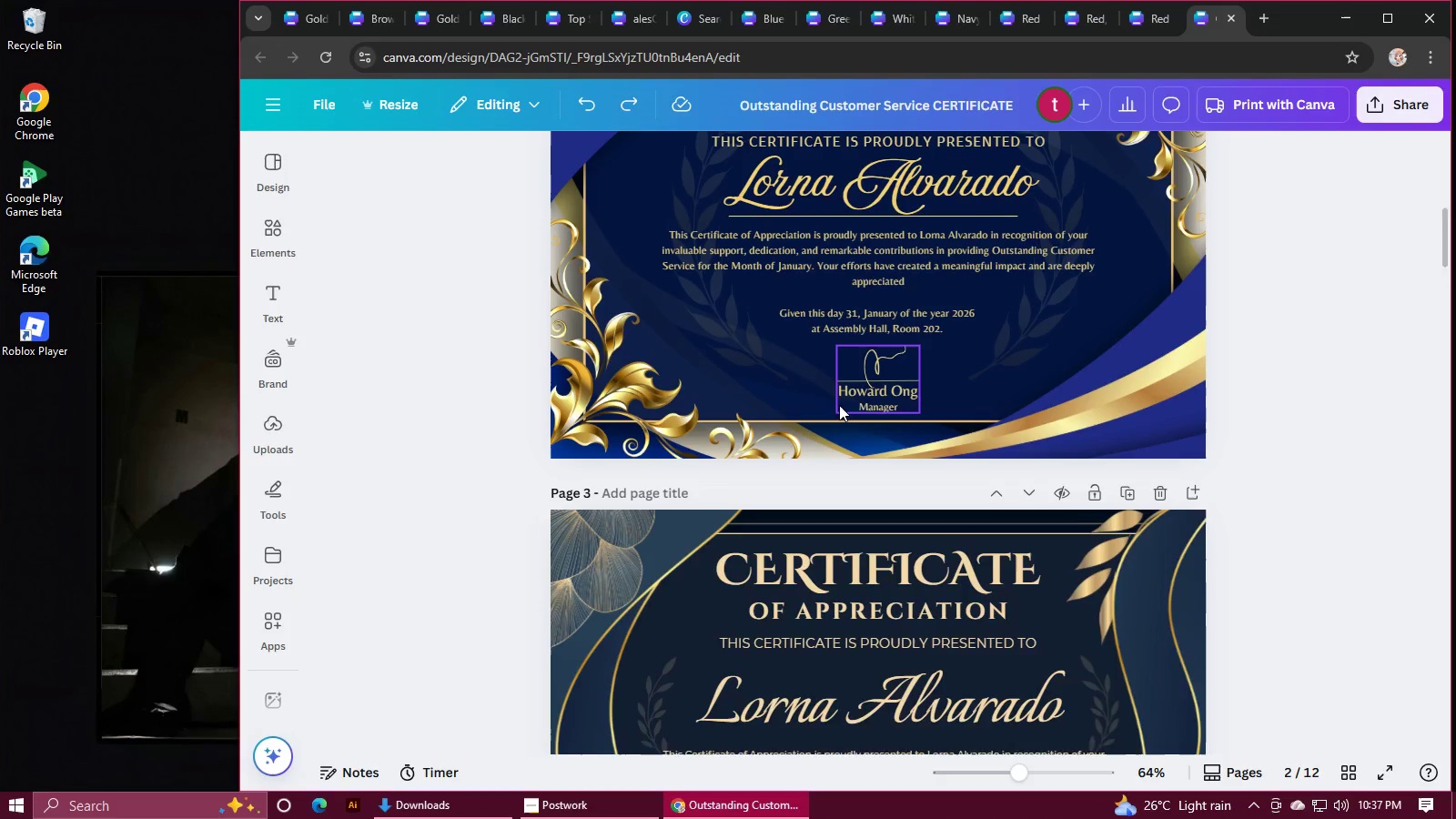 
scroll: coordinate [839, 405], scroll_direction: up, amount: 5.0
 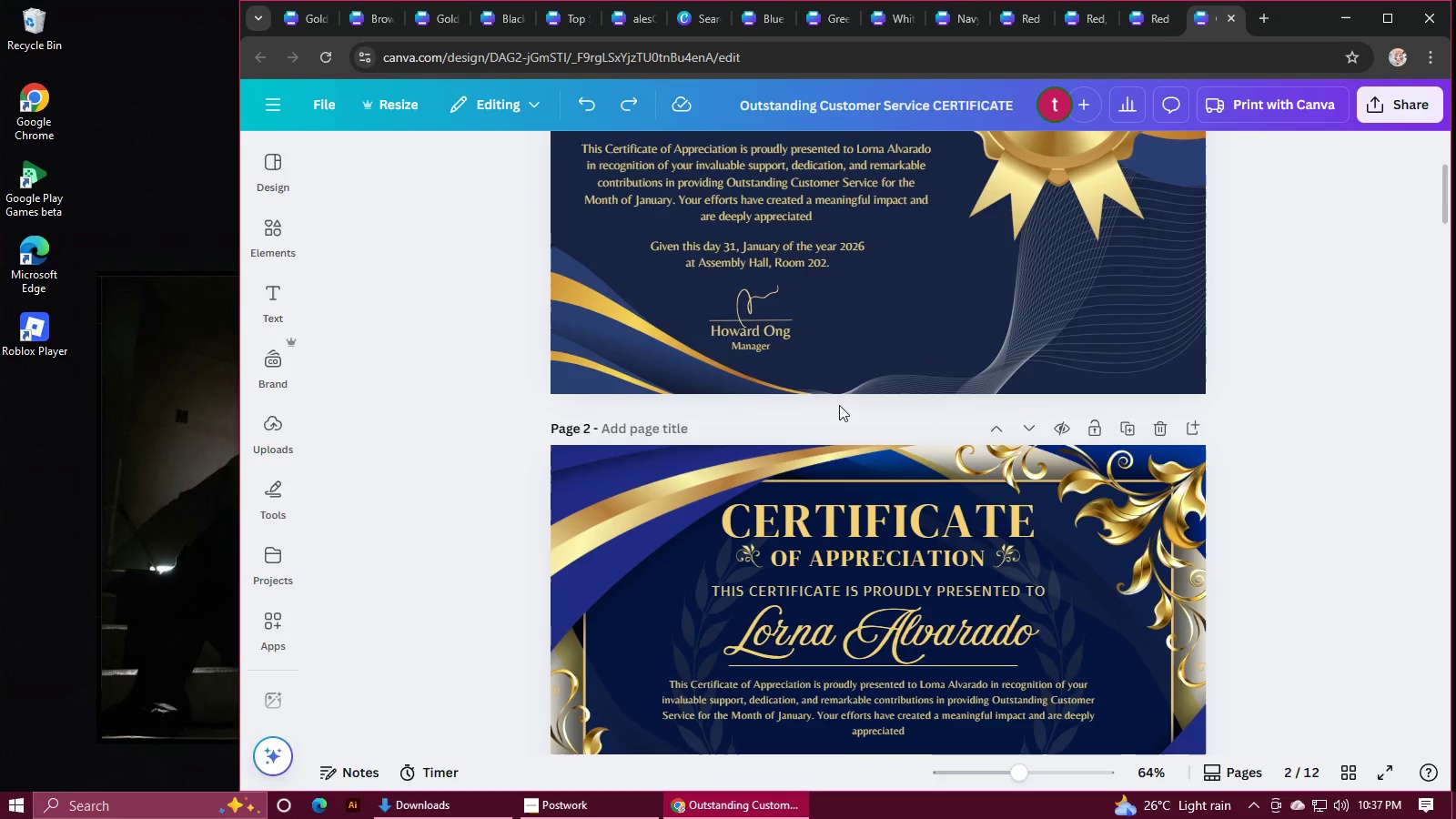 
scroll: coordinate [839, 405], scroll_direction: down, amount: 32.0
 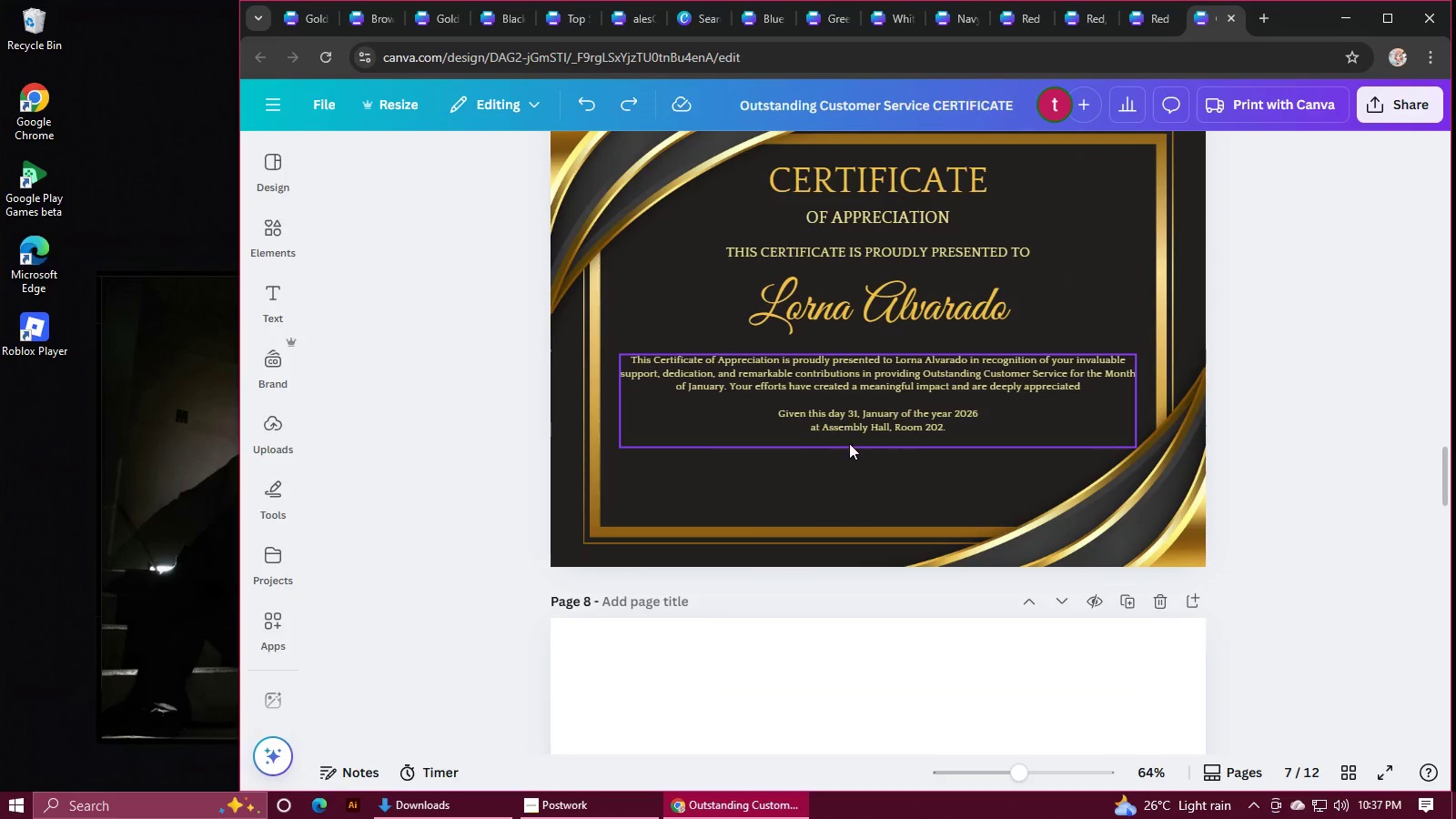 
key(Control+V)
 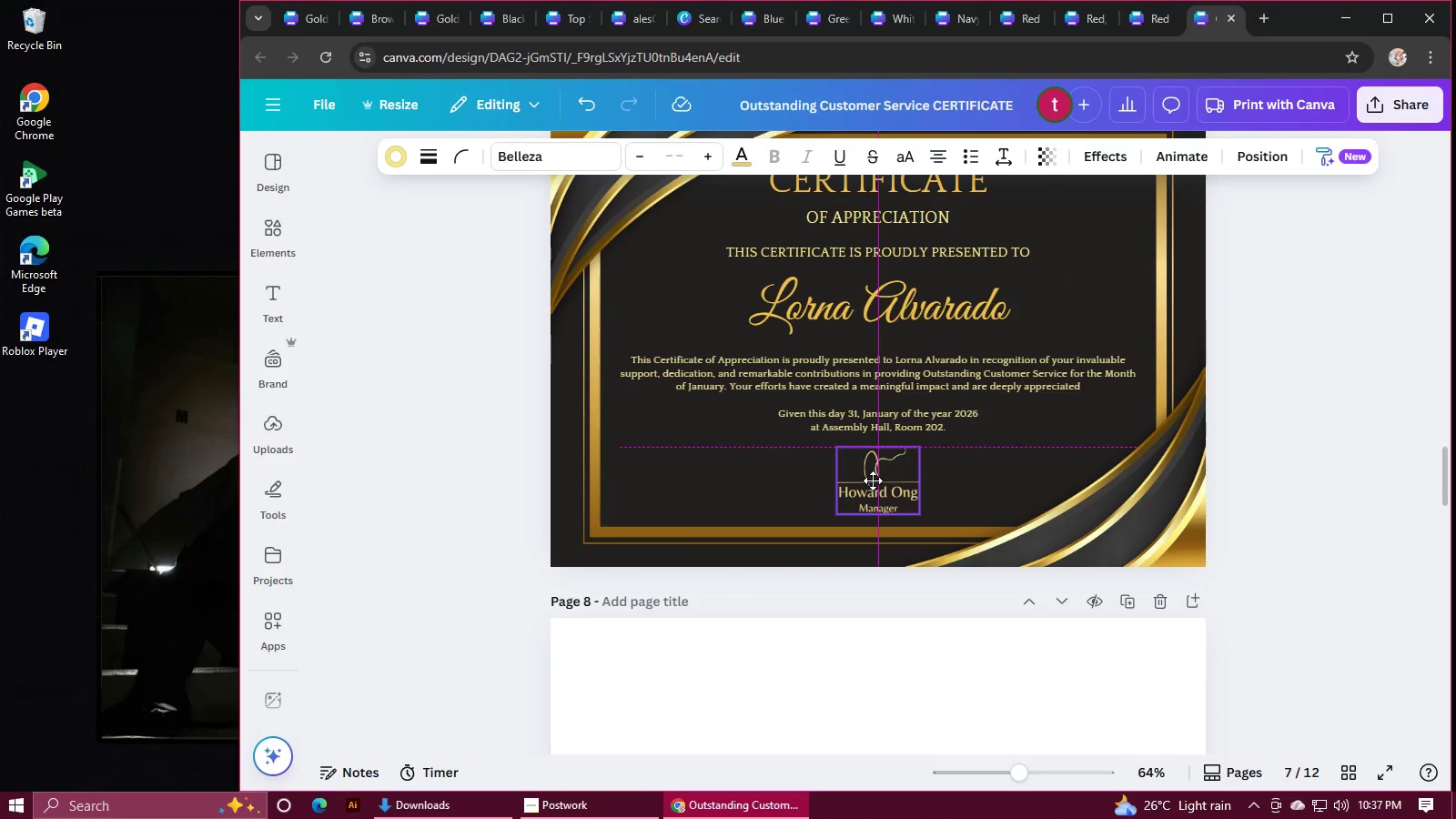 
wait(5.88)
 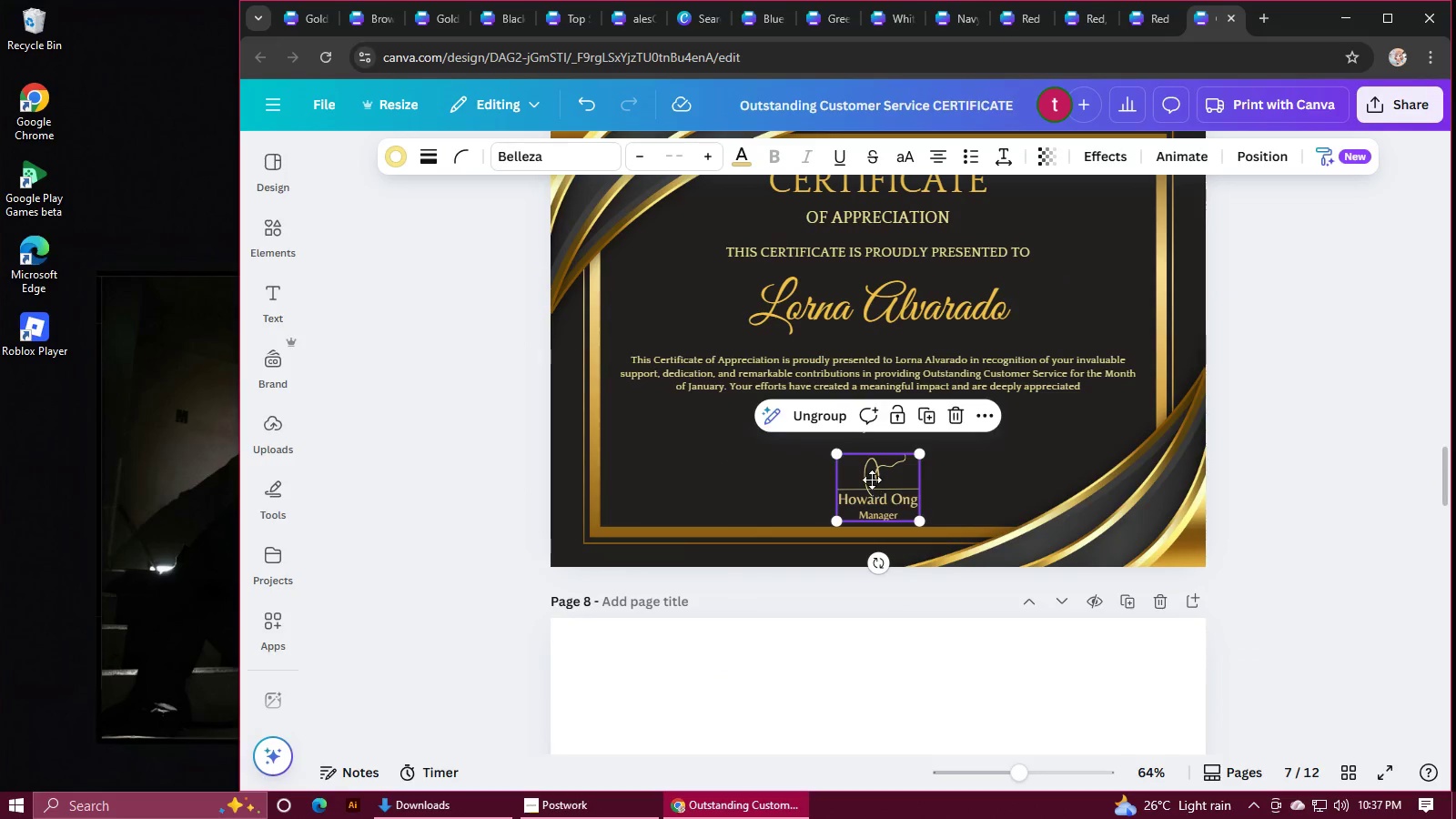 
left_click([1393, 442])
 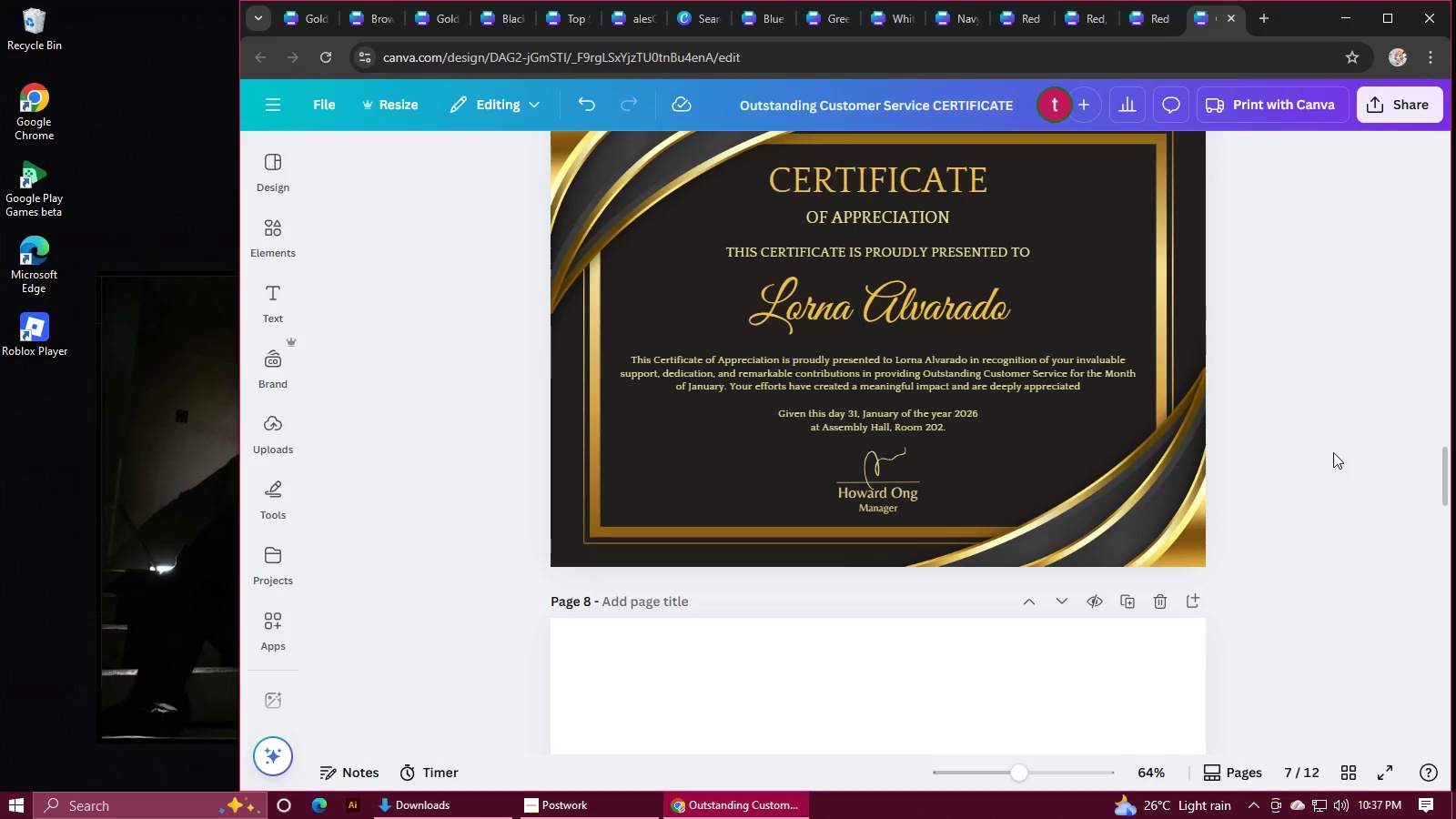 
wait(9.51)
 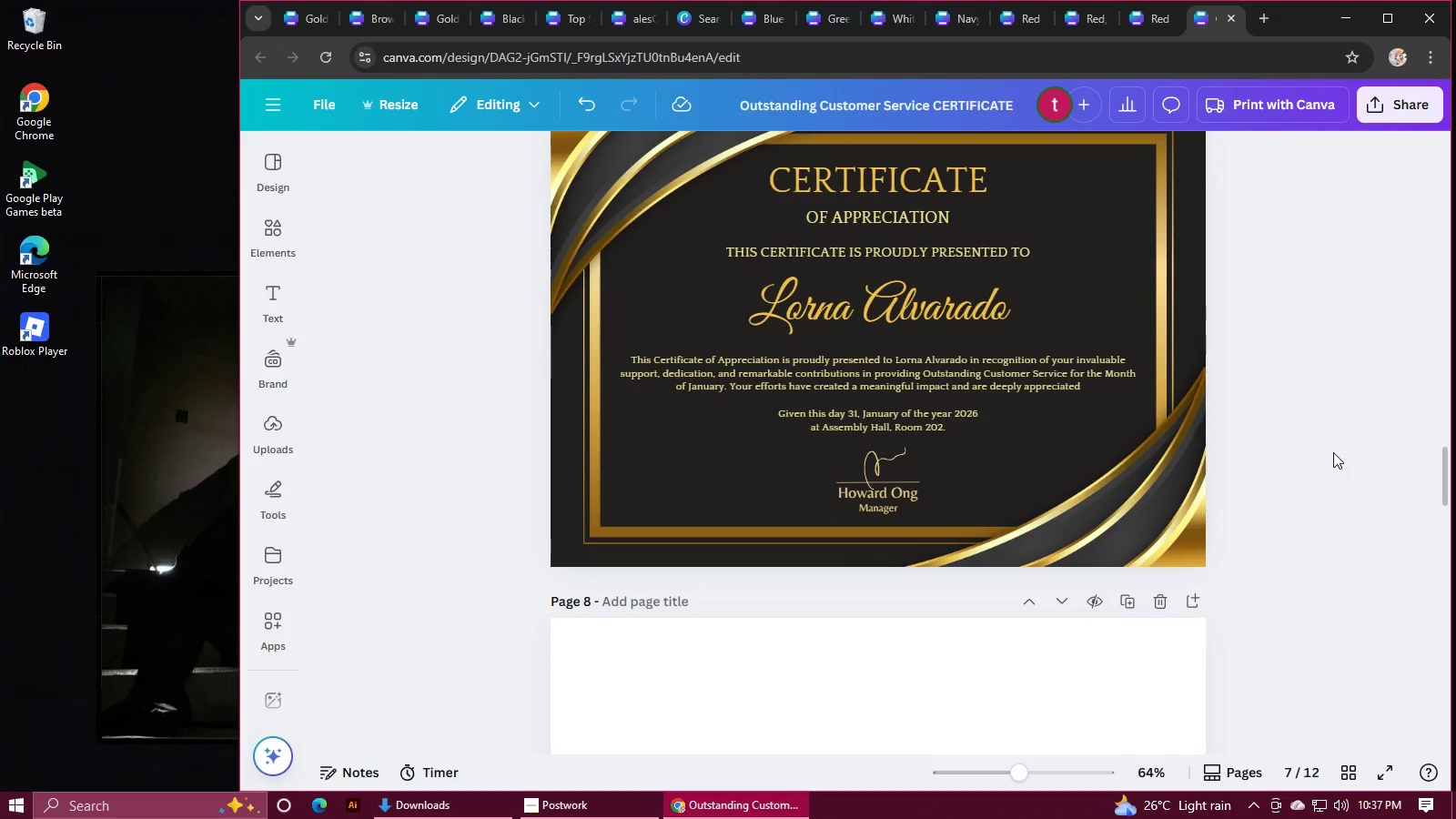 
left_click([870, 311])
 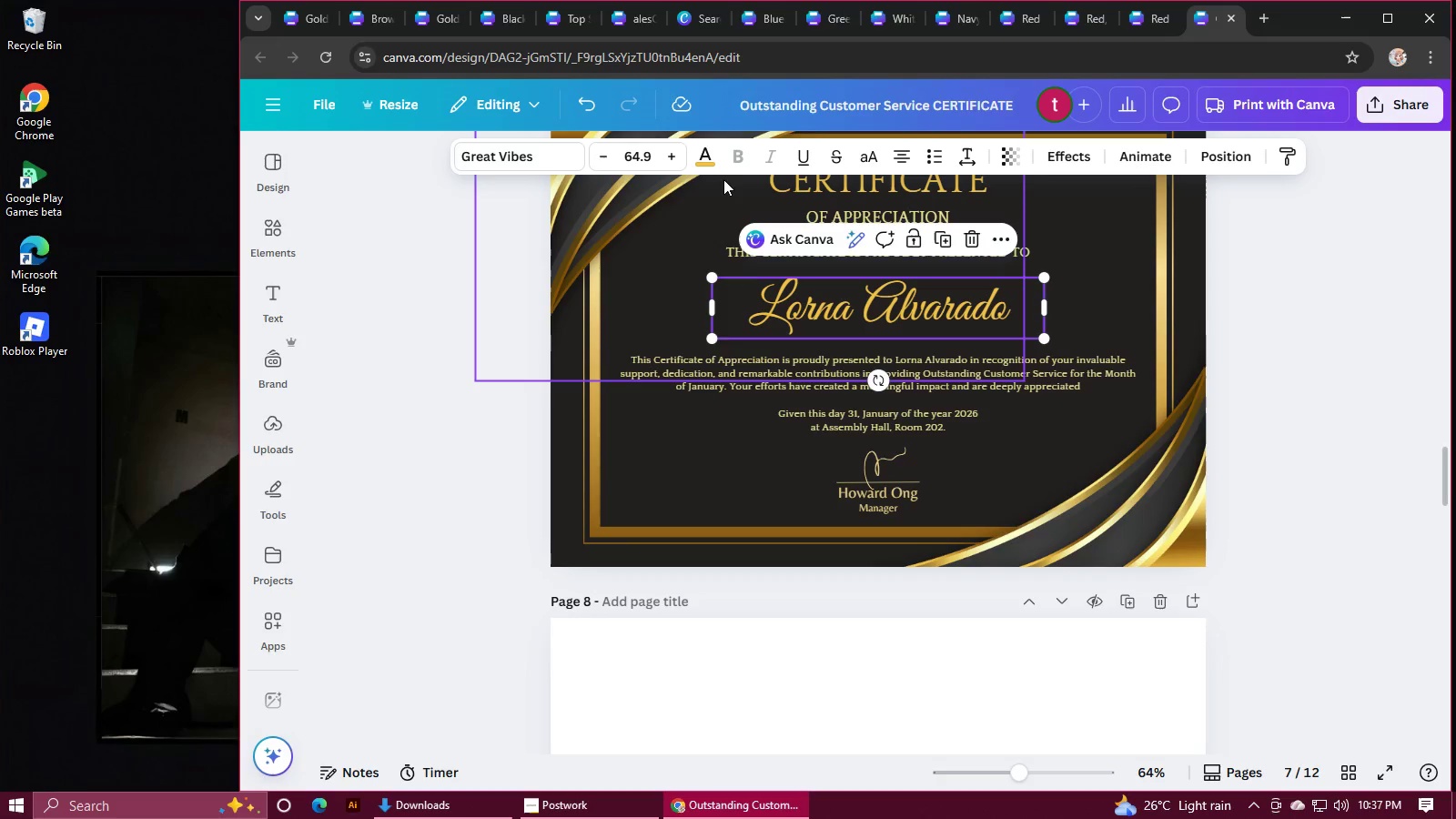 
left_click([710, 159])
 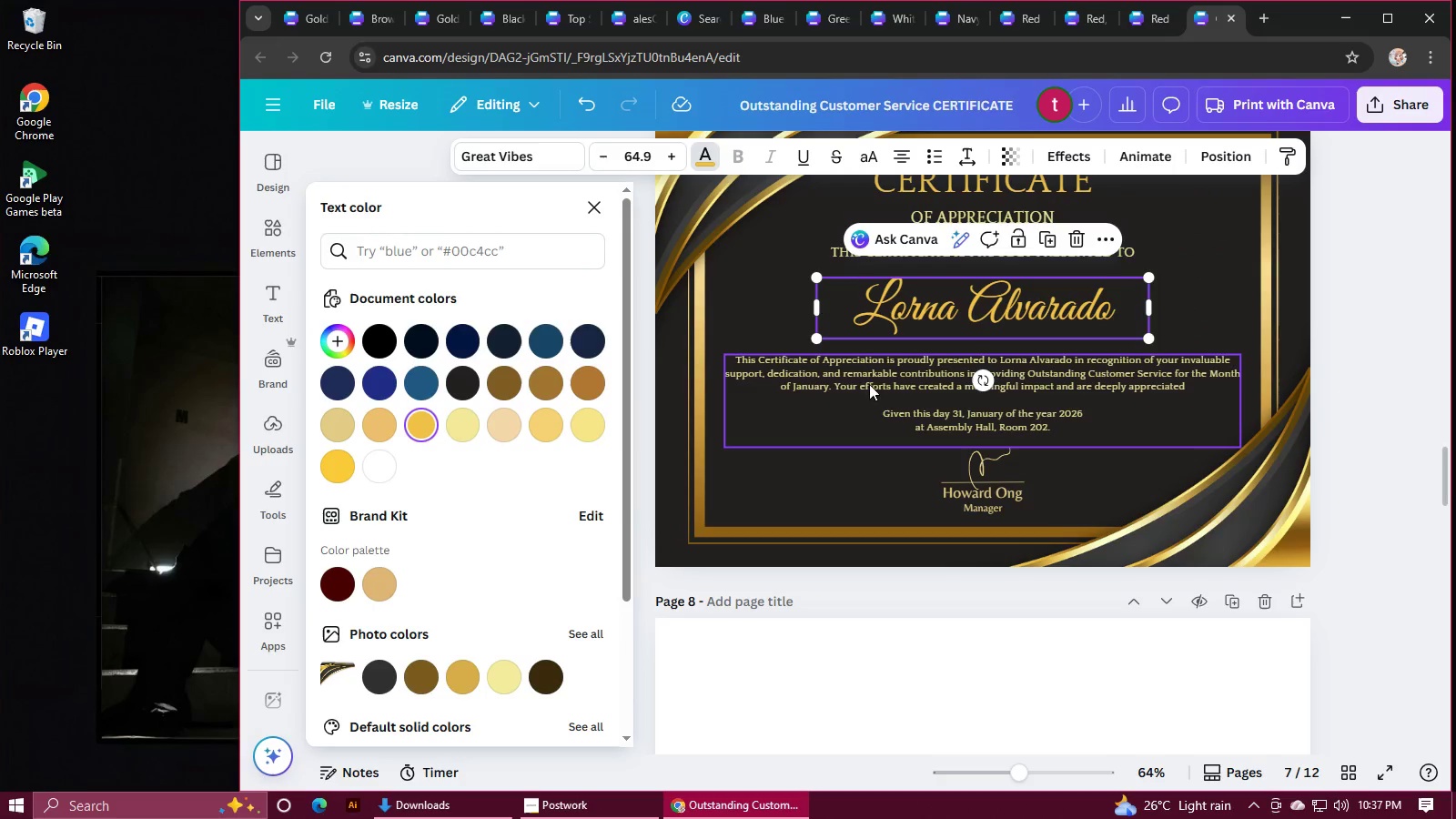 
left_click([962, 474])
 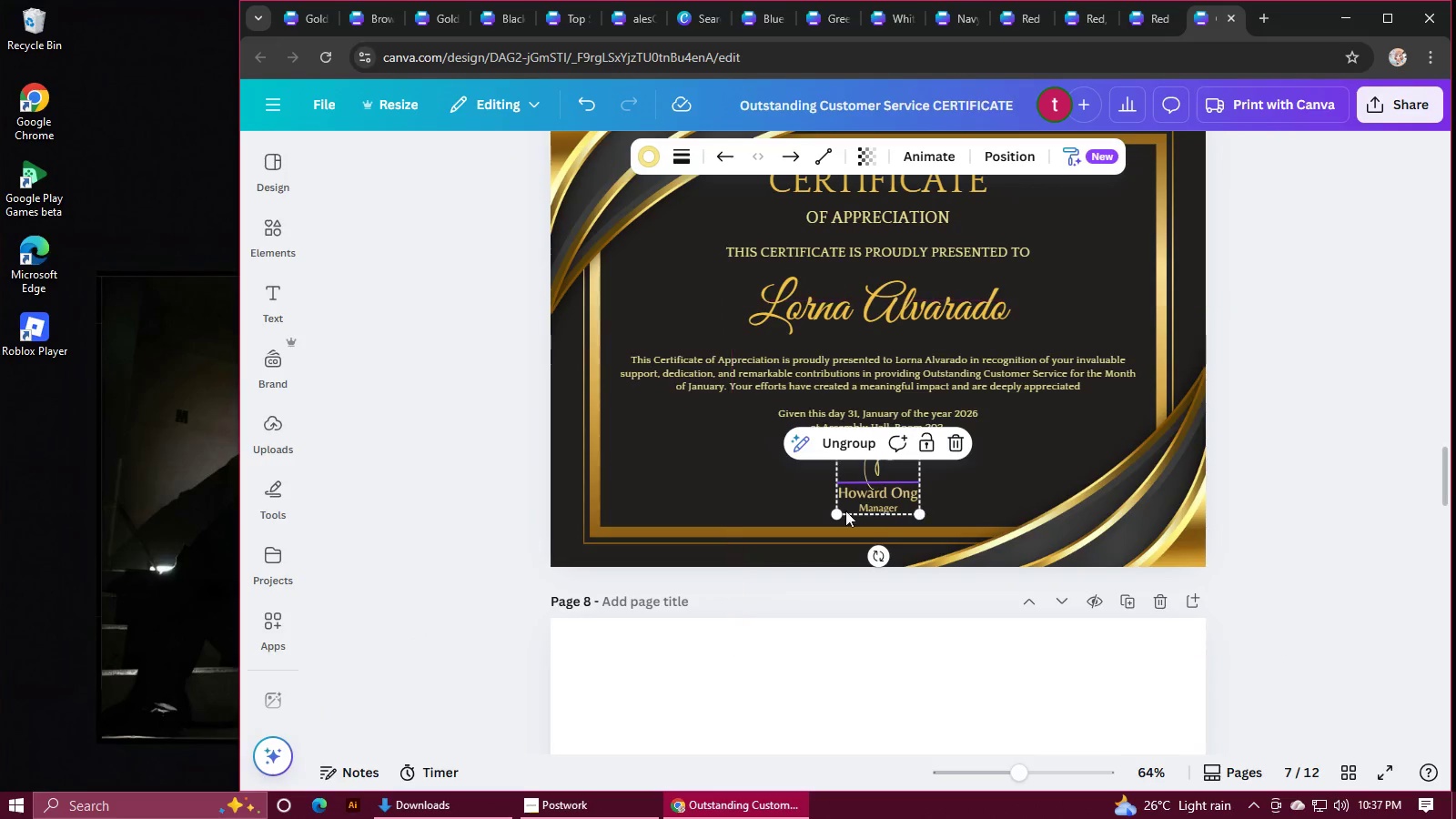 
left_click([835, 511])
 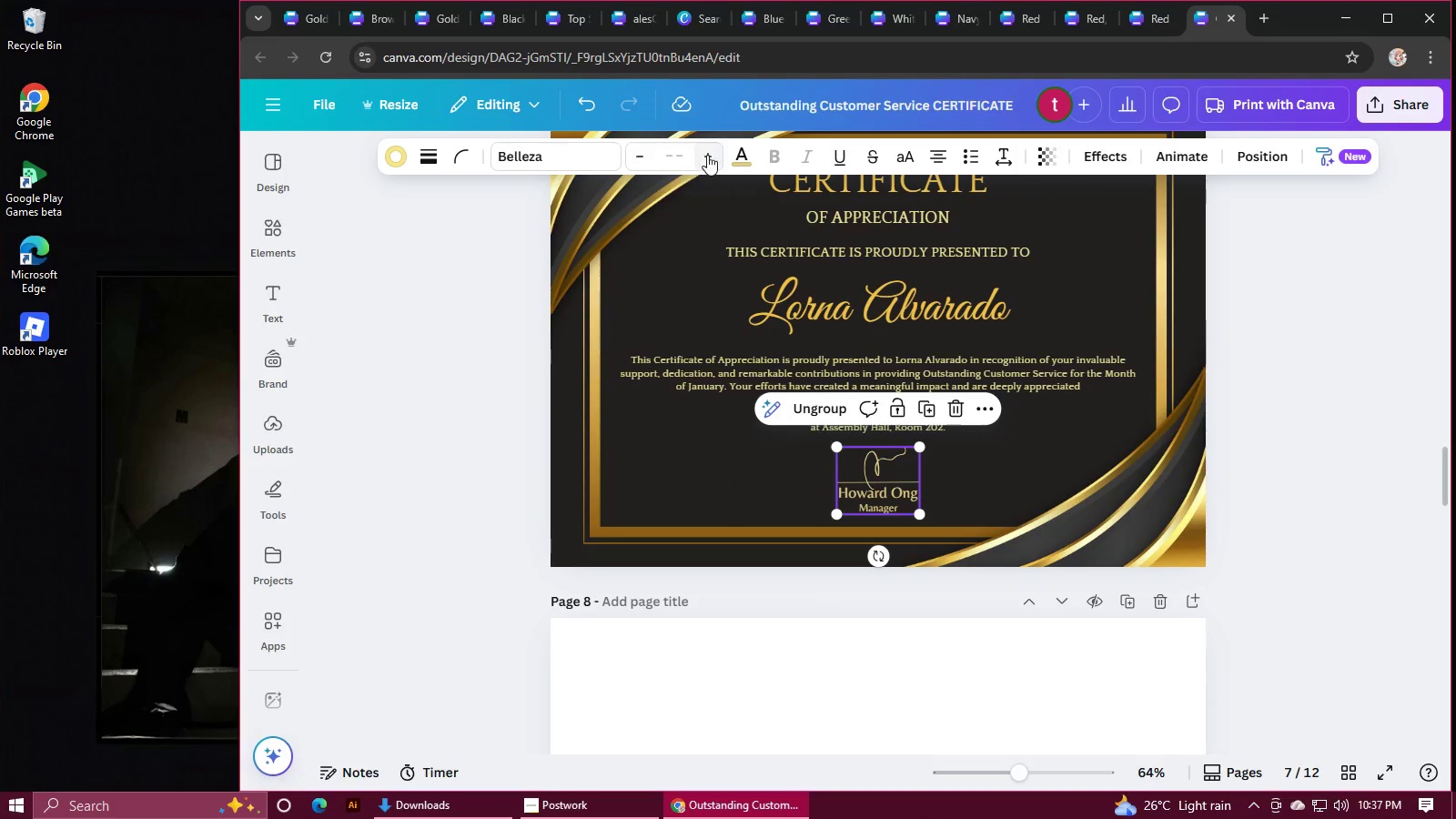 
left_click([747, 159])
 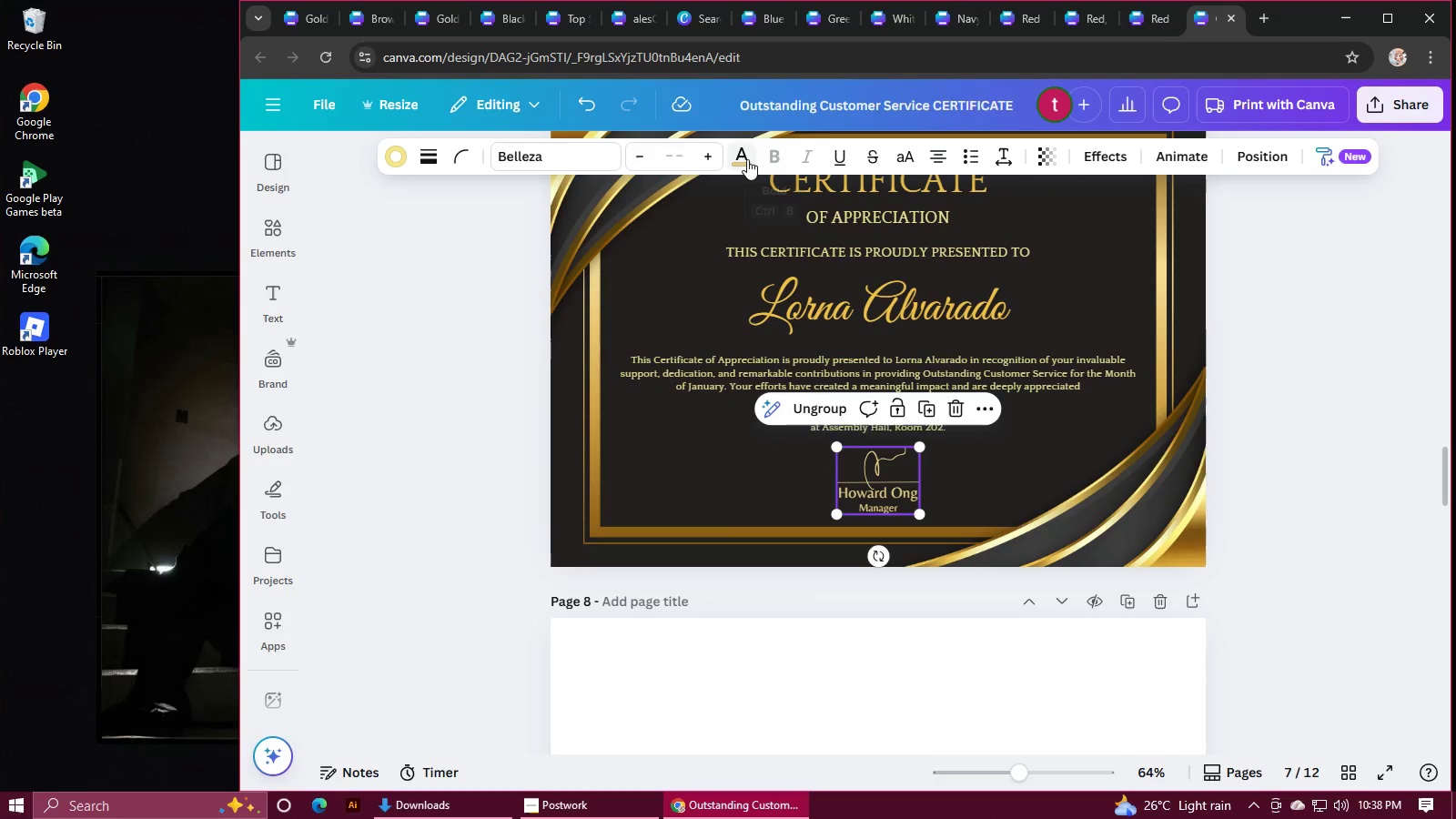 
mouse_move([756, 184])
 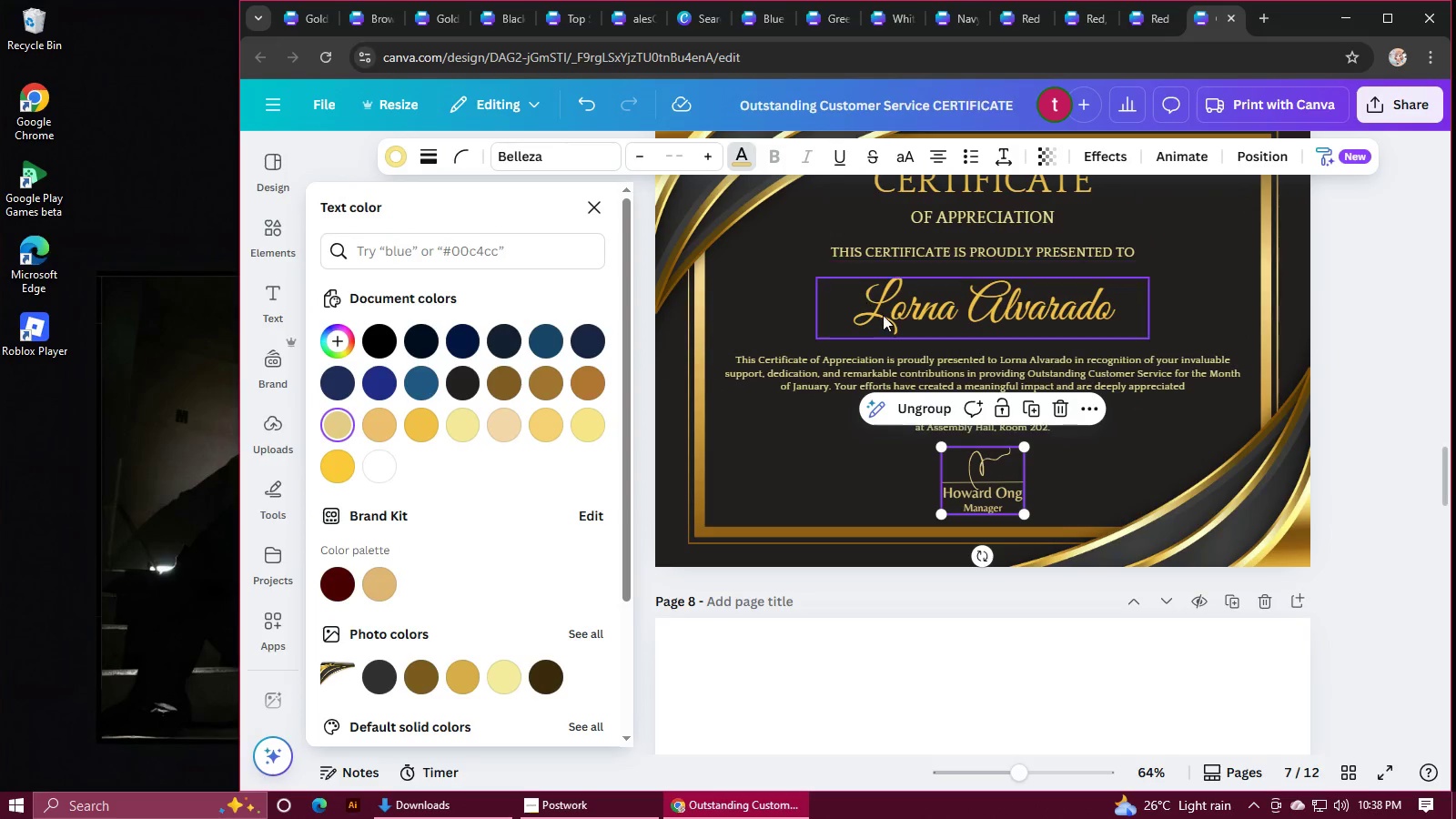 
left_click([886, 318])
 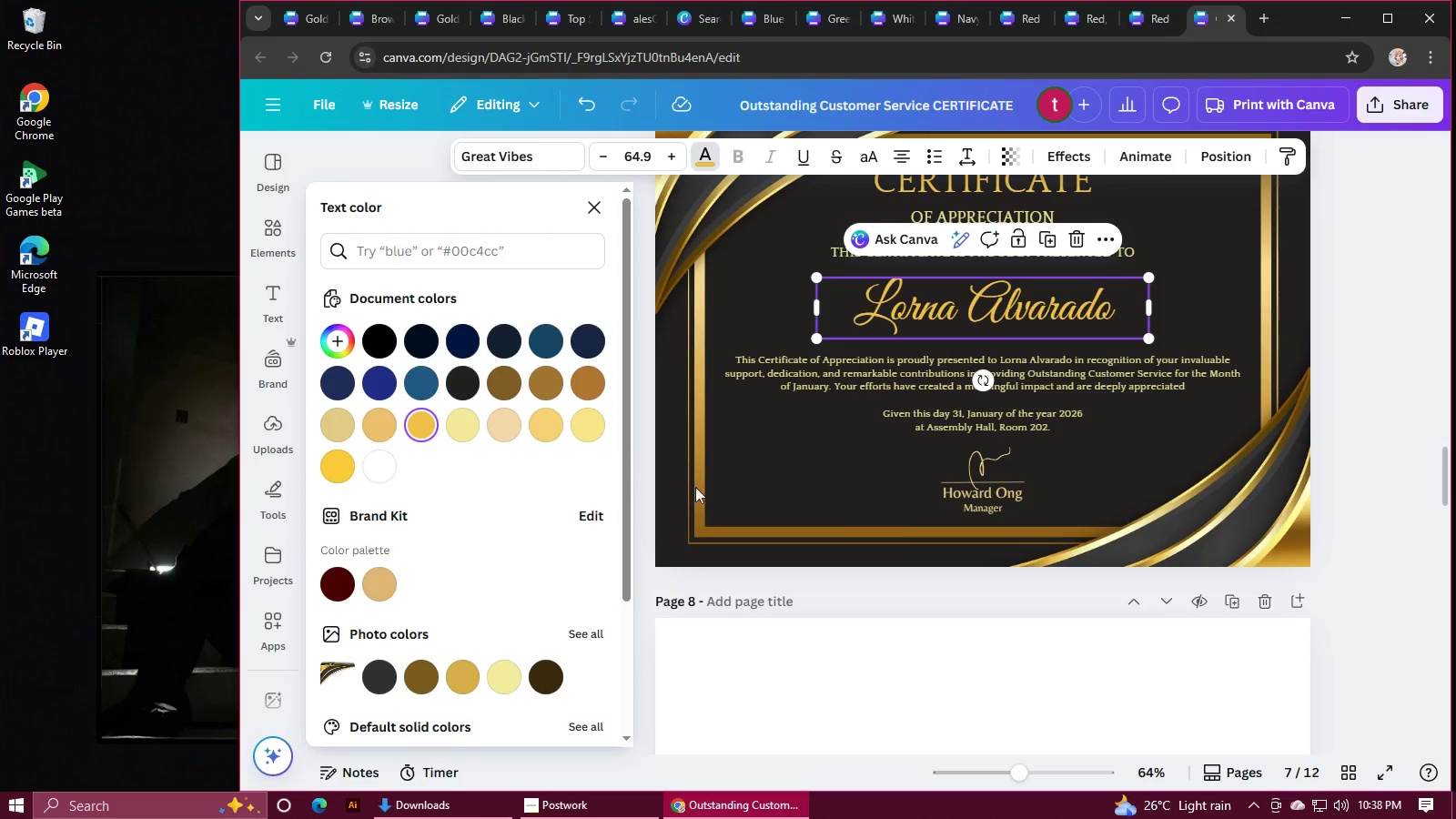 
left_click([956, 508])
 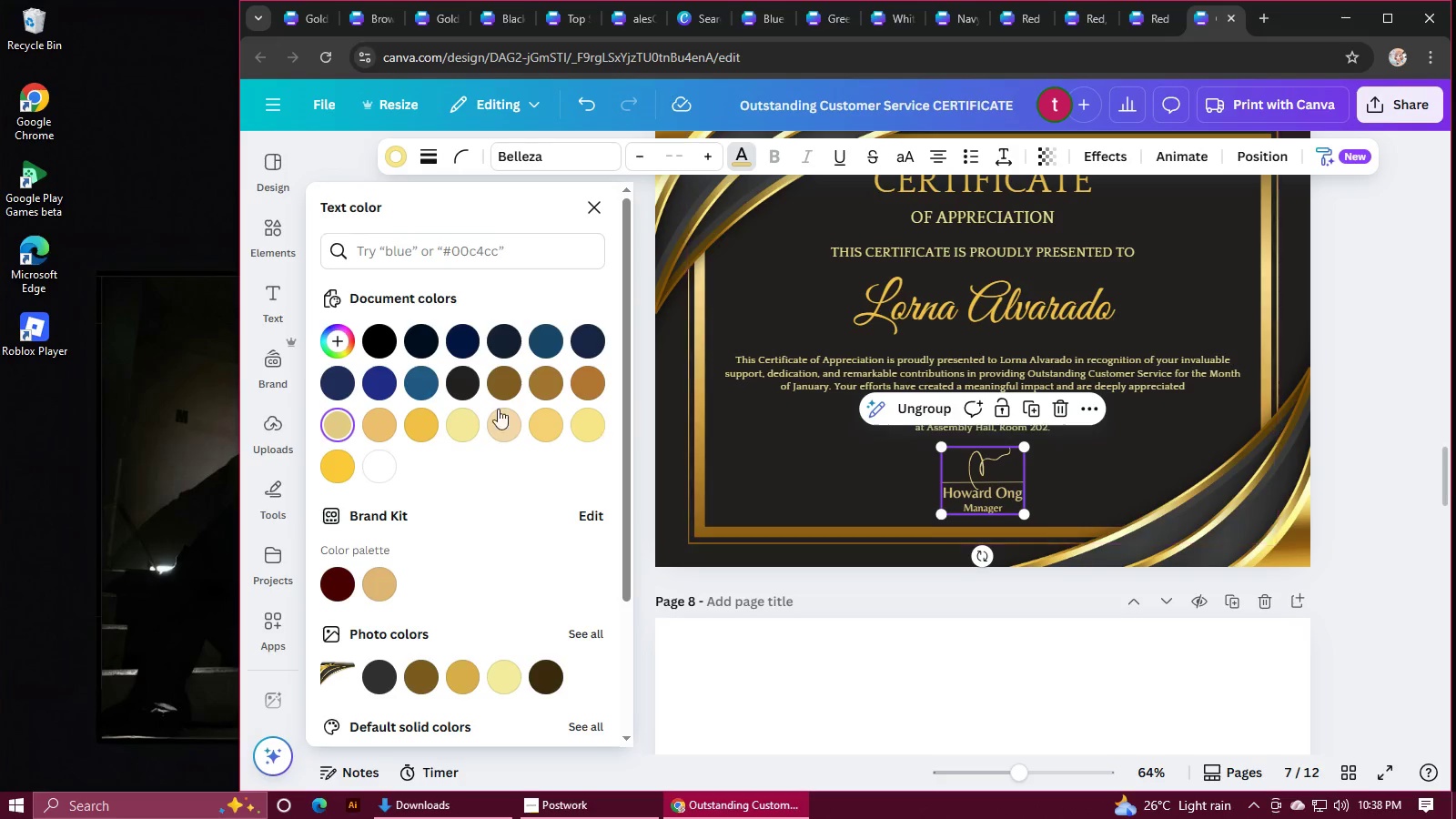 
left_click([429, 421])
 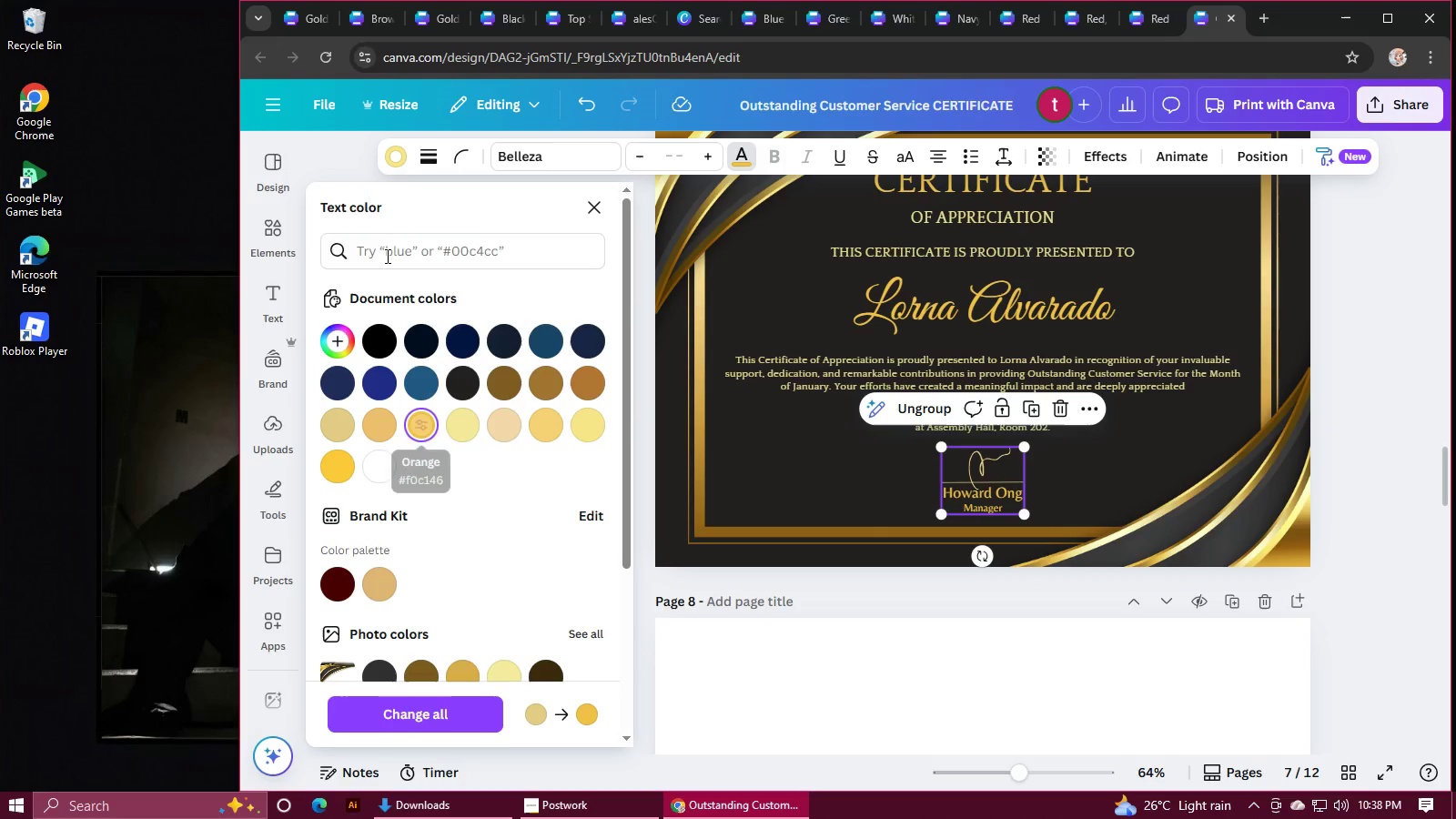 
left_click([392, 157])
 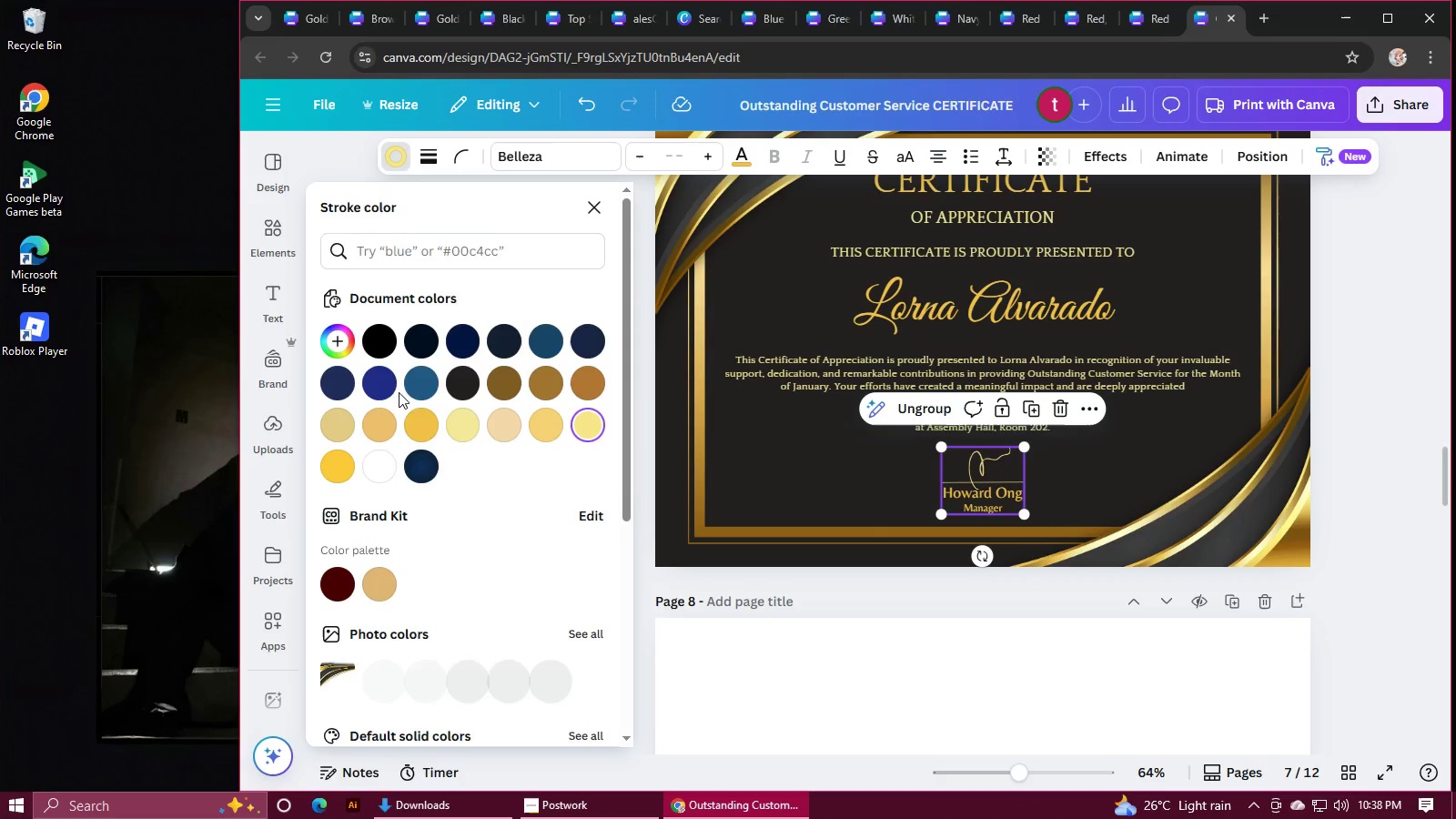 
left_click([419, 419])
 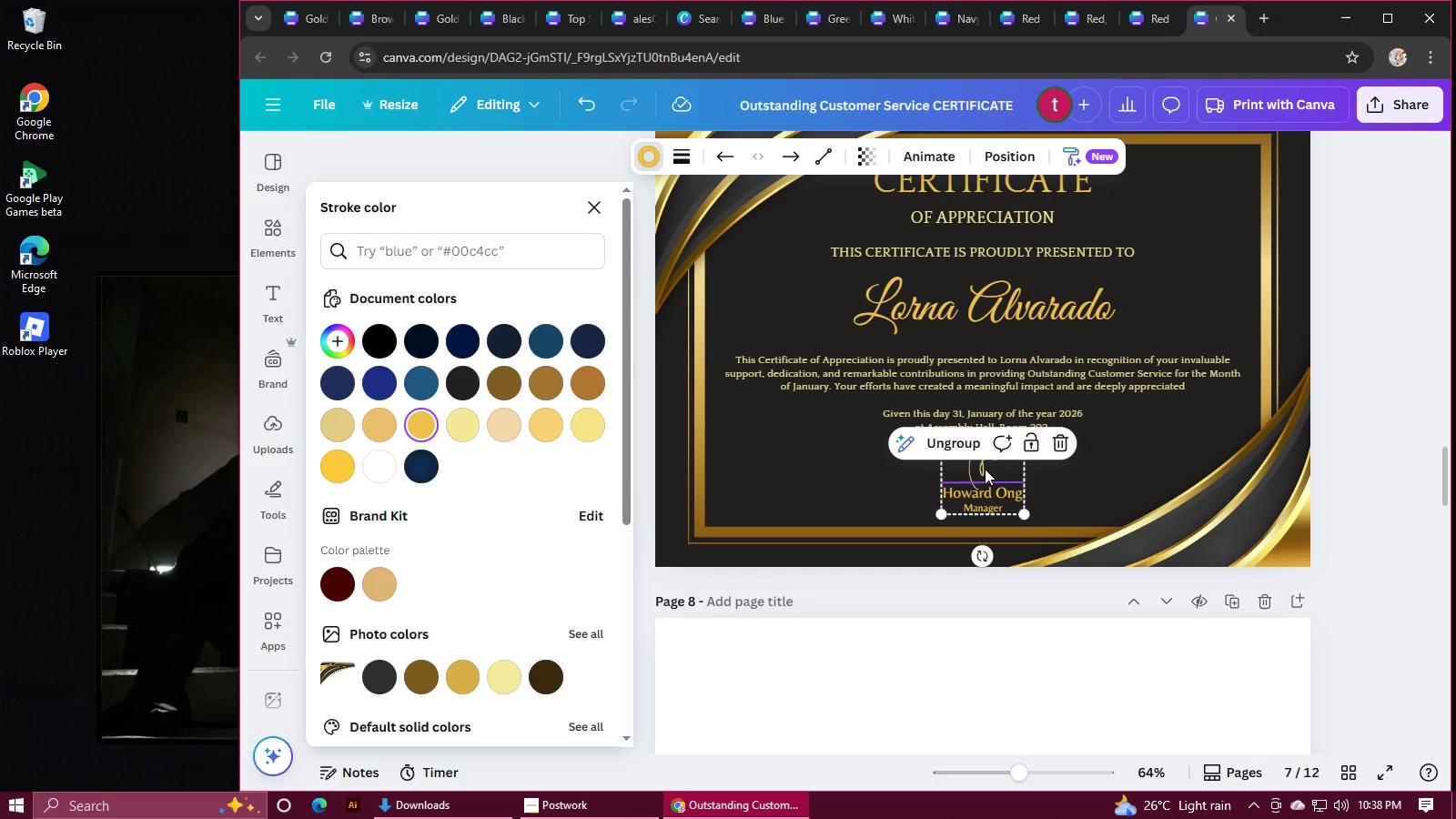 
left_click([972, 473])
 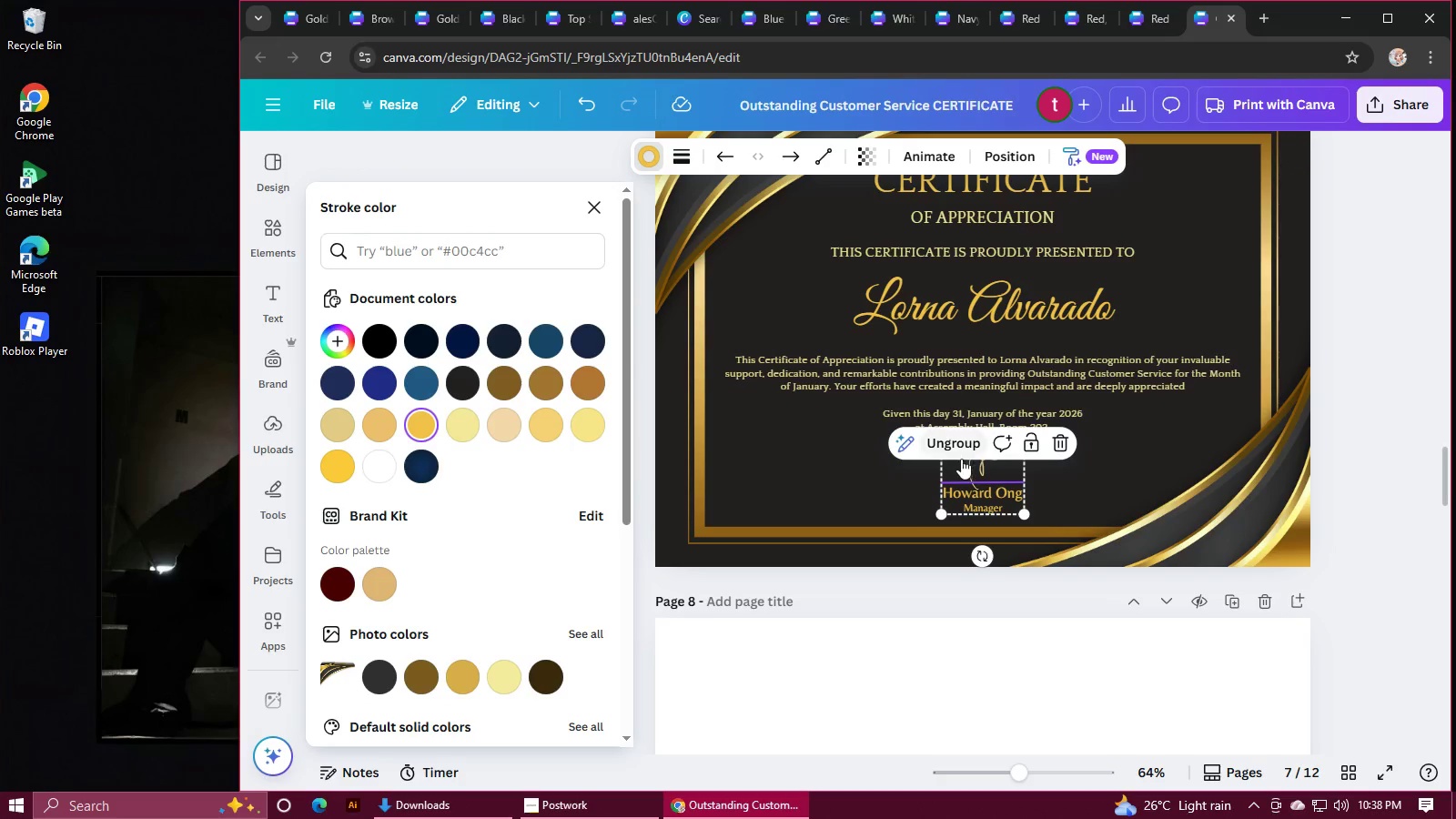 
double_click([969, 470])
 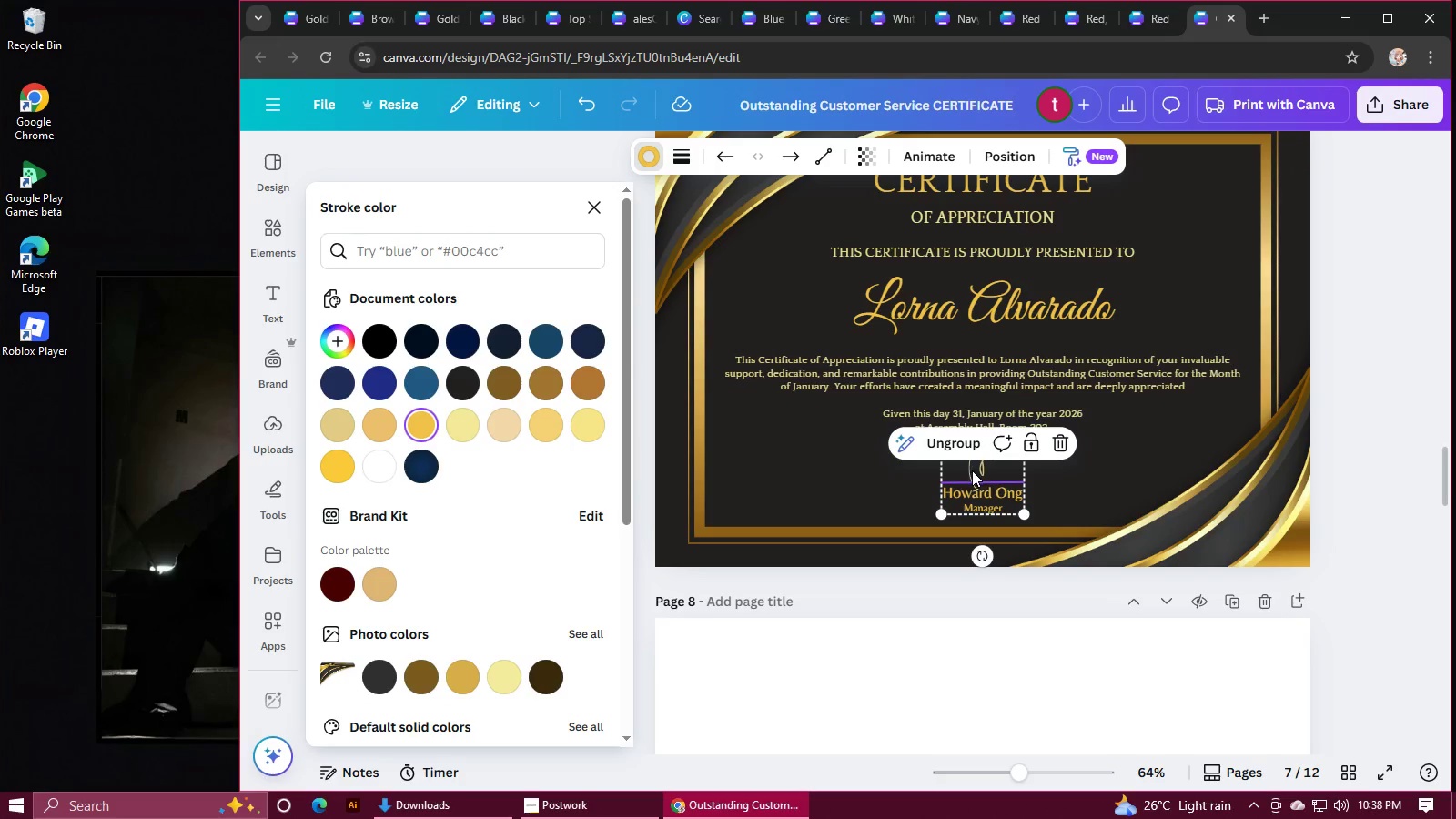 
left_click([1086, 479])
 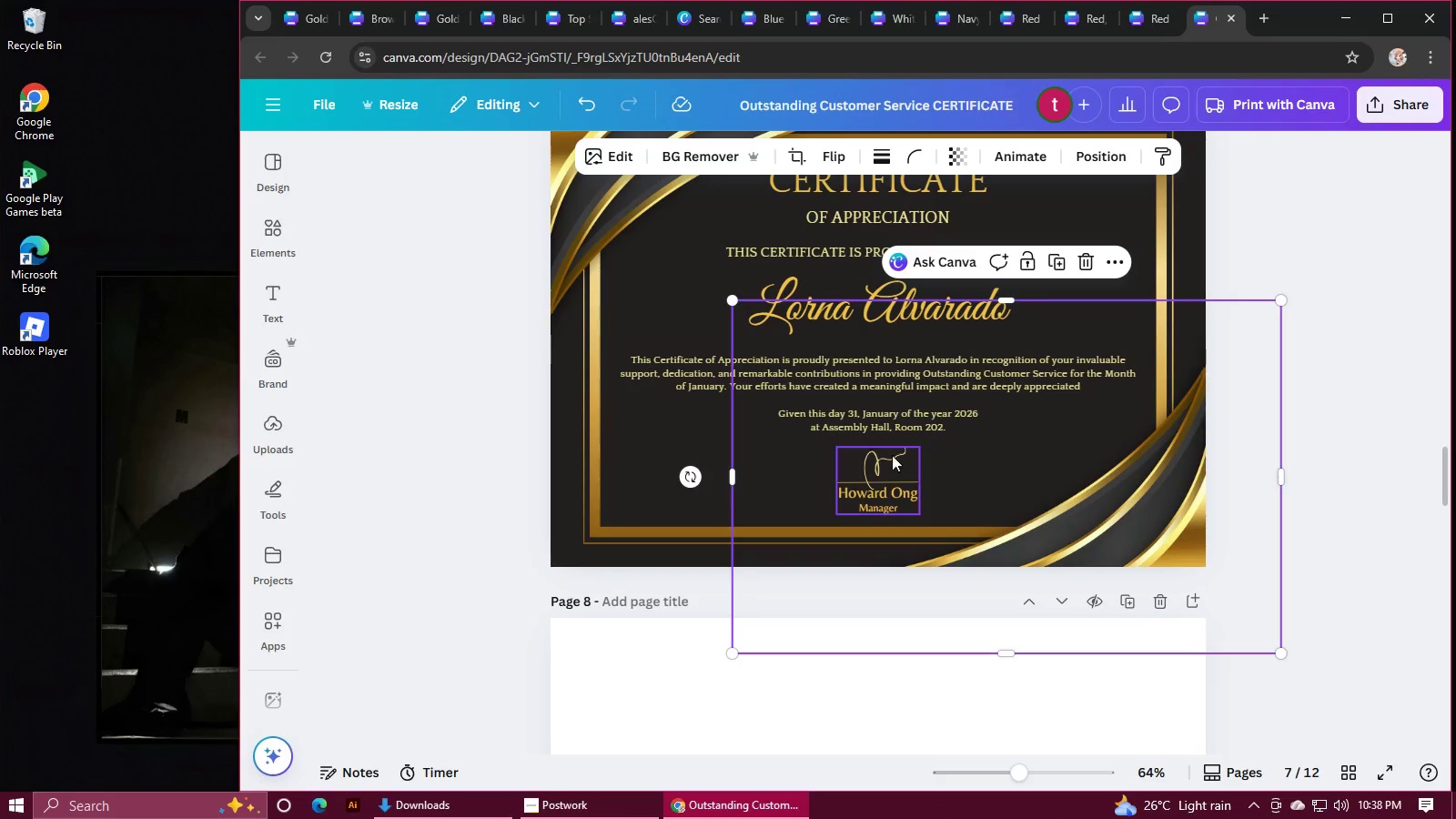 
double_click([883, 453])
 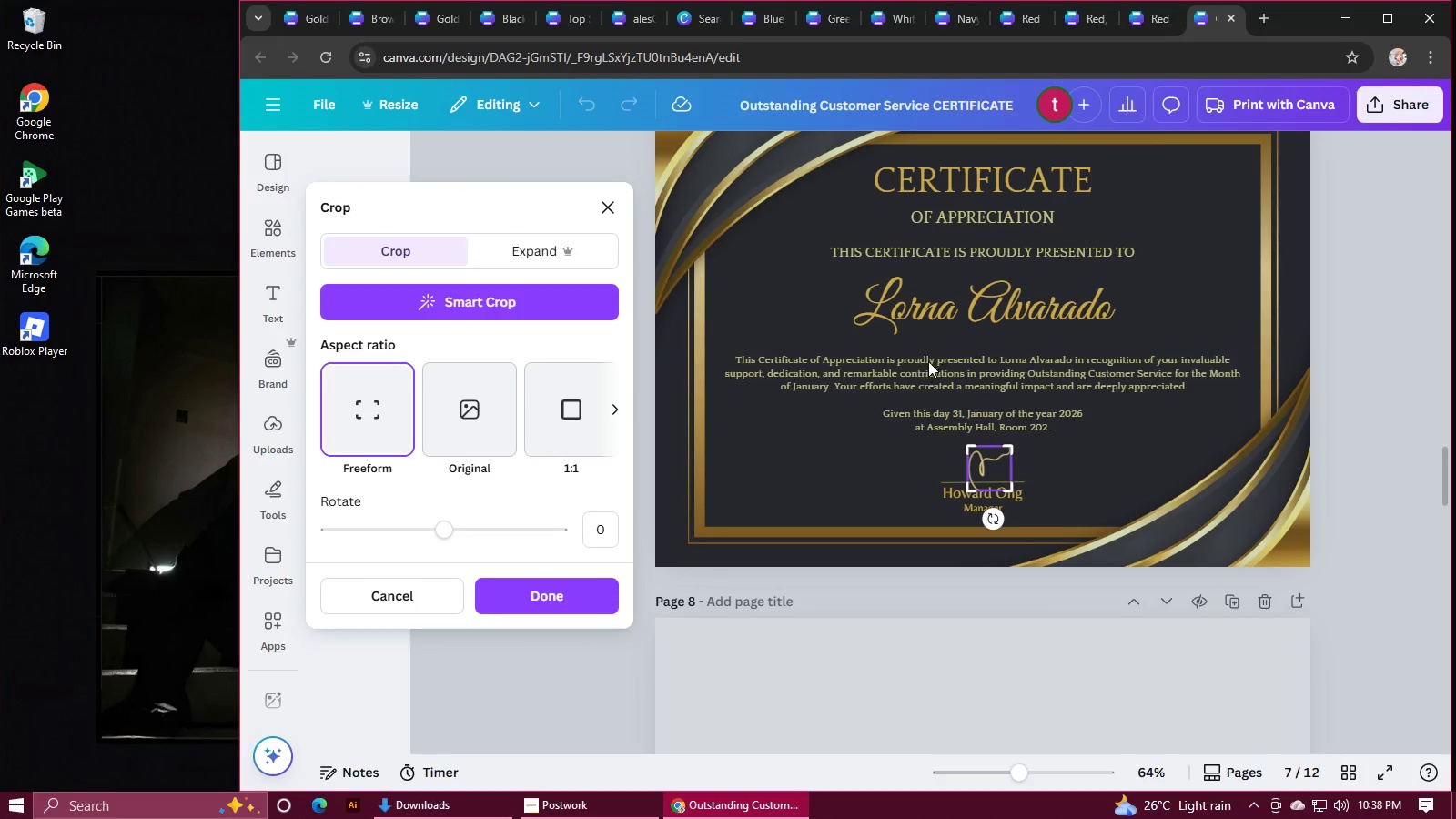 
left_click([897, 471])
 